 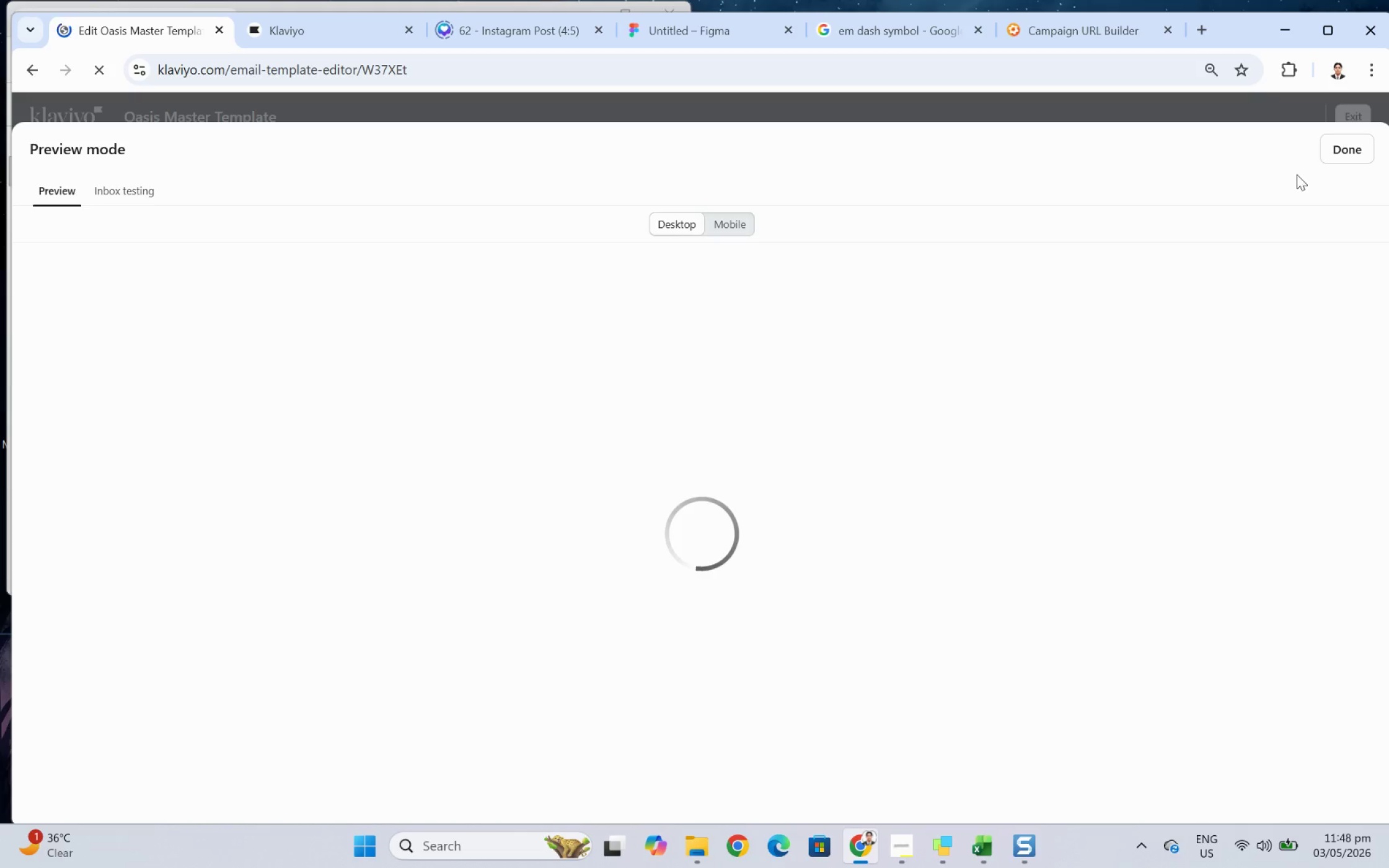 
scroll: coordinate [977, 388], scroll_direction: down, amount: 4.0
 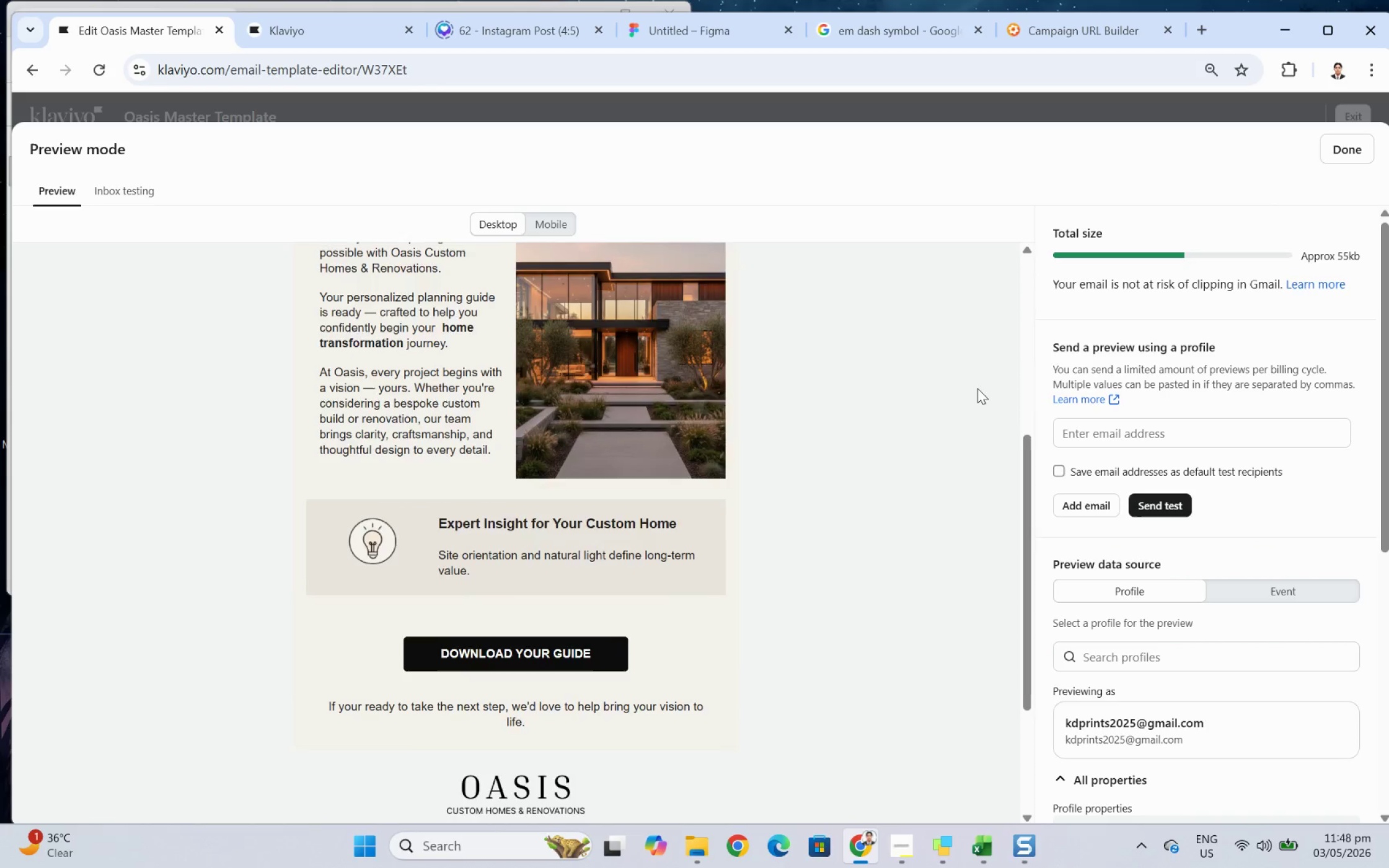 
scroll: coordinate [977, 388], scroll_direction: up, amount: 2.0
 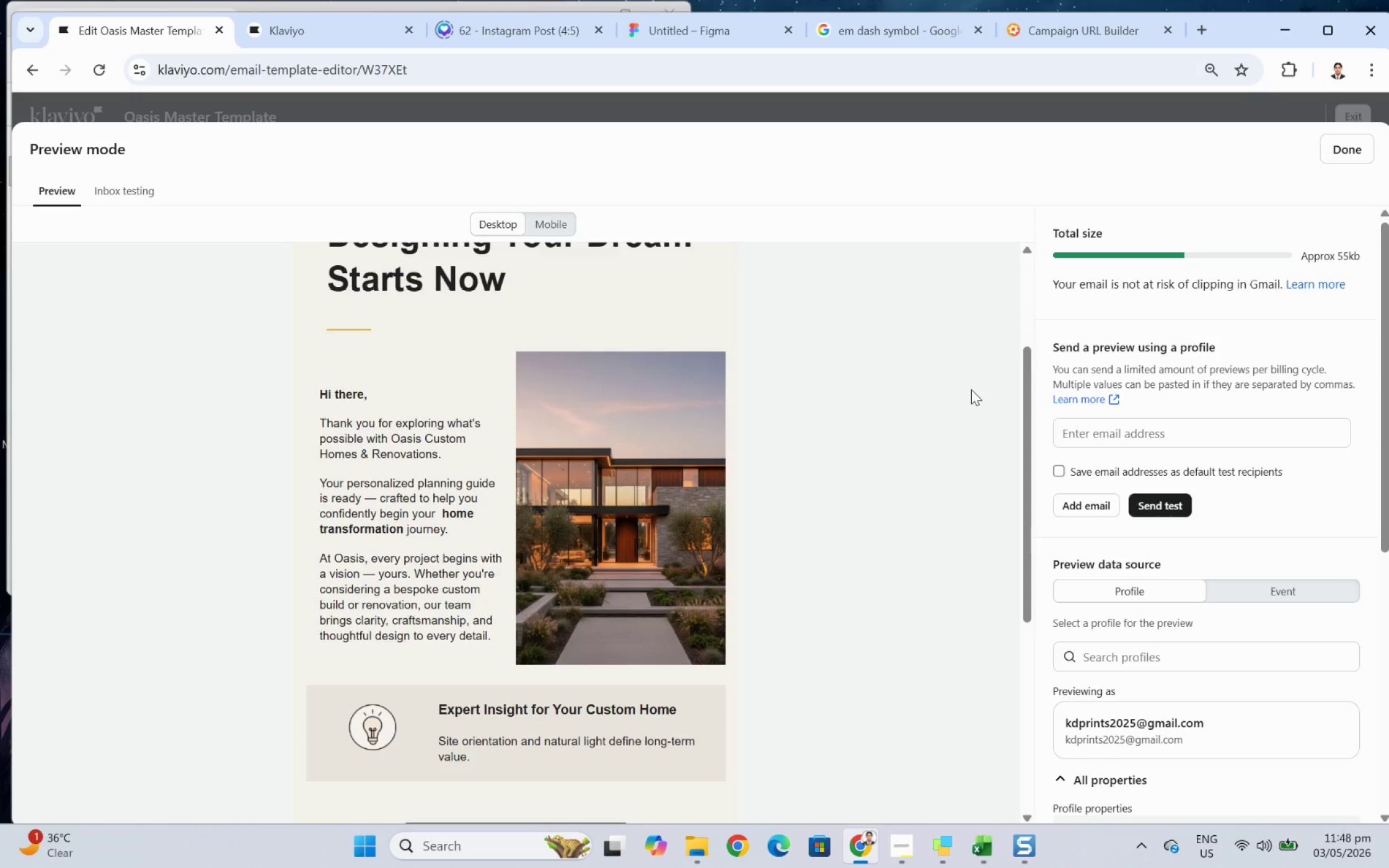 
wait(17.17)
 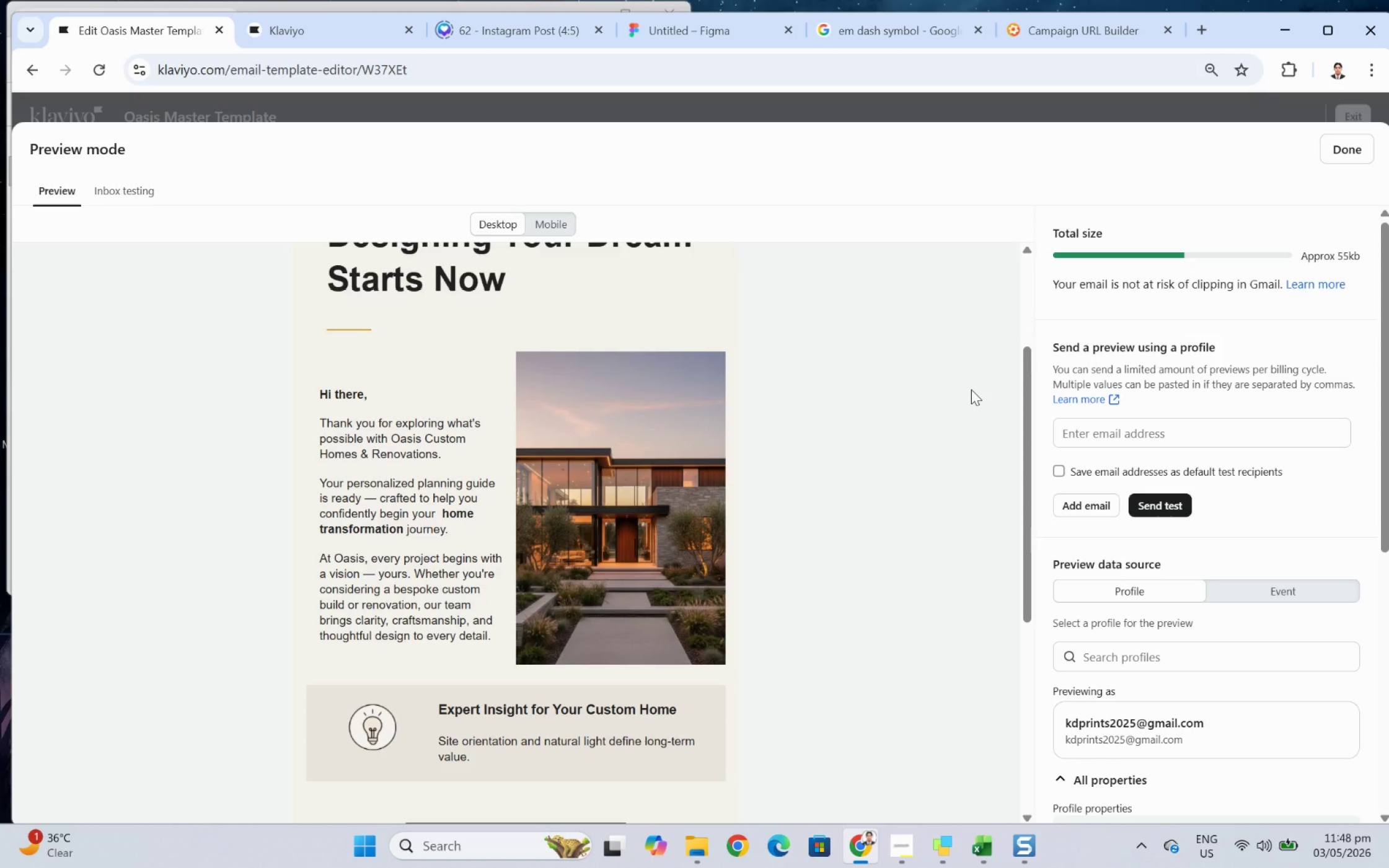 
scroll: coordinate [837, 528], scroll_direction: up, amount: 2.0
 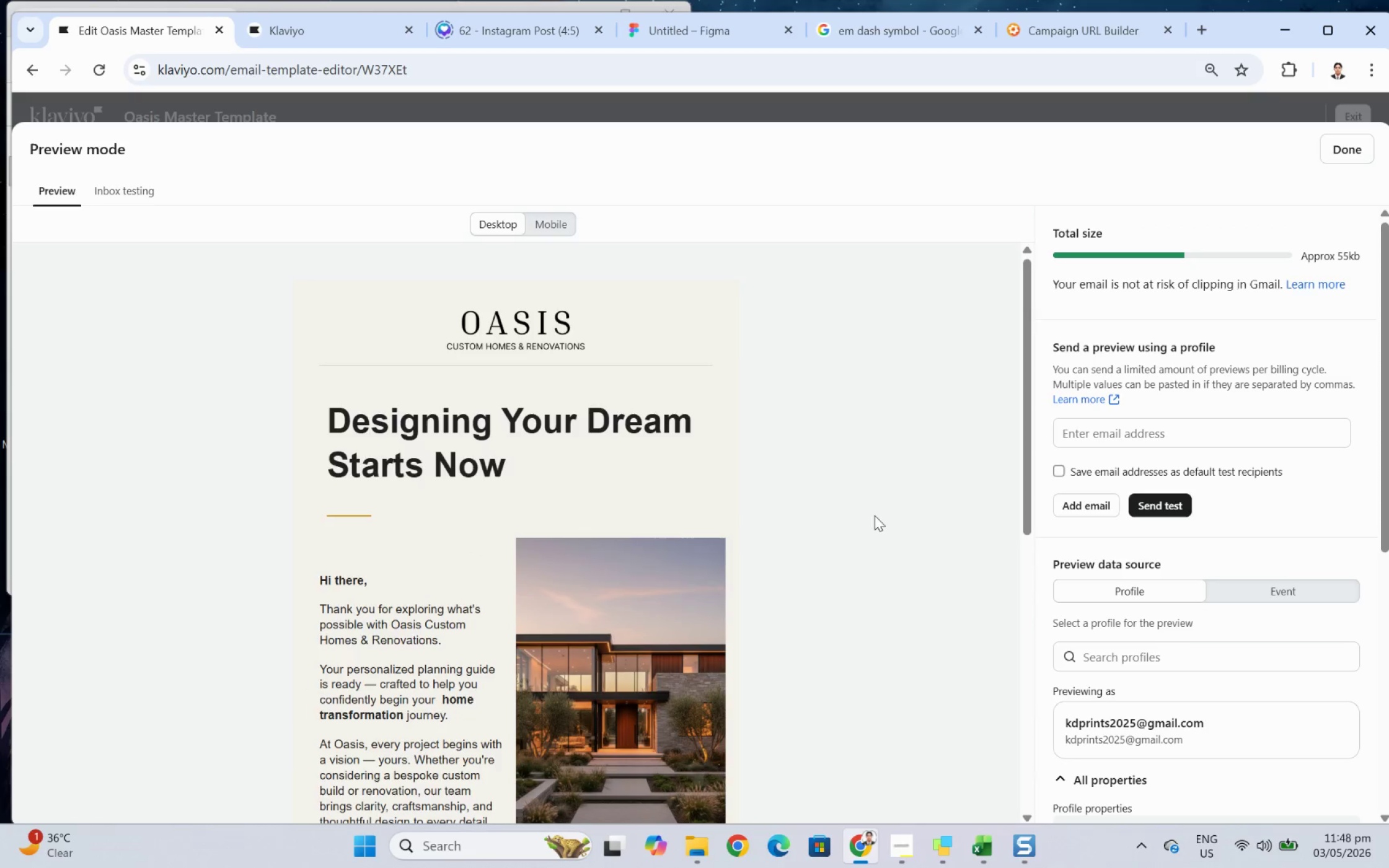 
scroll: coordinate [878, 509], scroll_direction: down, amount: 5.0
 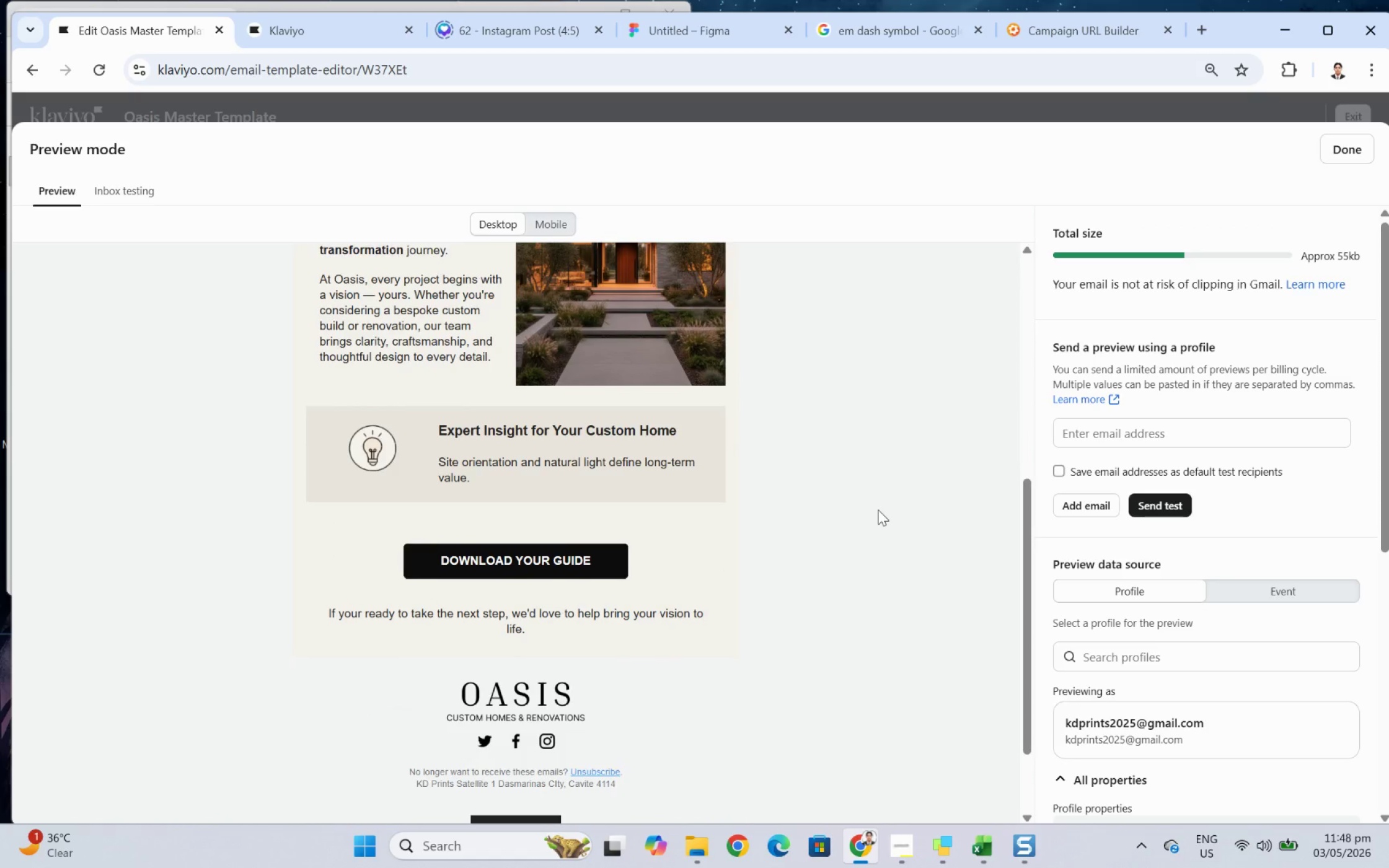 
scroll: coordinate [883, 509], scroll_direction: up, amount: 1.0
 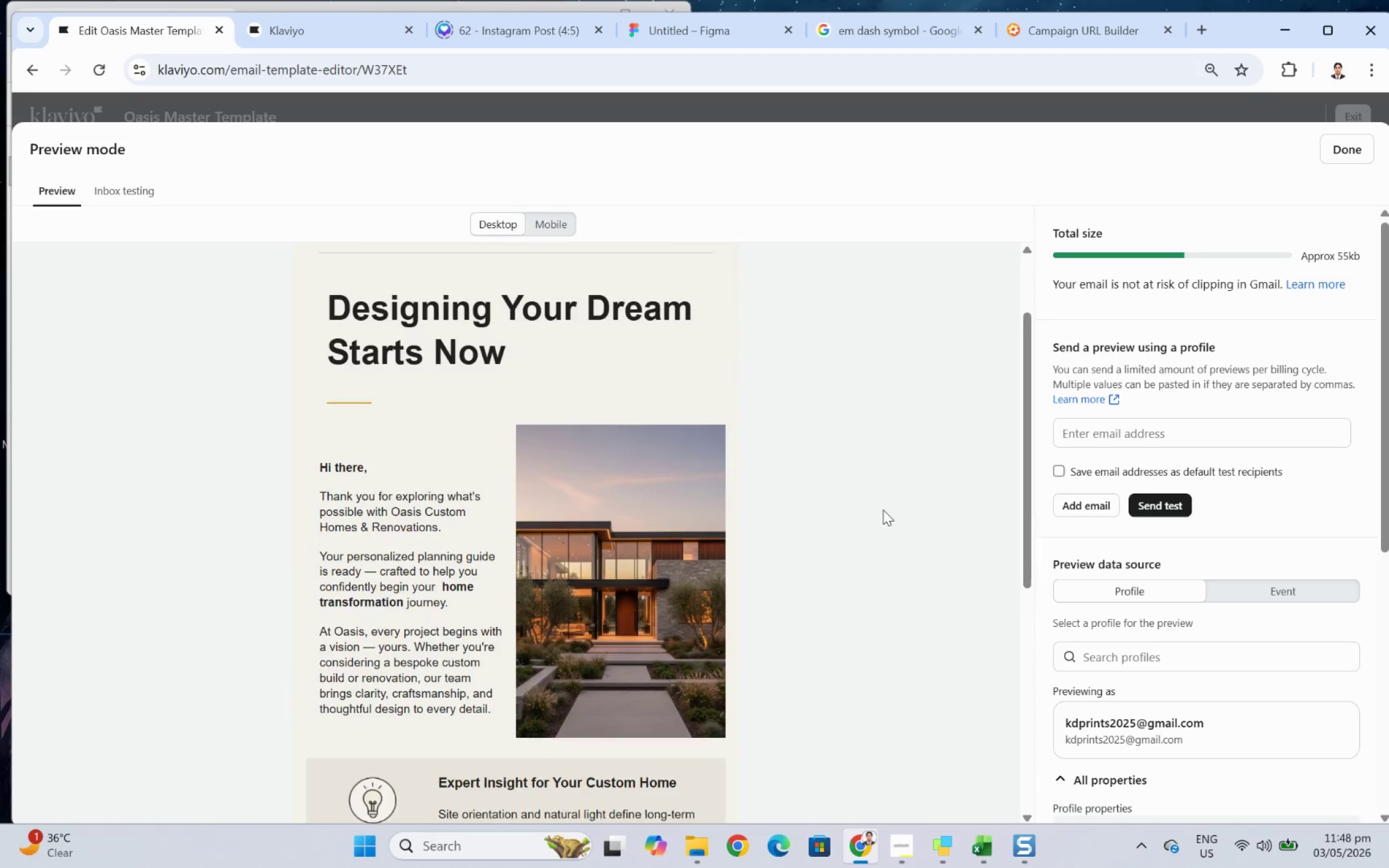 
scroll: coordinate [883, 509], scroll_direction: down, amount: 1.0
 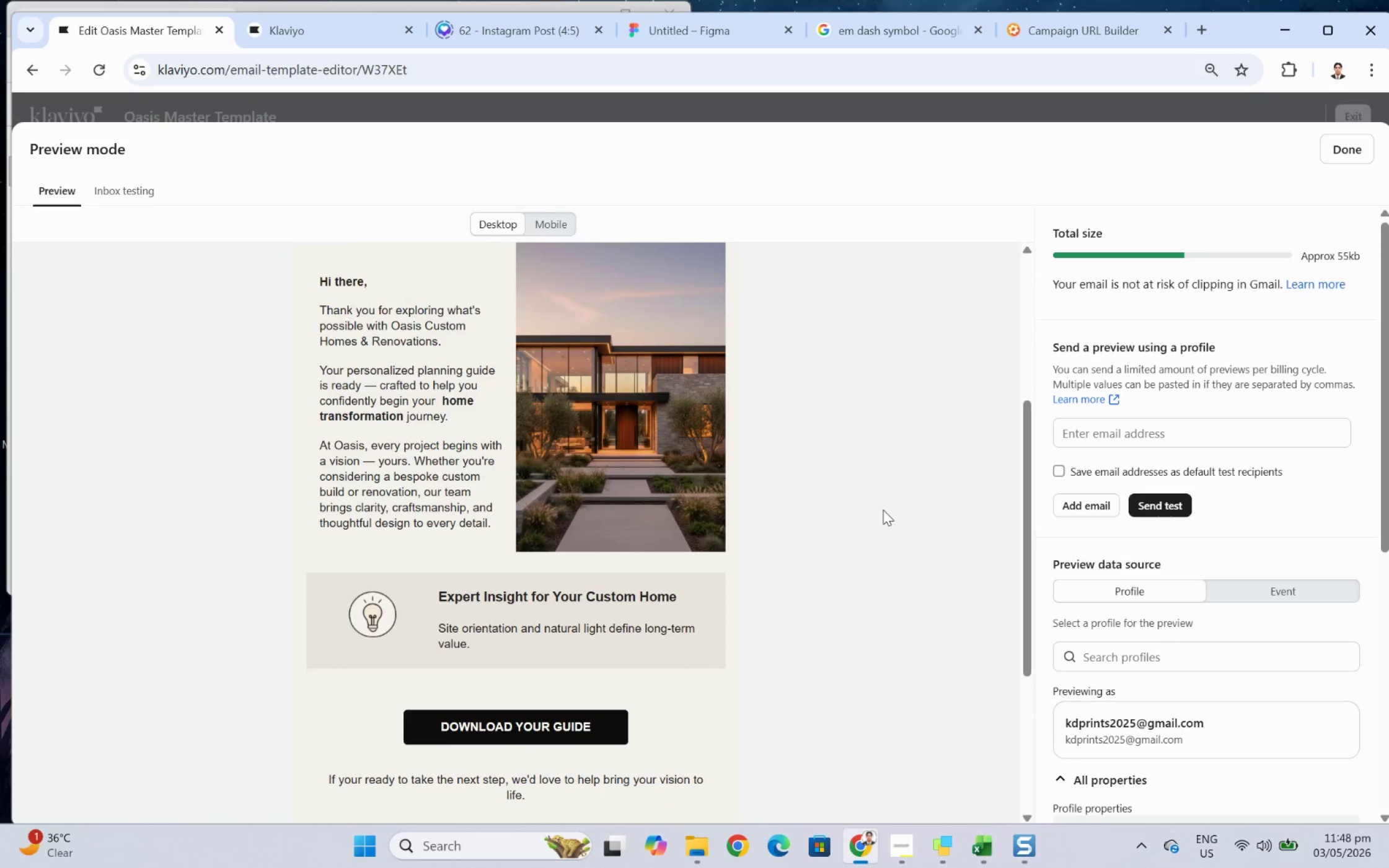 
scroll: coordinate [883, 509], scroll_direction: up, amount: 4.0
 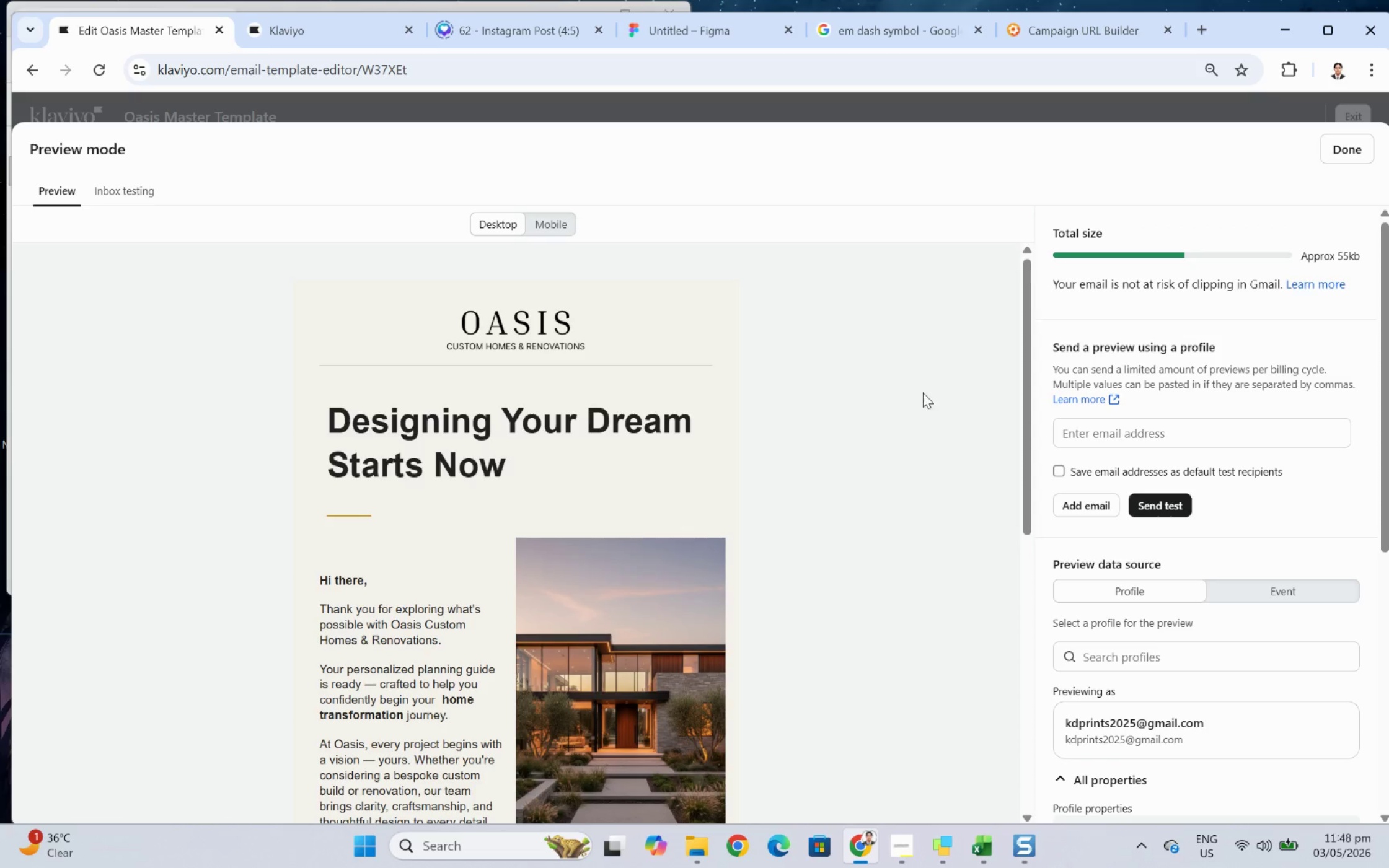 
hold_key(key=ControlLeft, duration=0.39)
scroll: coordinate [888, 413], scroll_direction: up, amount: 1.0
 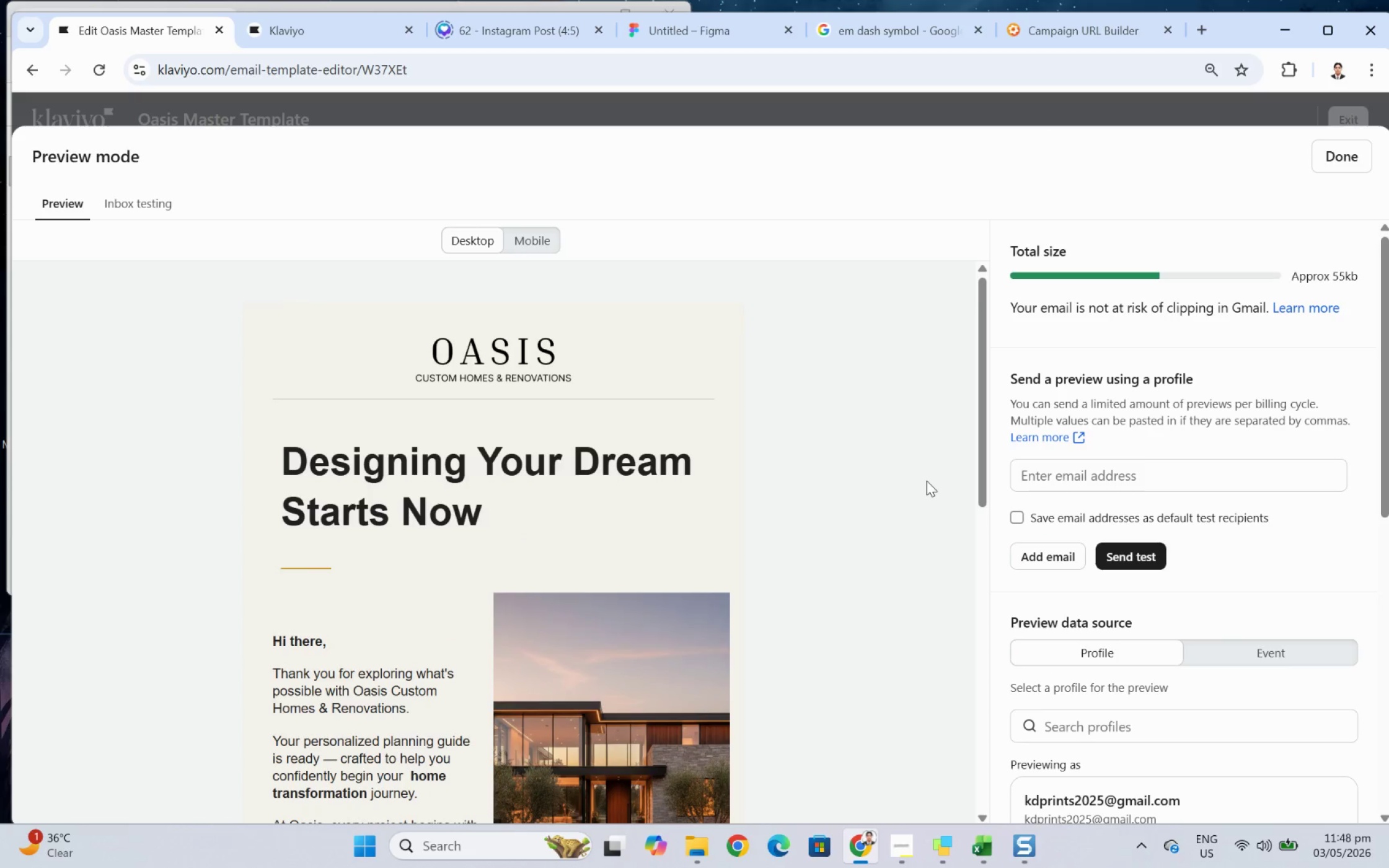 
key(Insert)
 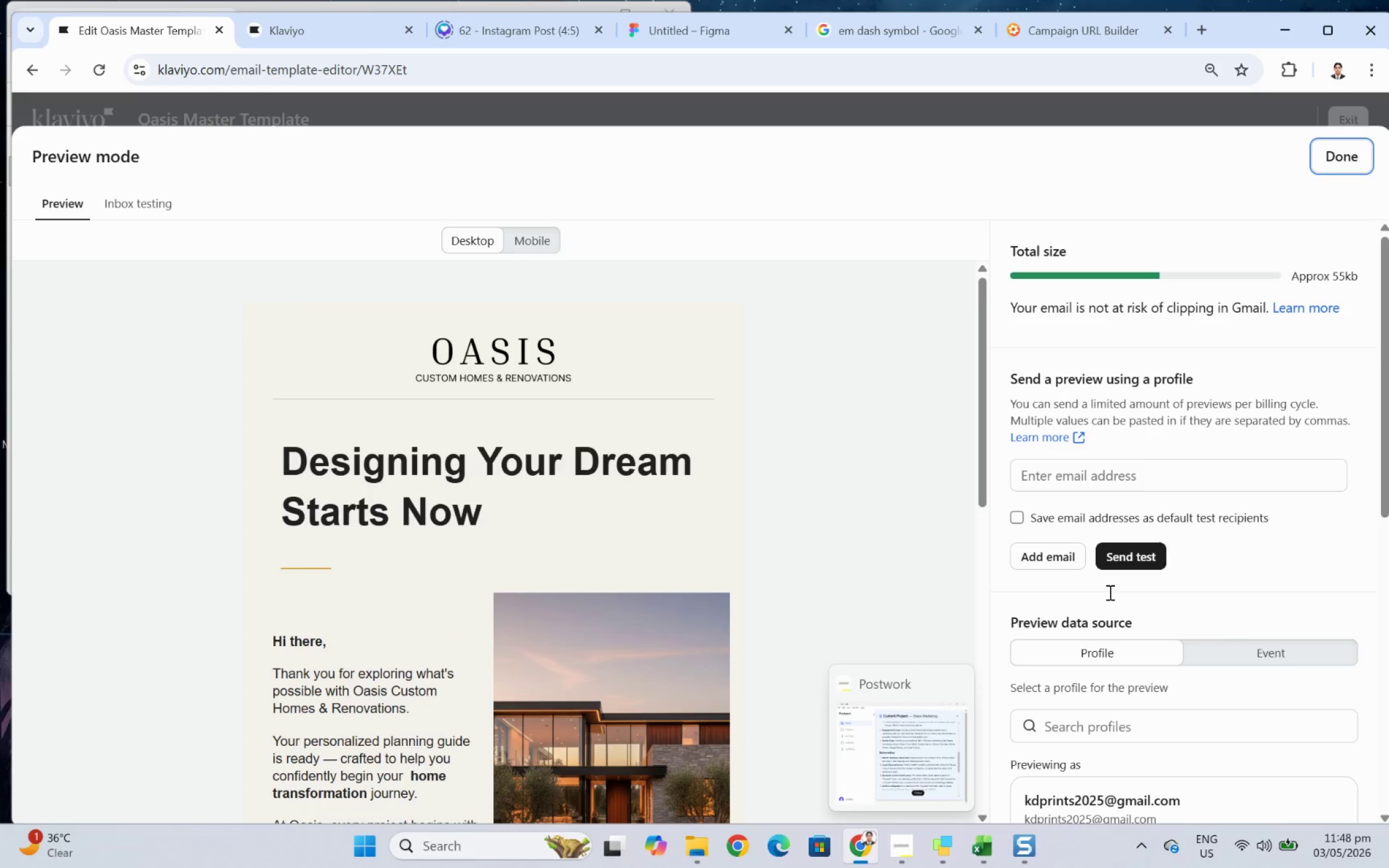 
left_click([1098, 720])
 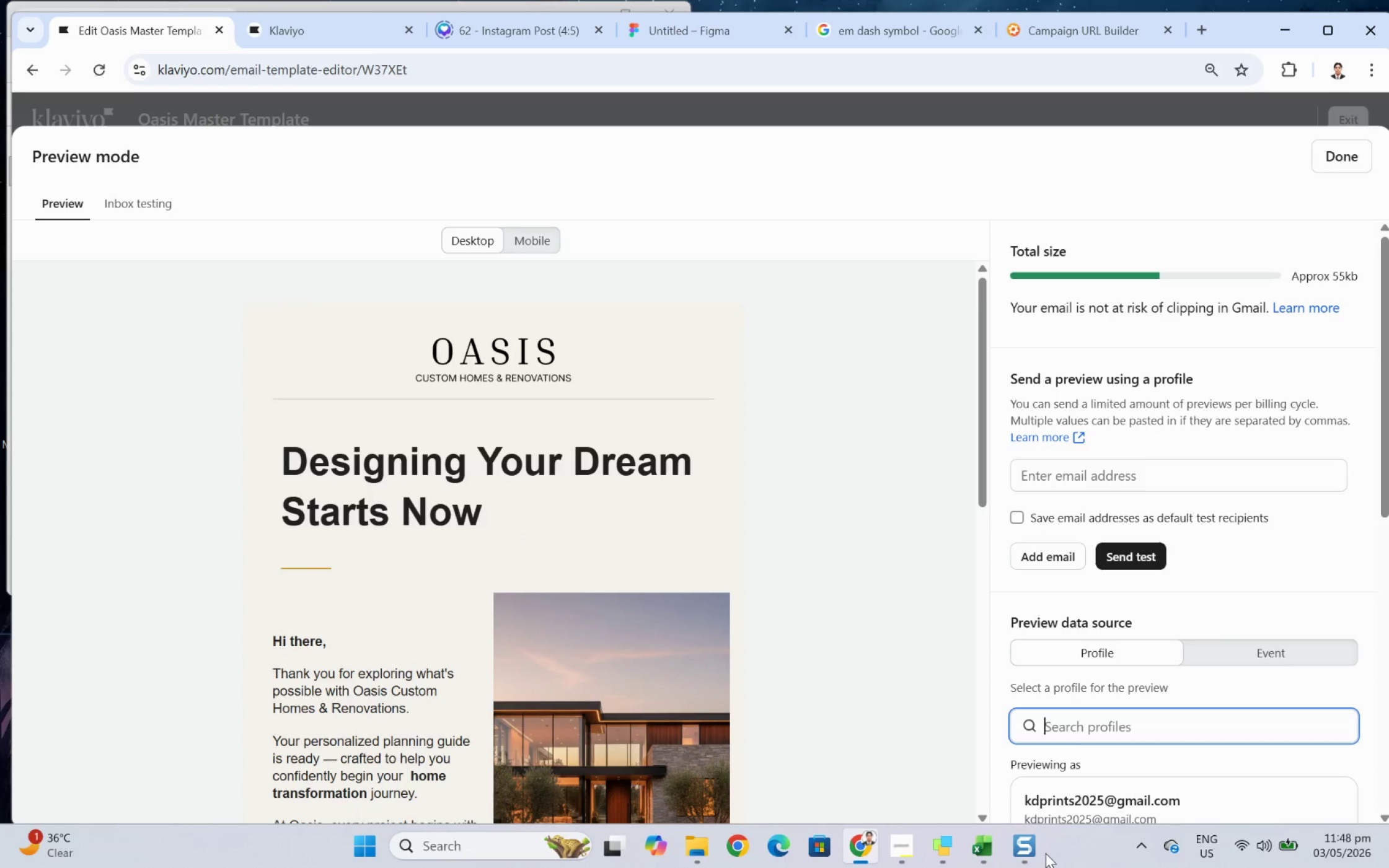 
left_click([964, 853])
 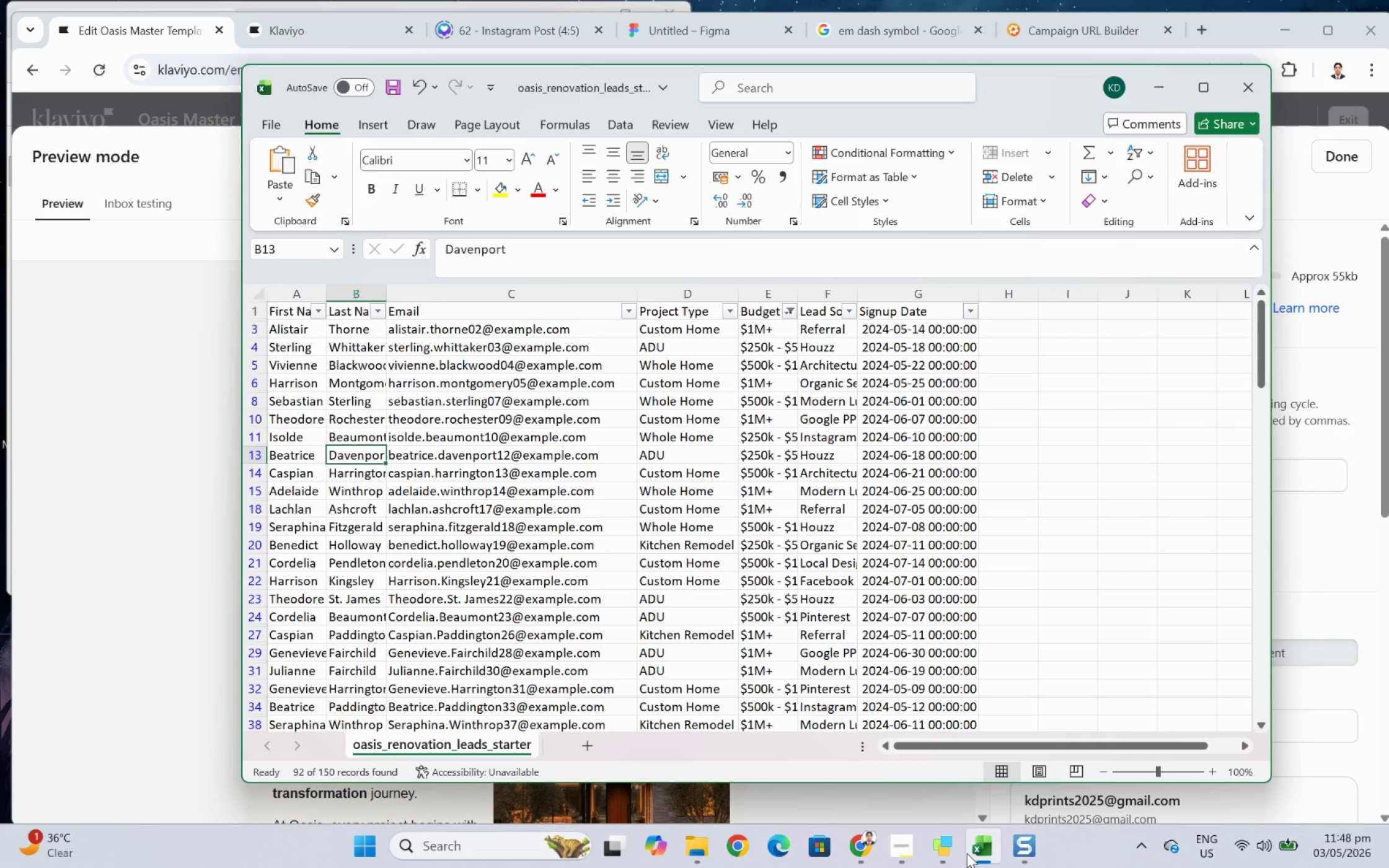 
wait(11.5)
 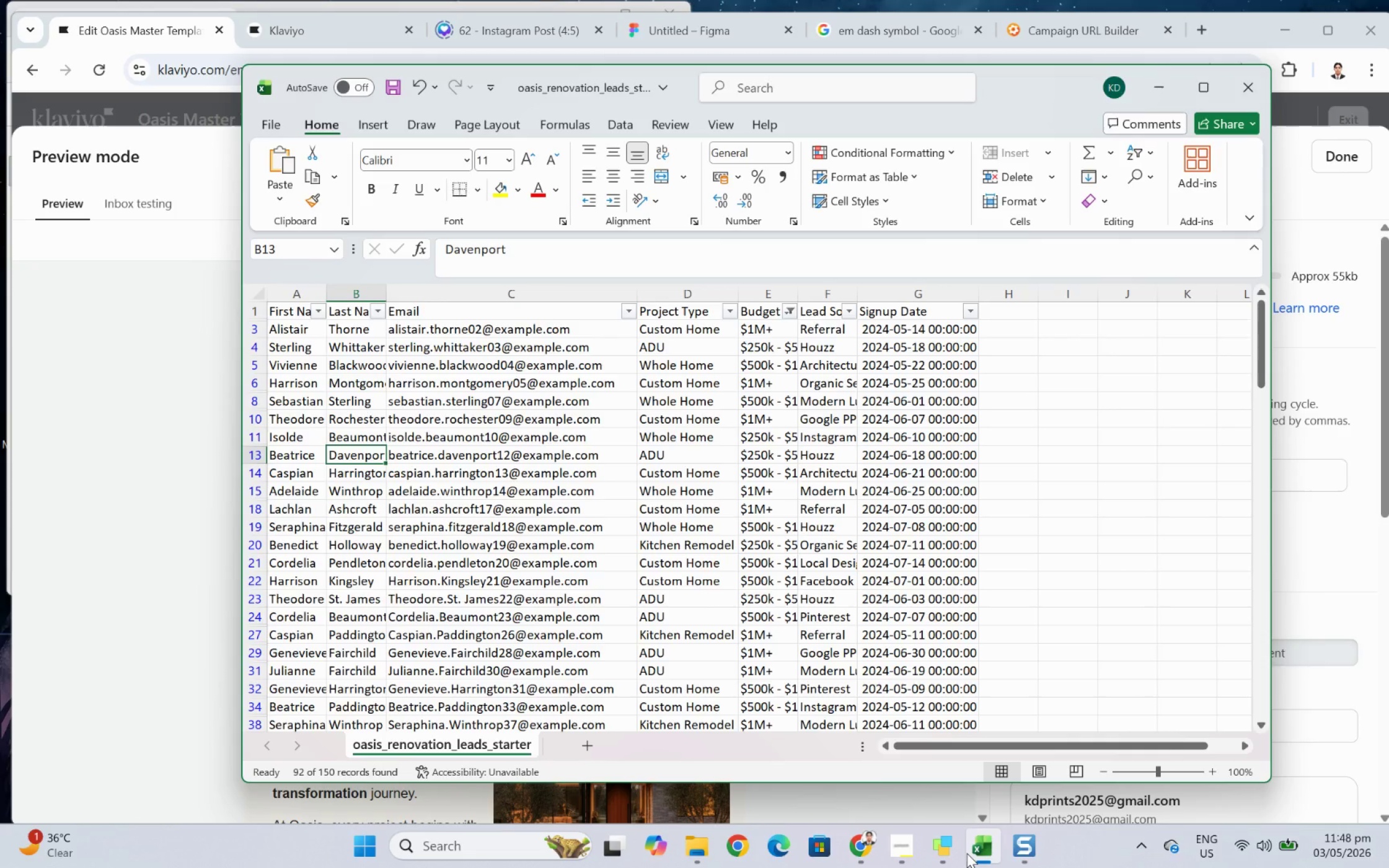 
left_click([1325, 519])
 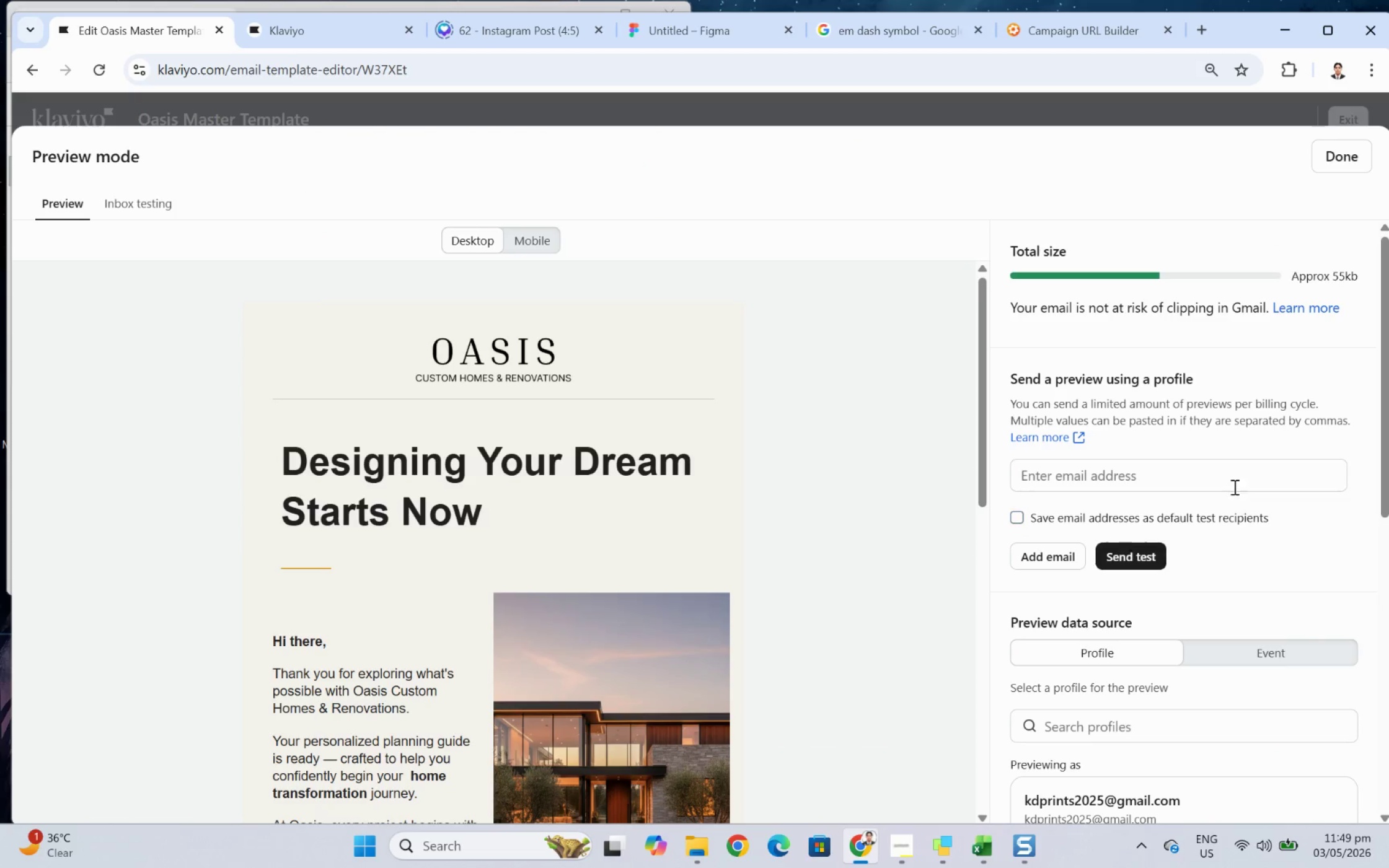 
left_click([1224, 472])
 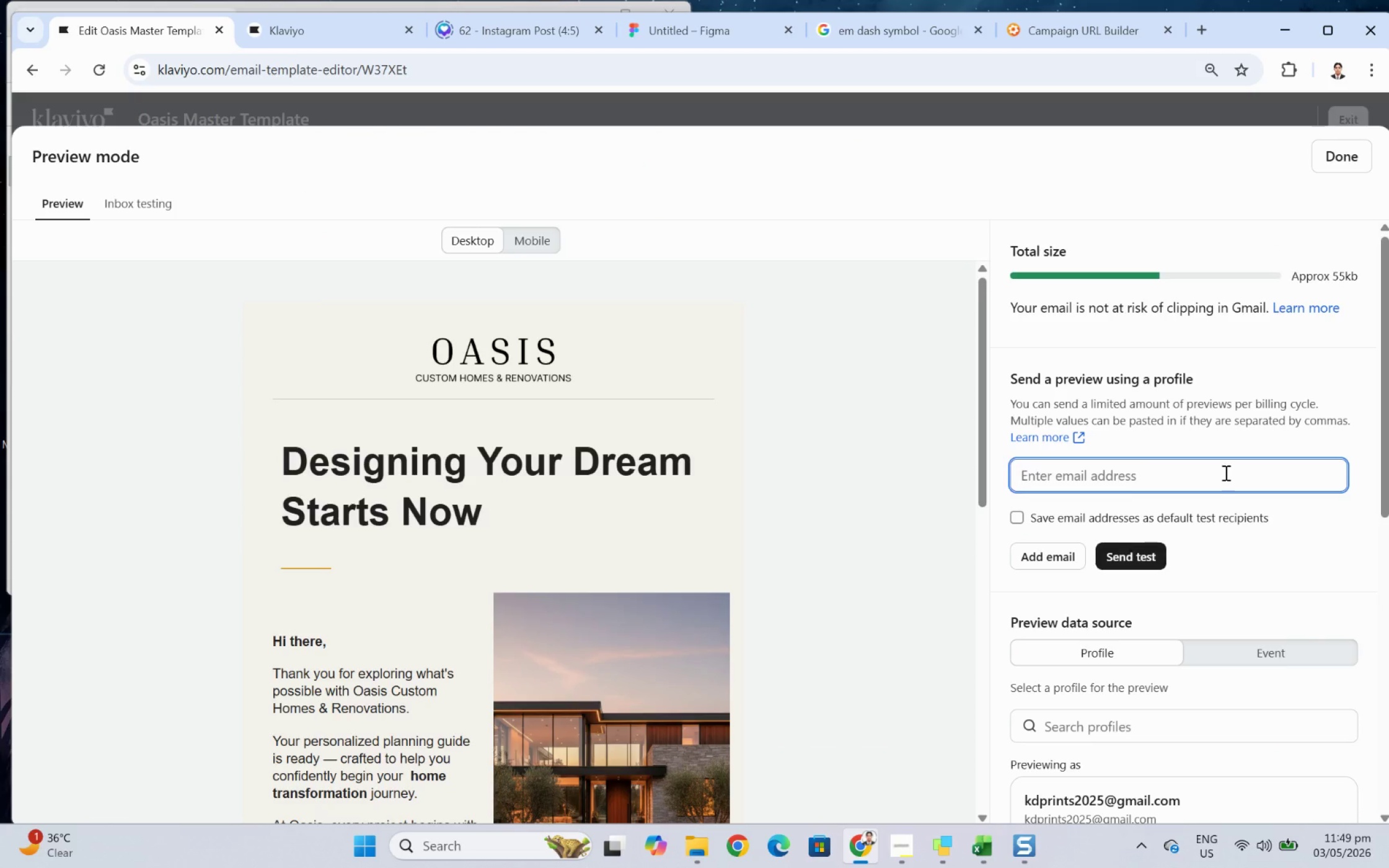 
type(alistair)
 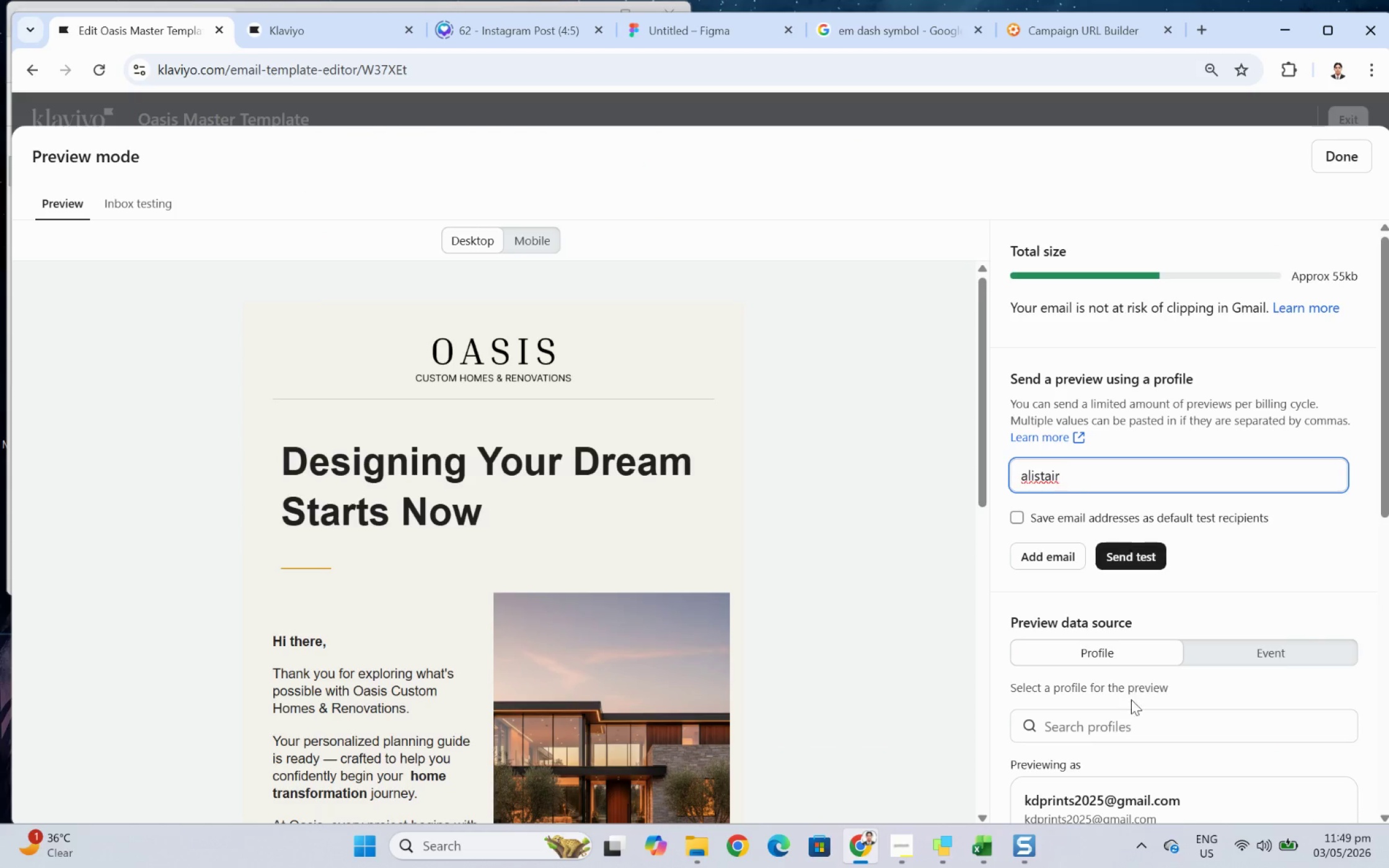 
double_click([1081, 469])
 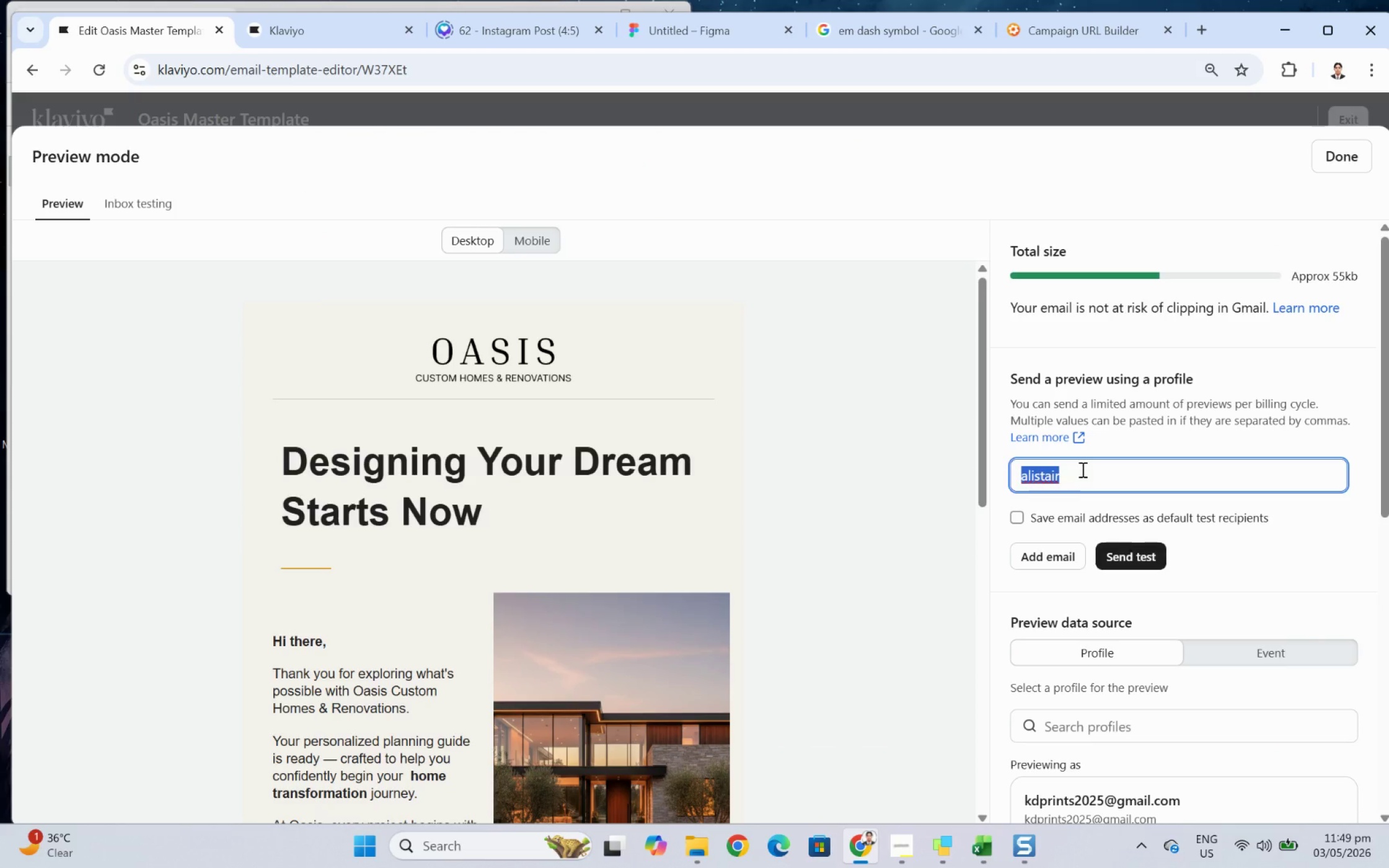 
triple_click([1081, 469])
 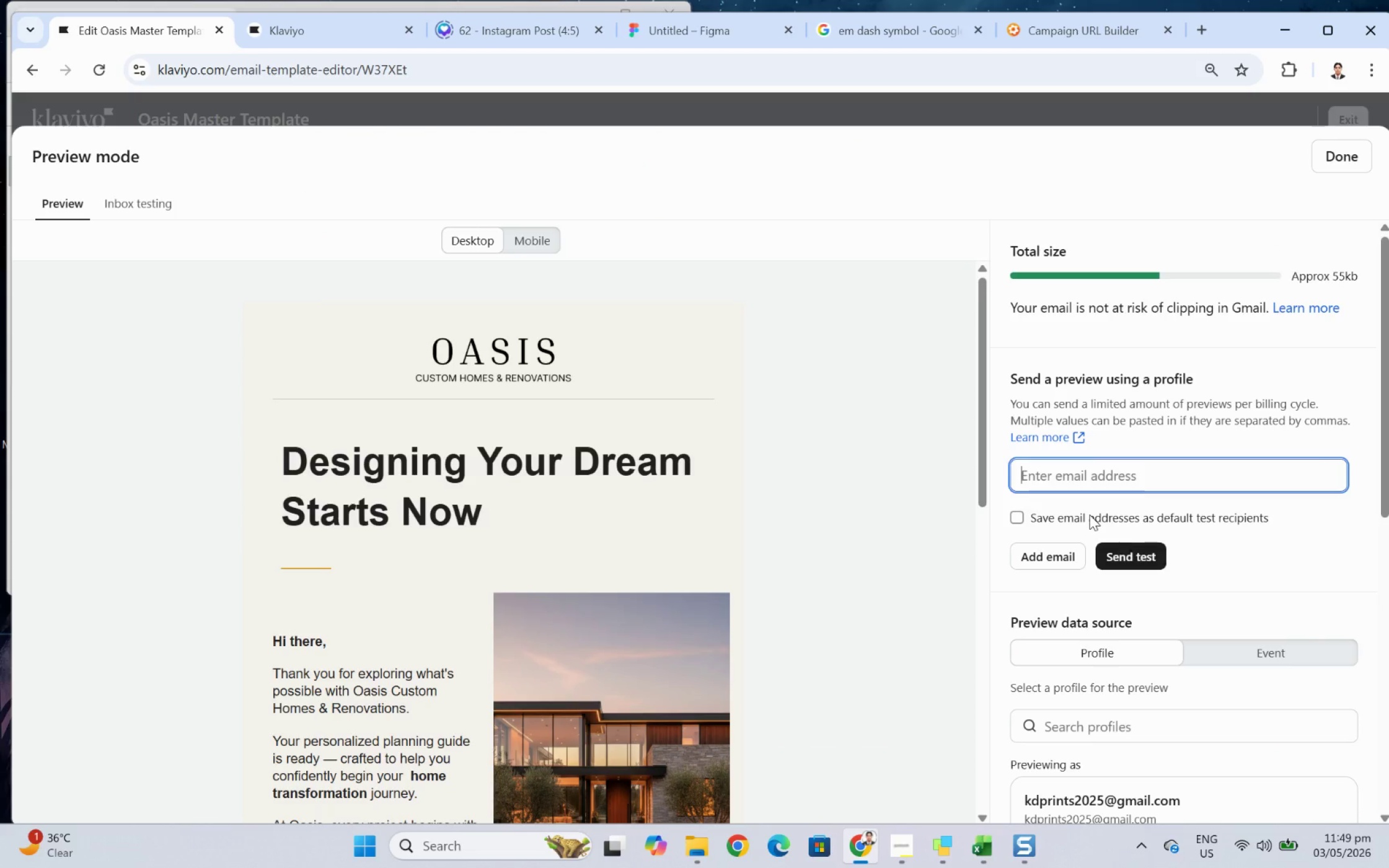 
key(Backspace)
type(thorne)
 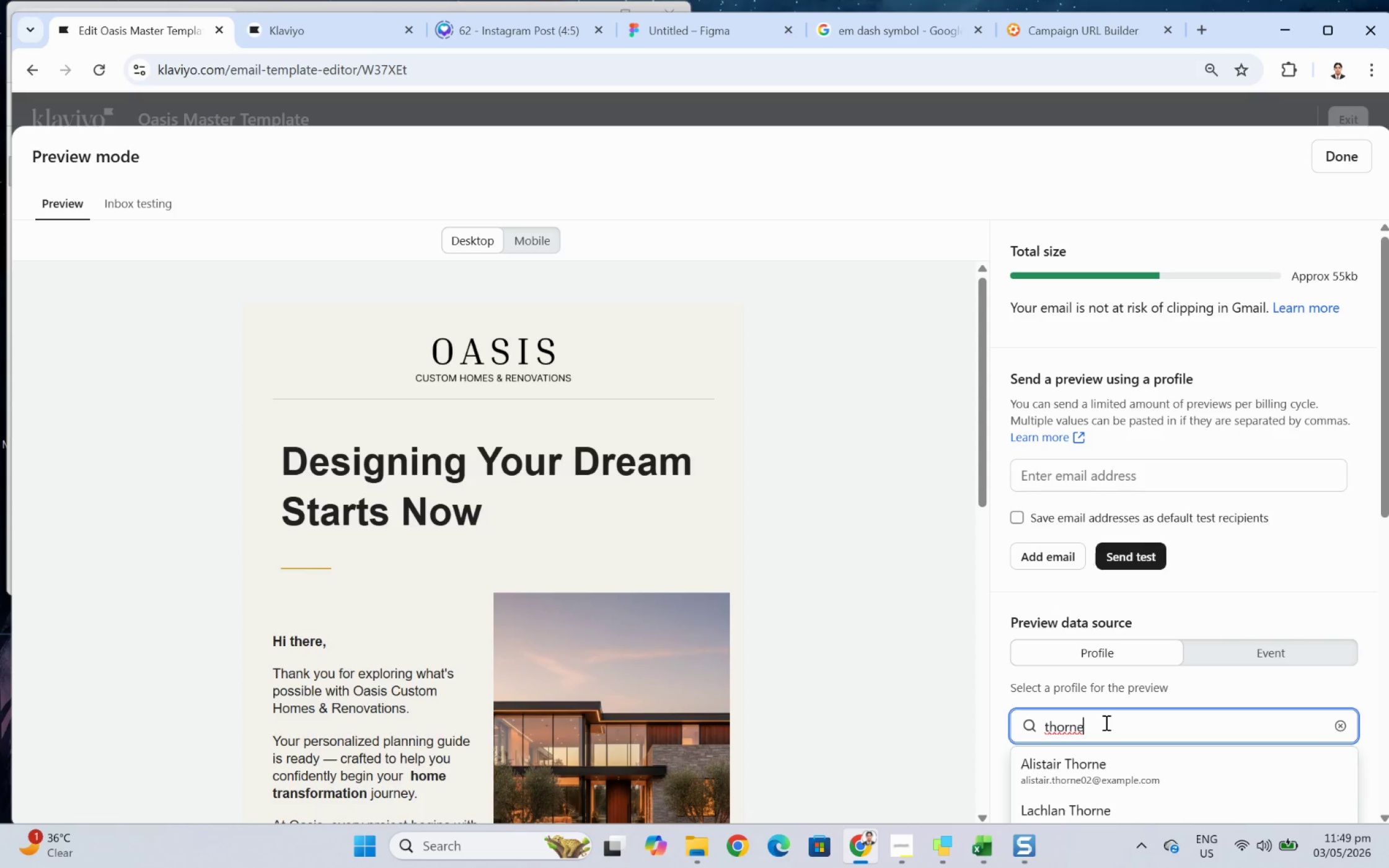 
scroll: coordinate [1122, 706], scroll_direction: down, amount: 2.0
 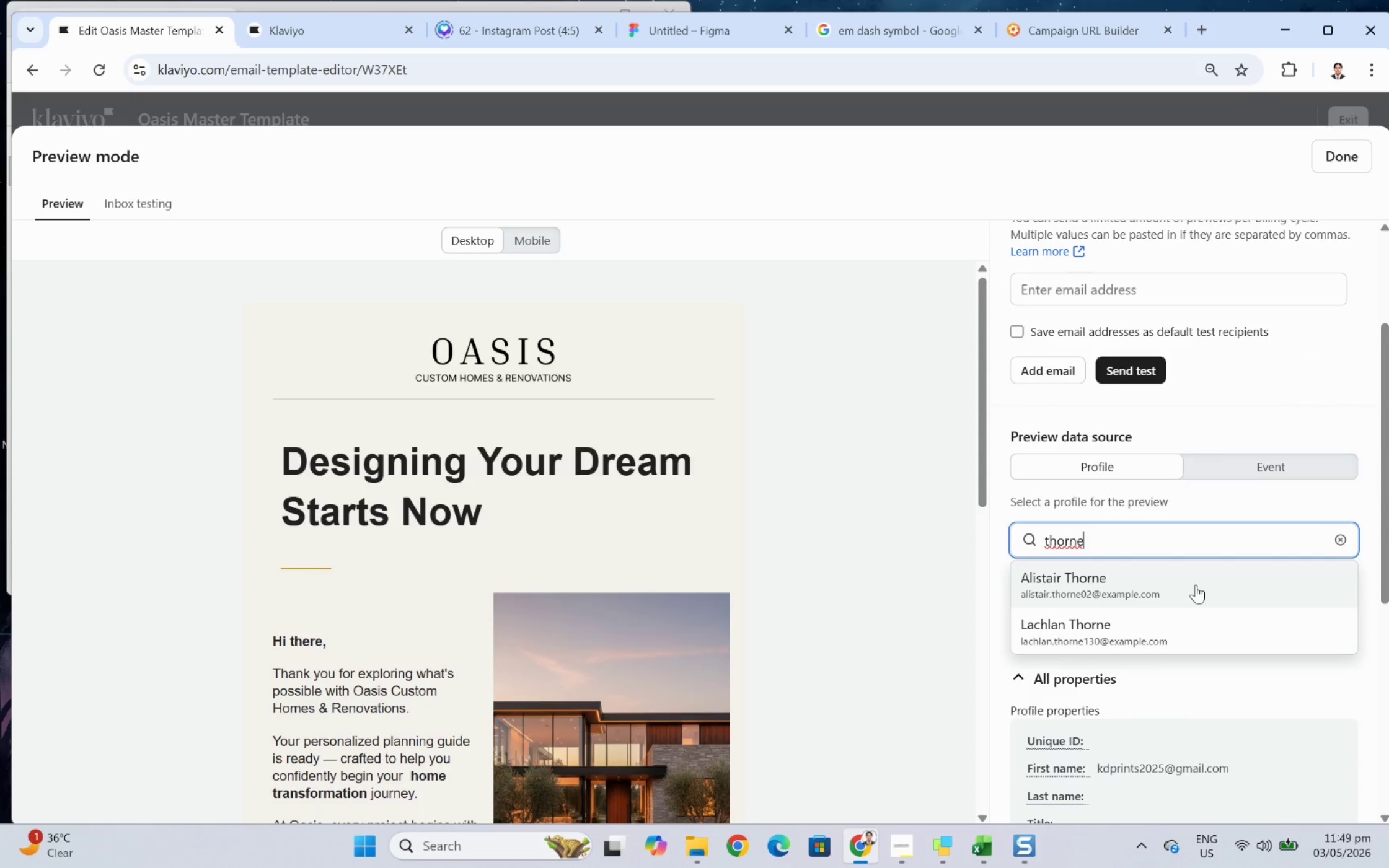 
left_click([1195, 584])
 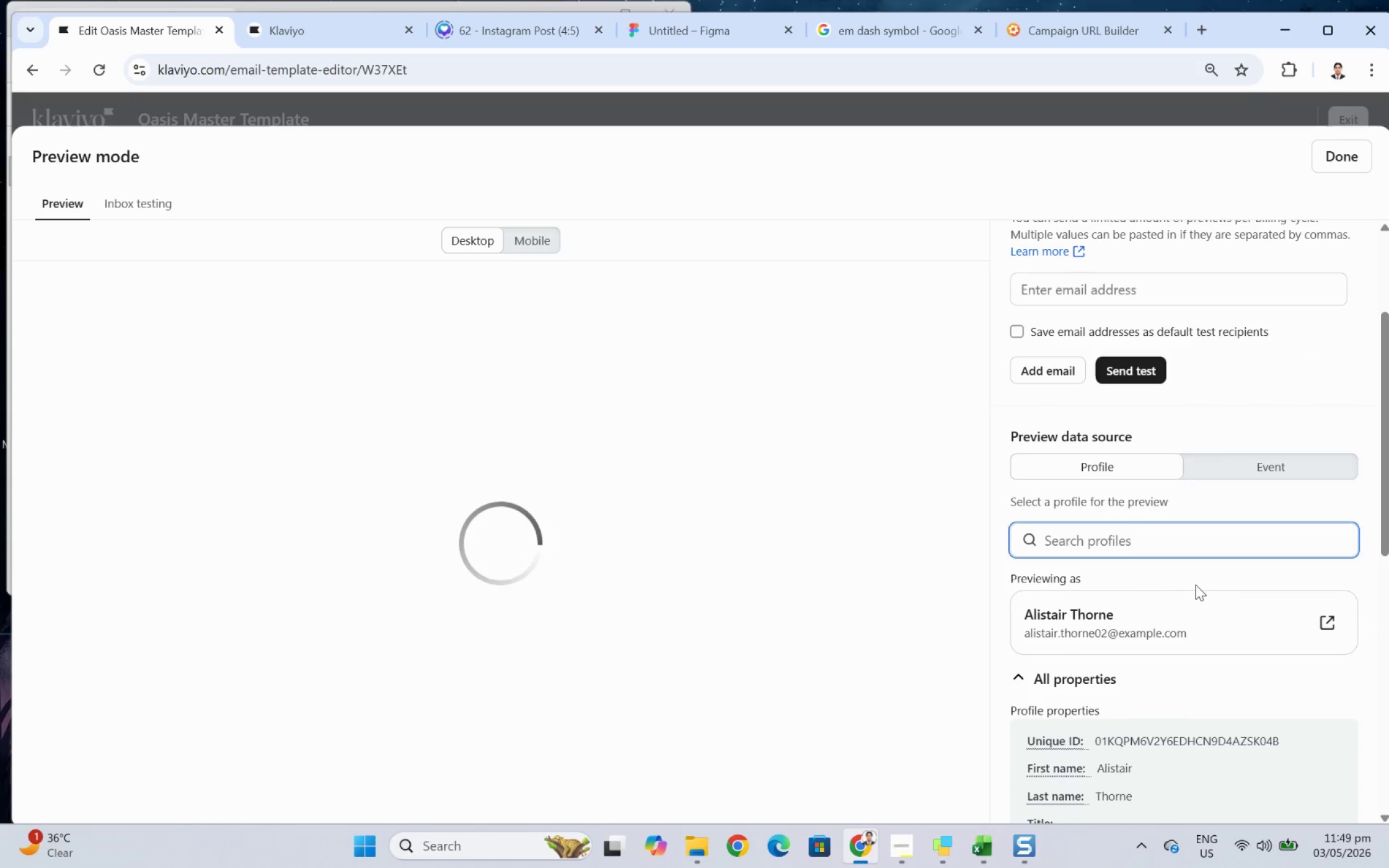 
key(Alt+AltLeft)
 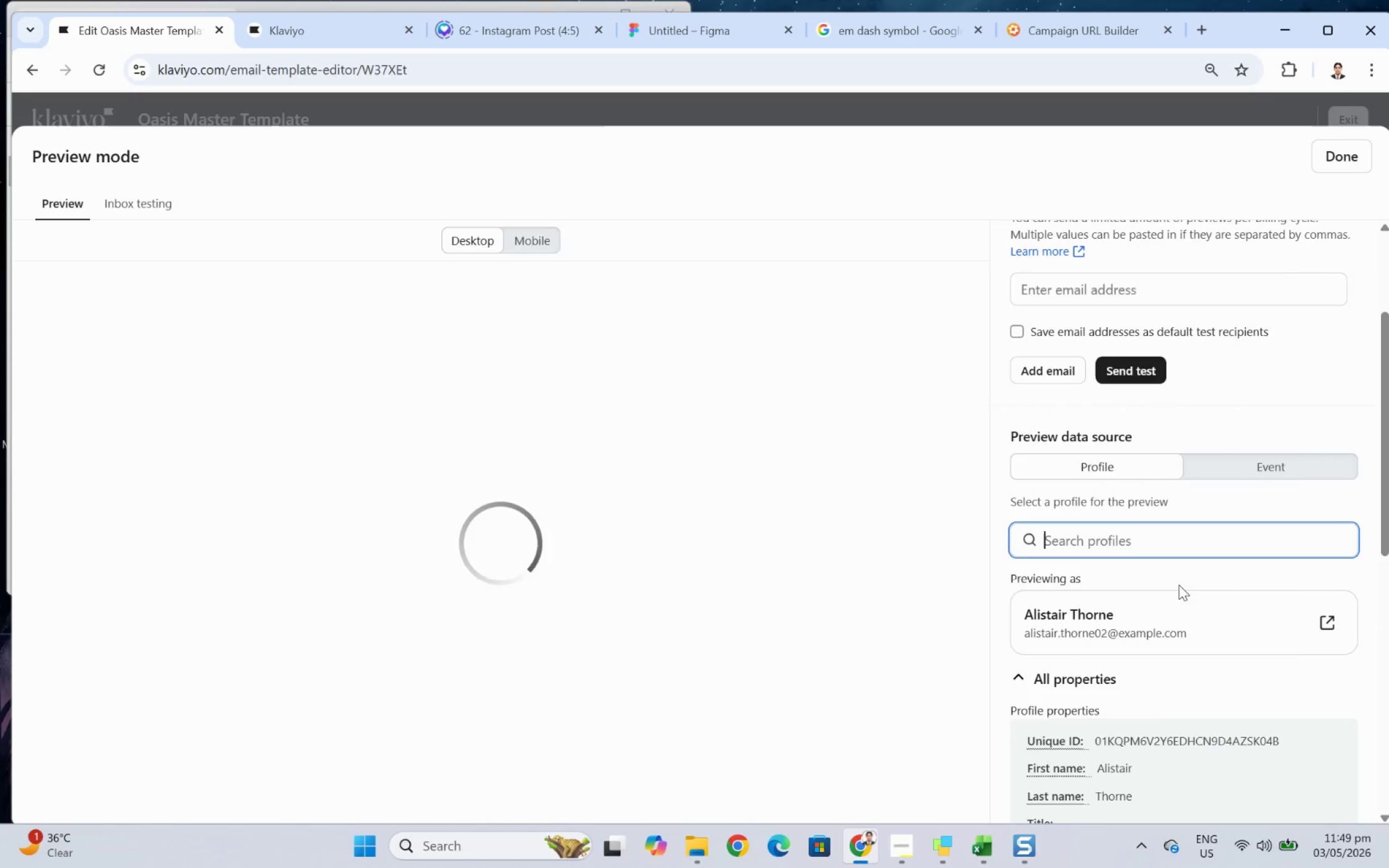 
key(Alt+Tab)
 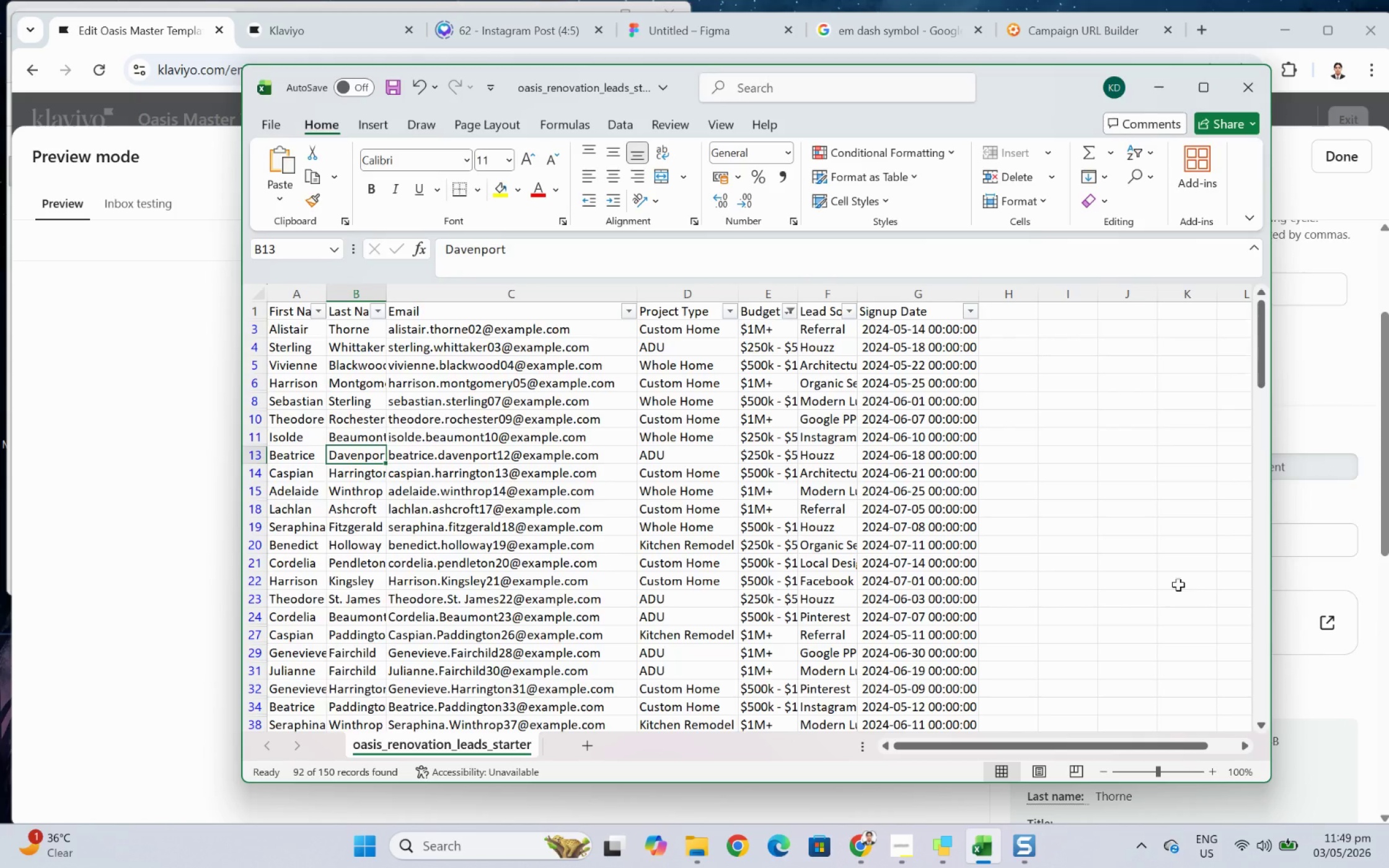 
key(Alt+AltLeft)
 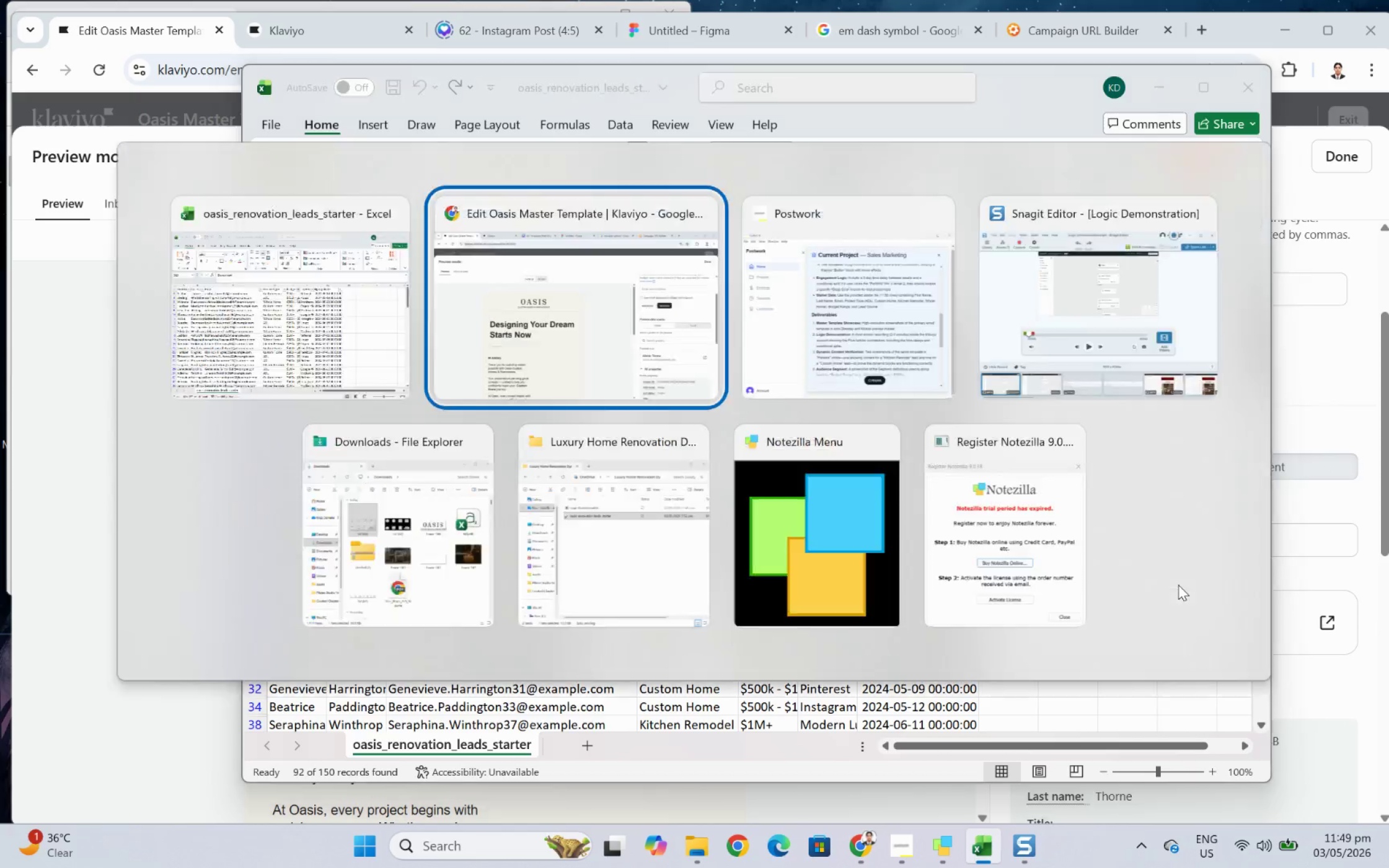 
key(Alt+Tab)
 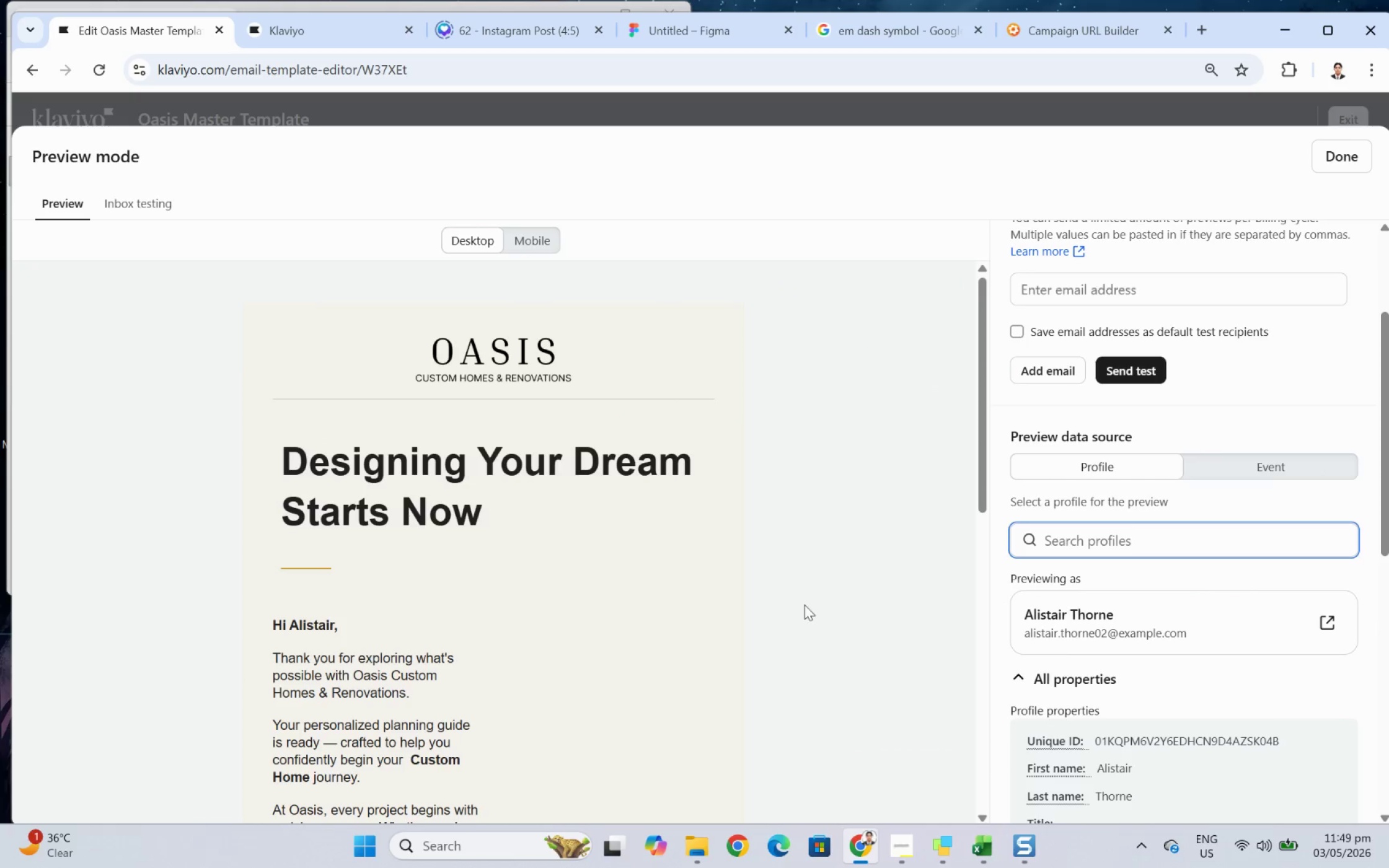 
scroll: coordinate [780, 447], scroll_direction: down, amount: 7.0
 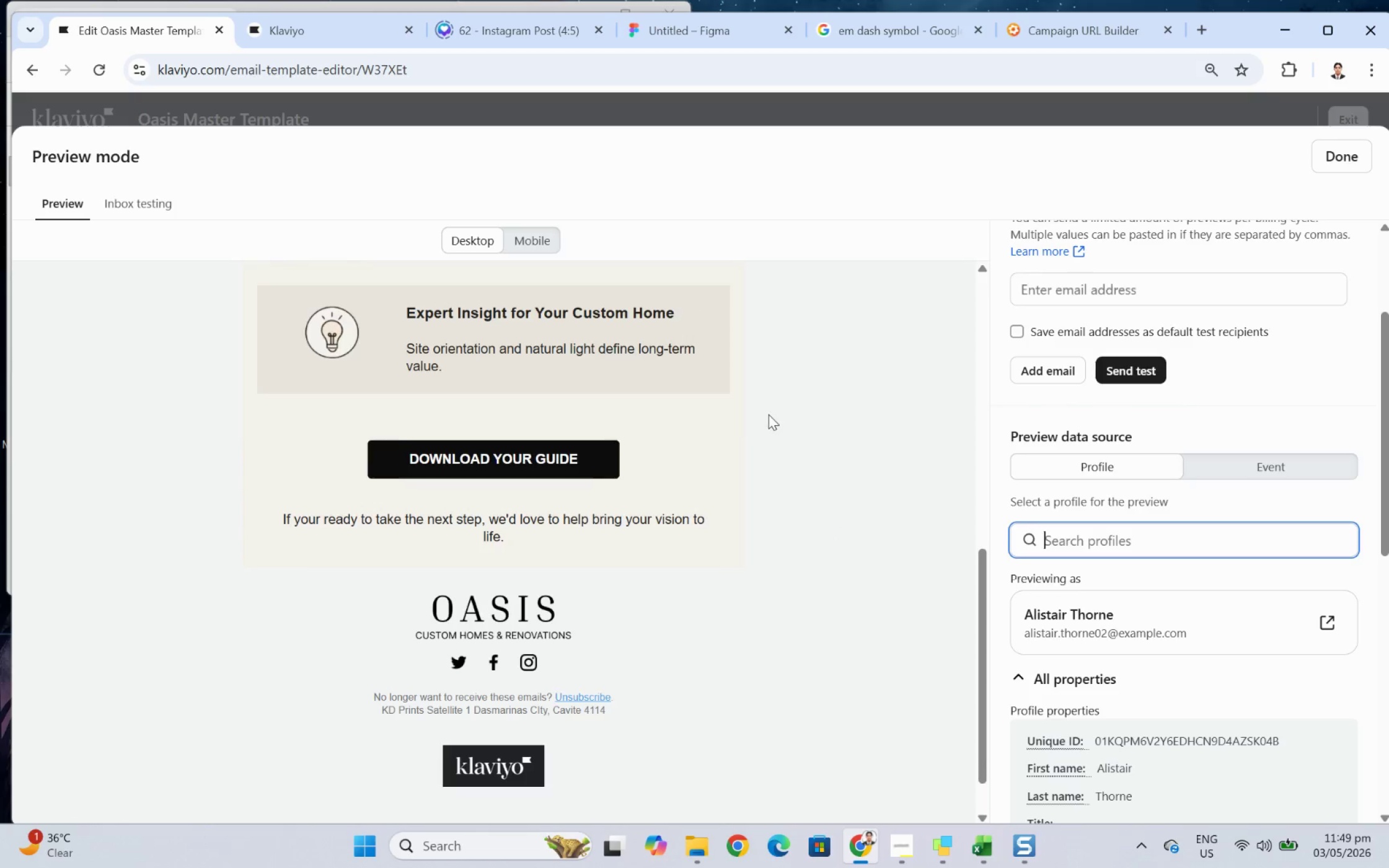 
scroll: coordinate [768, 414], scroll_direction: up, amount: 6.0
 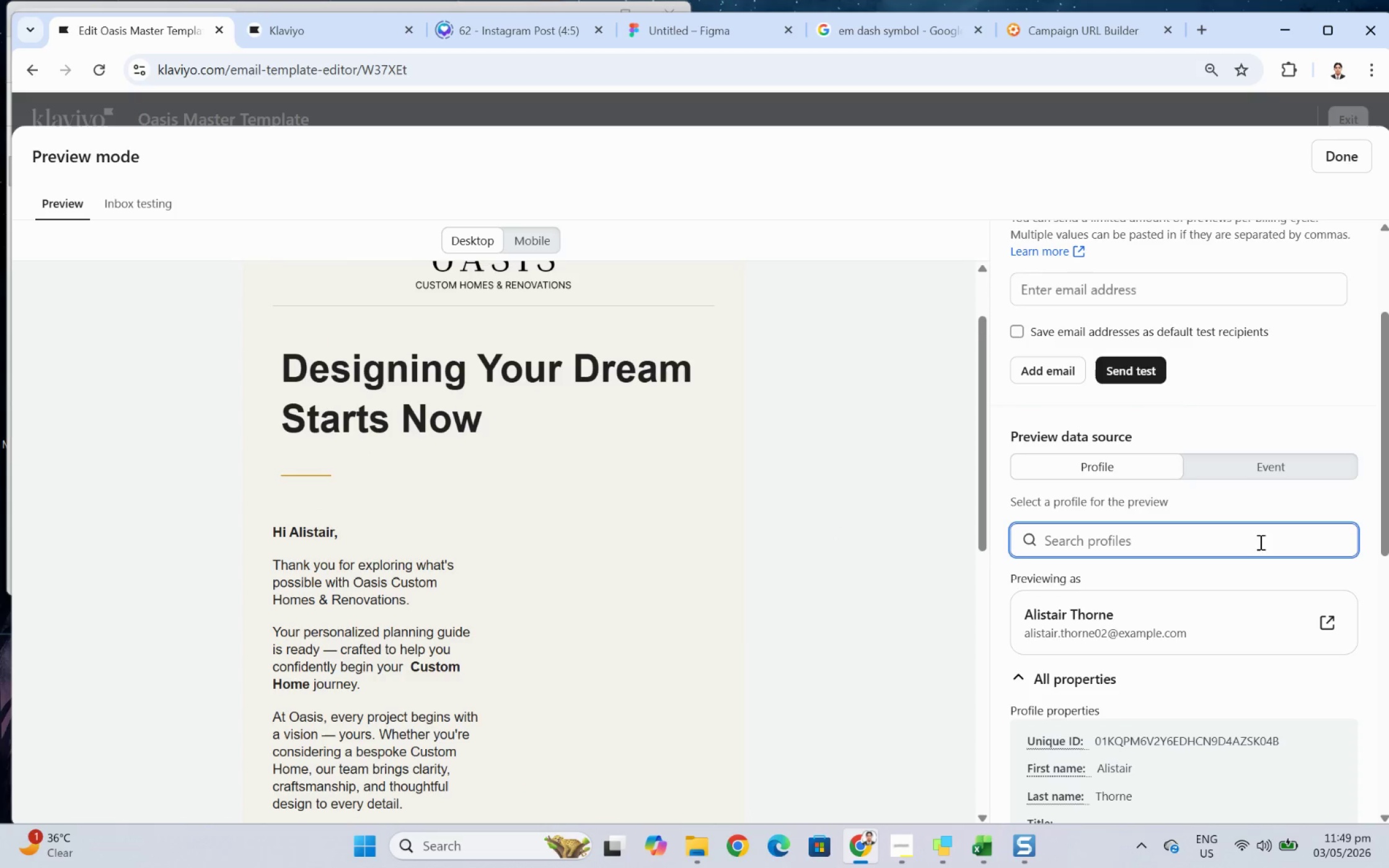 
scroll: coordinate [1253, 531], scroll_direction: down, amount: 1.0
 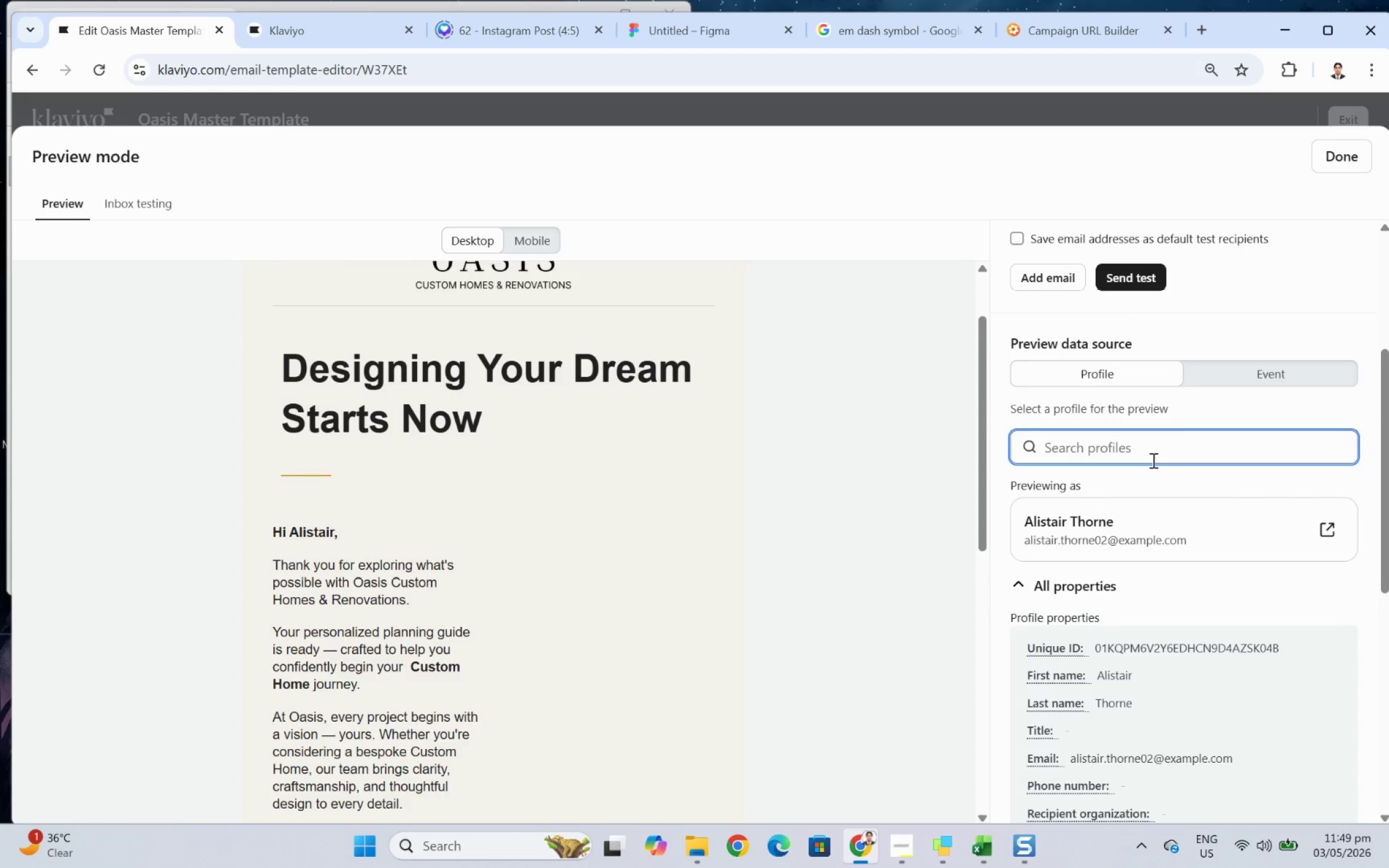 
key(Alt+AltLeft)
 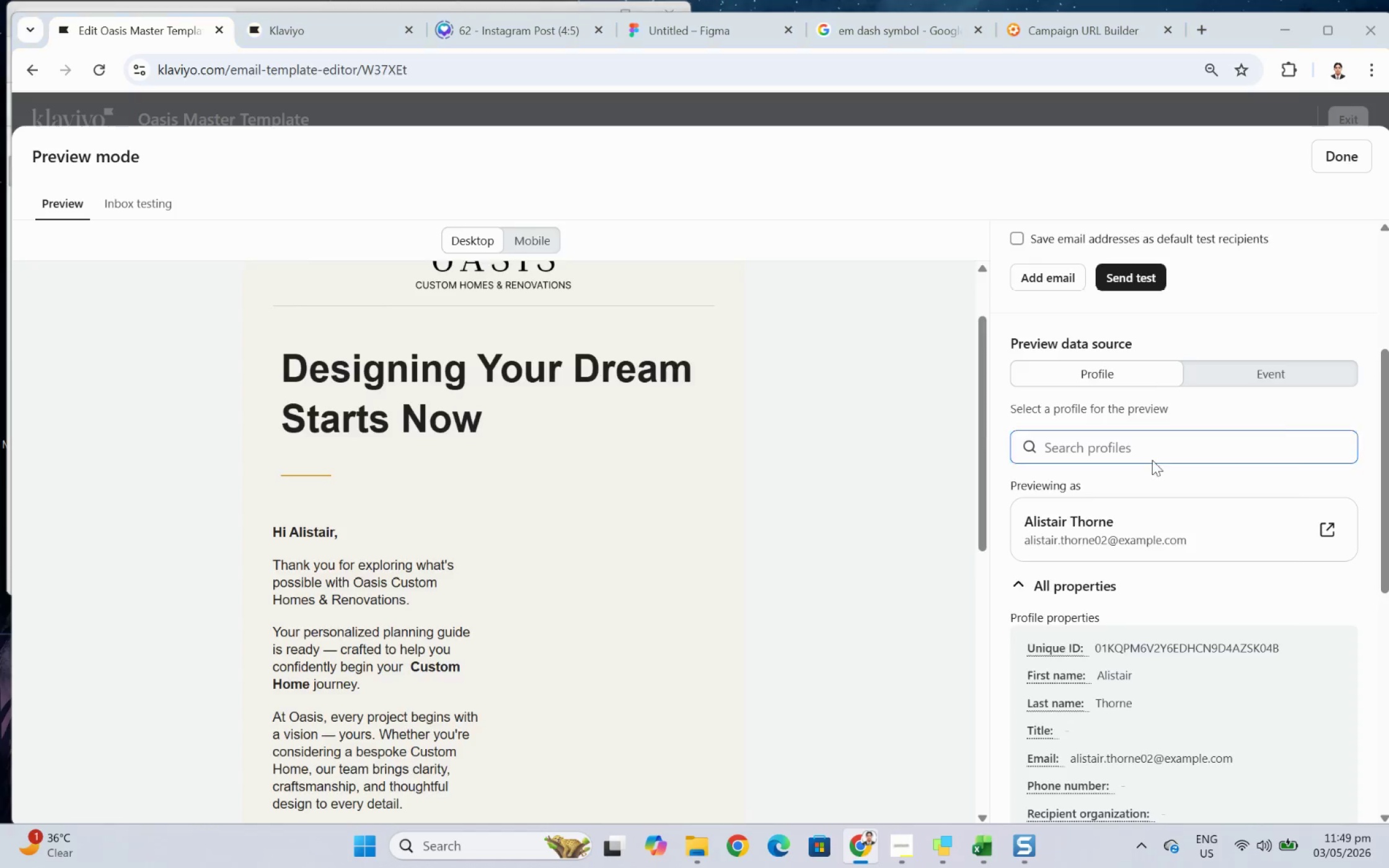 
key(Alt+Tab)
 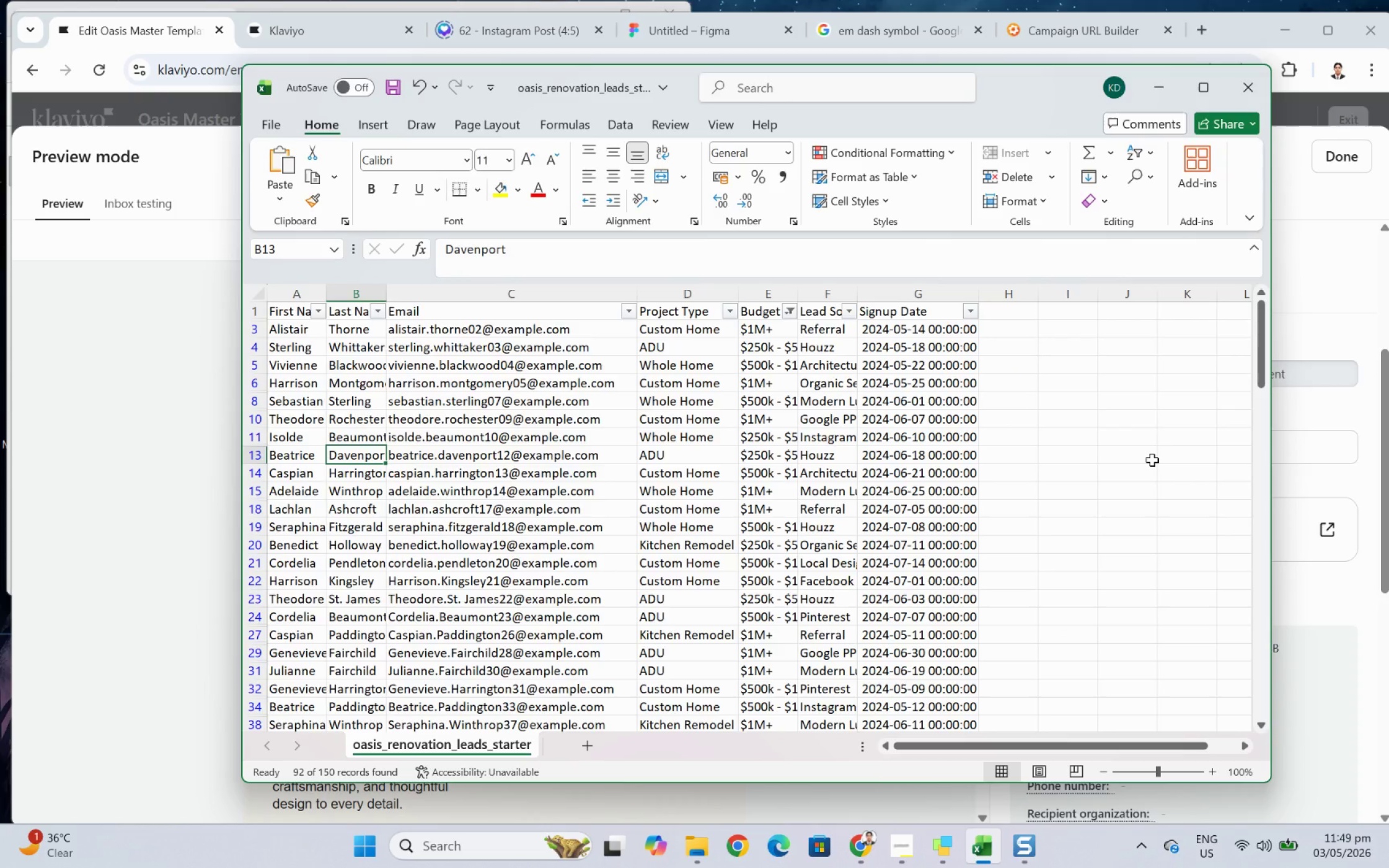 
key(Alt+AltLeft)
 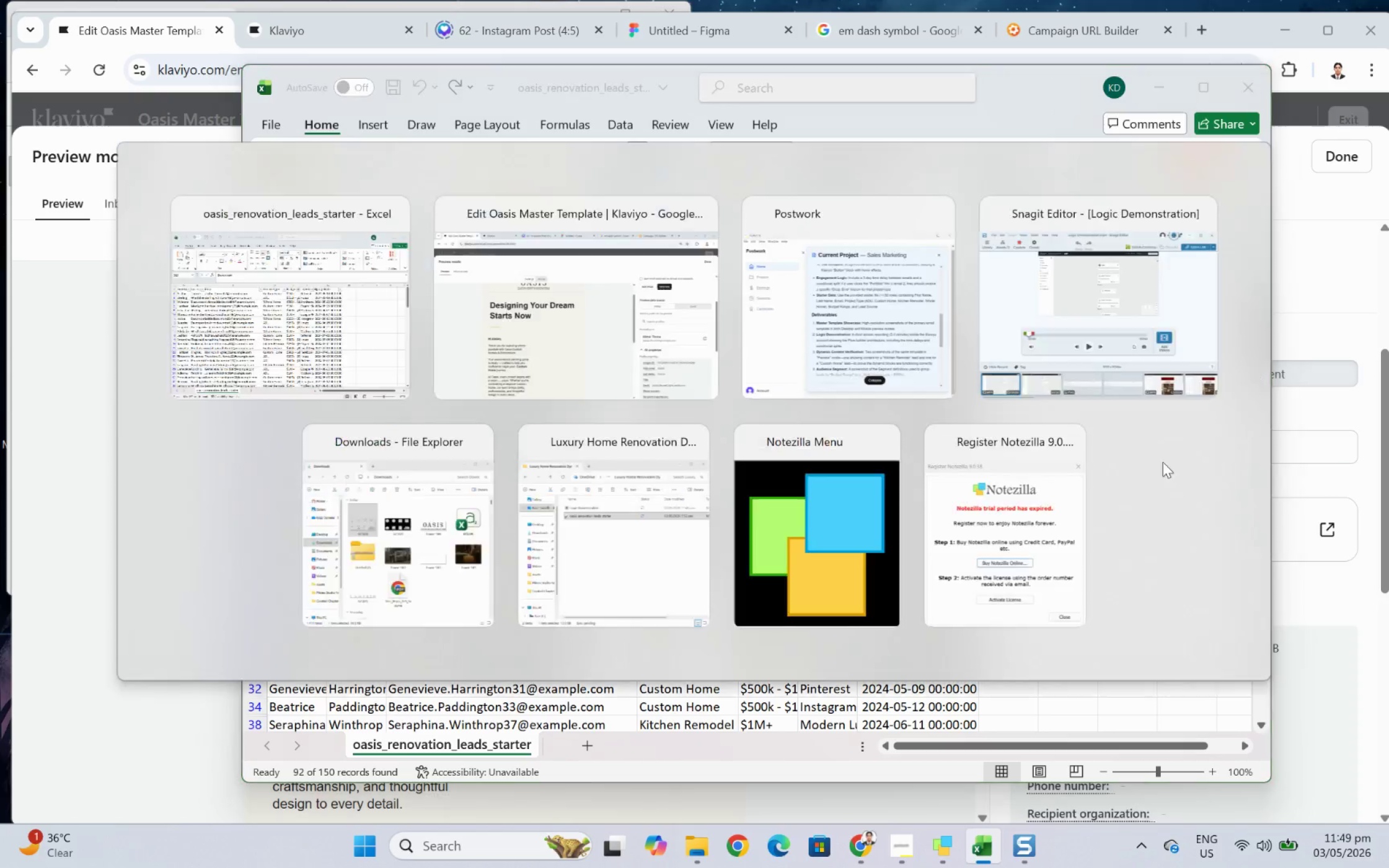 
key(Alt+Tab)
 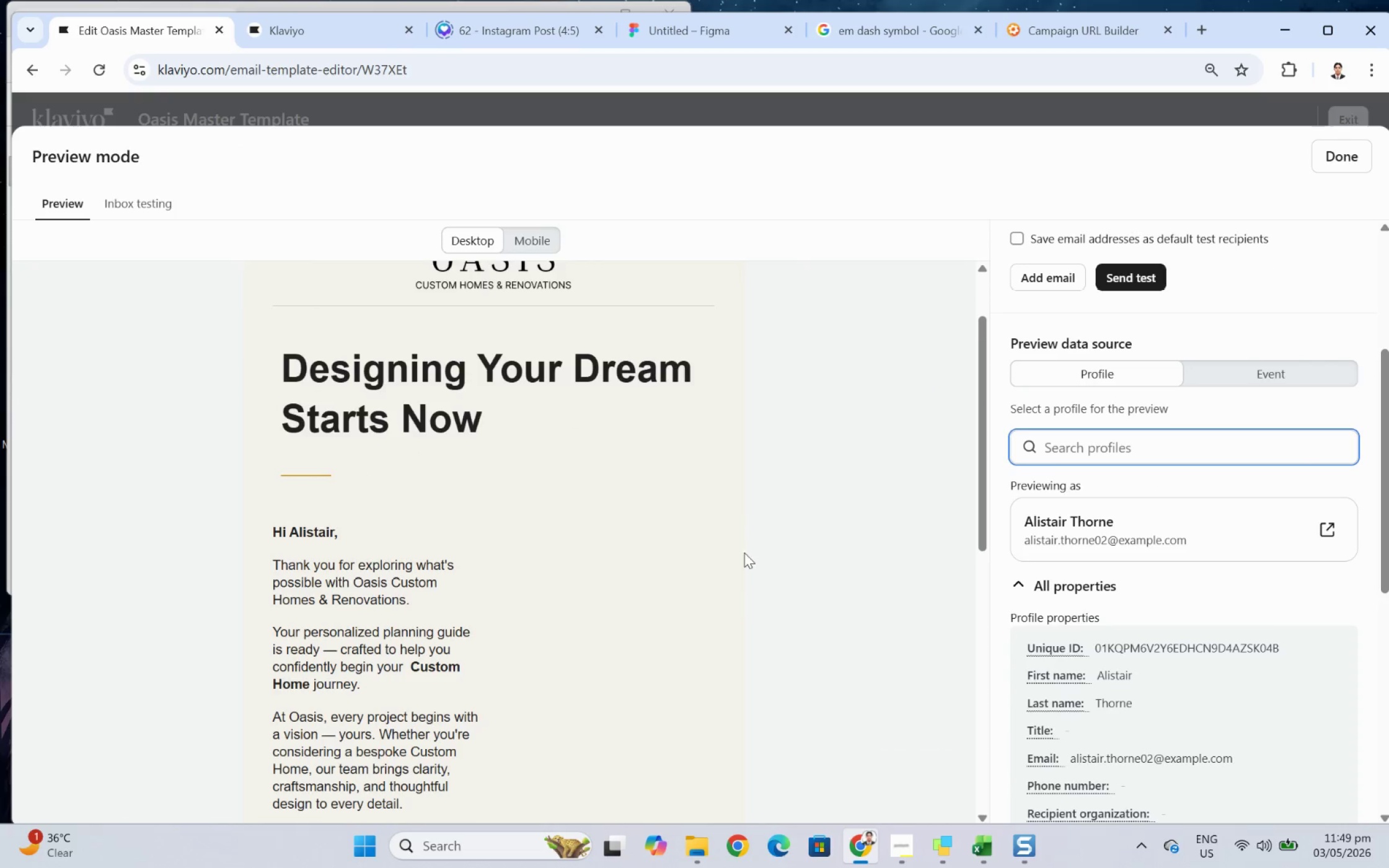 
scroll: coordinate [734, 543], scroll_direction: down, amount: 3.0
 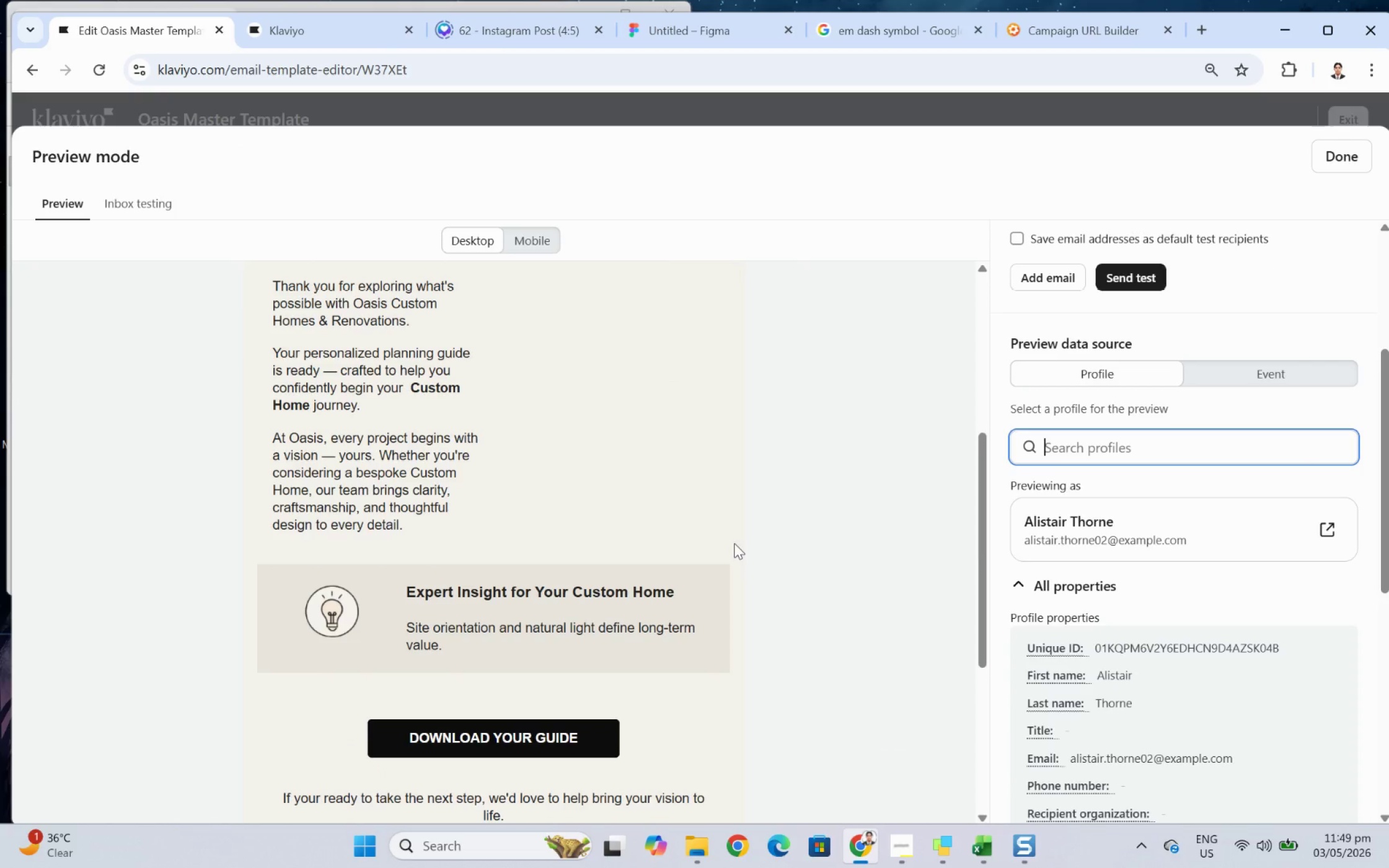 
wait(5.72)
 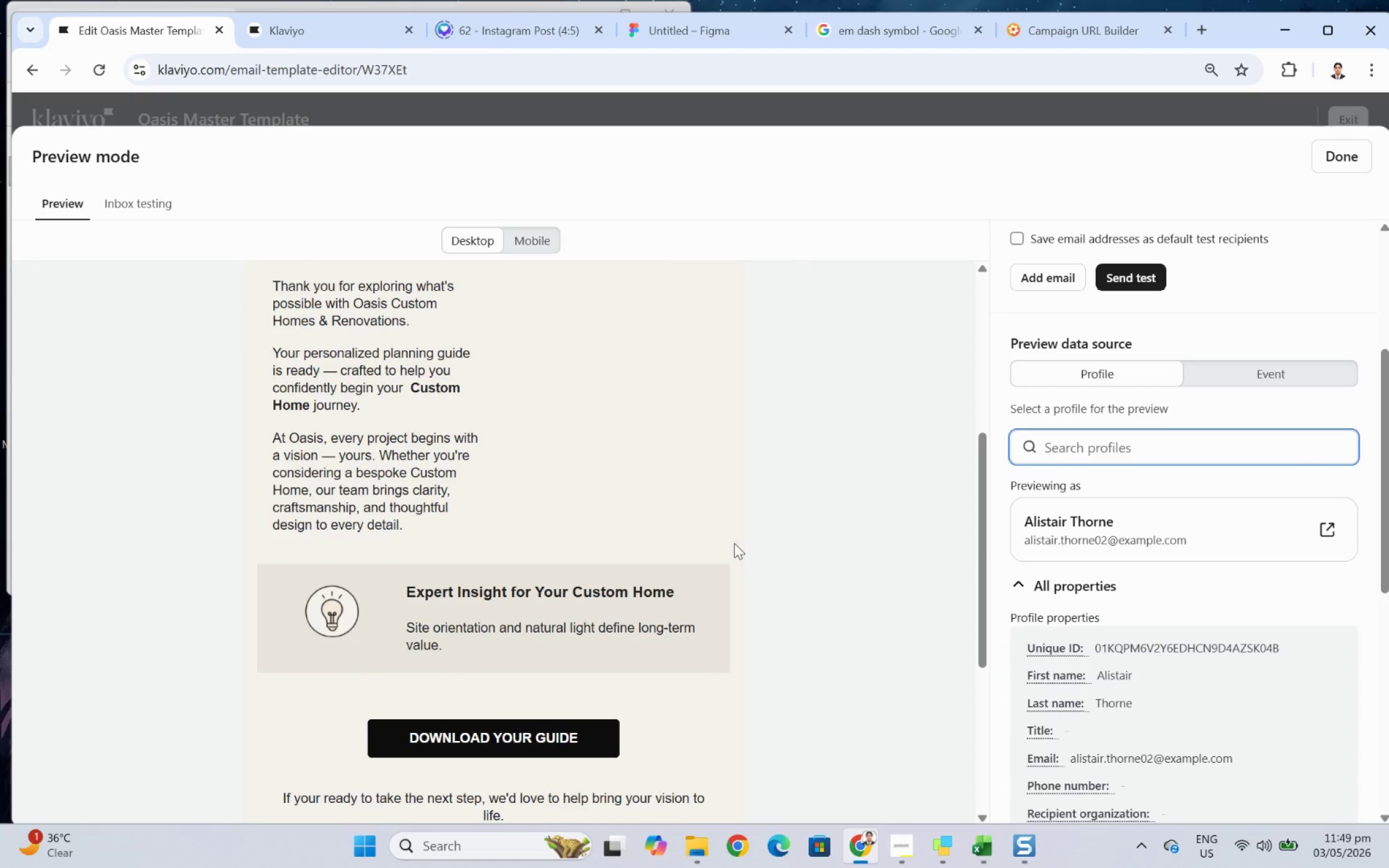 
left_click([550, 234])
 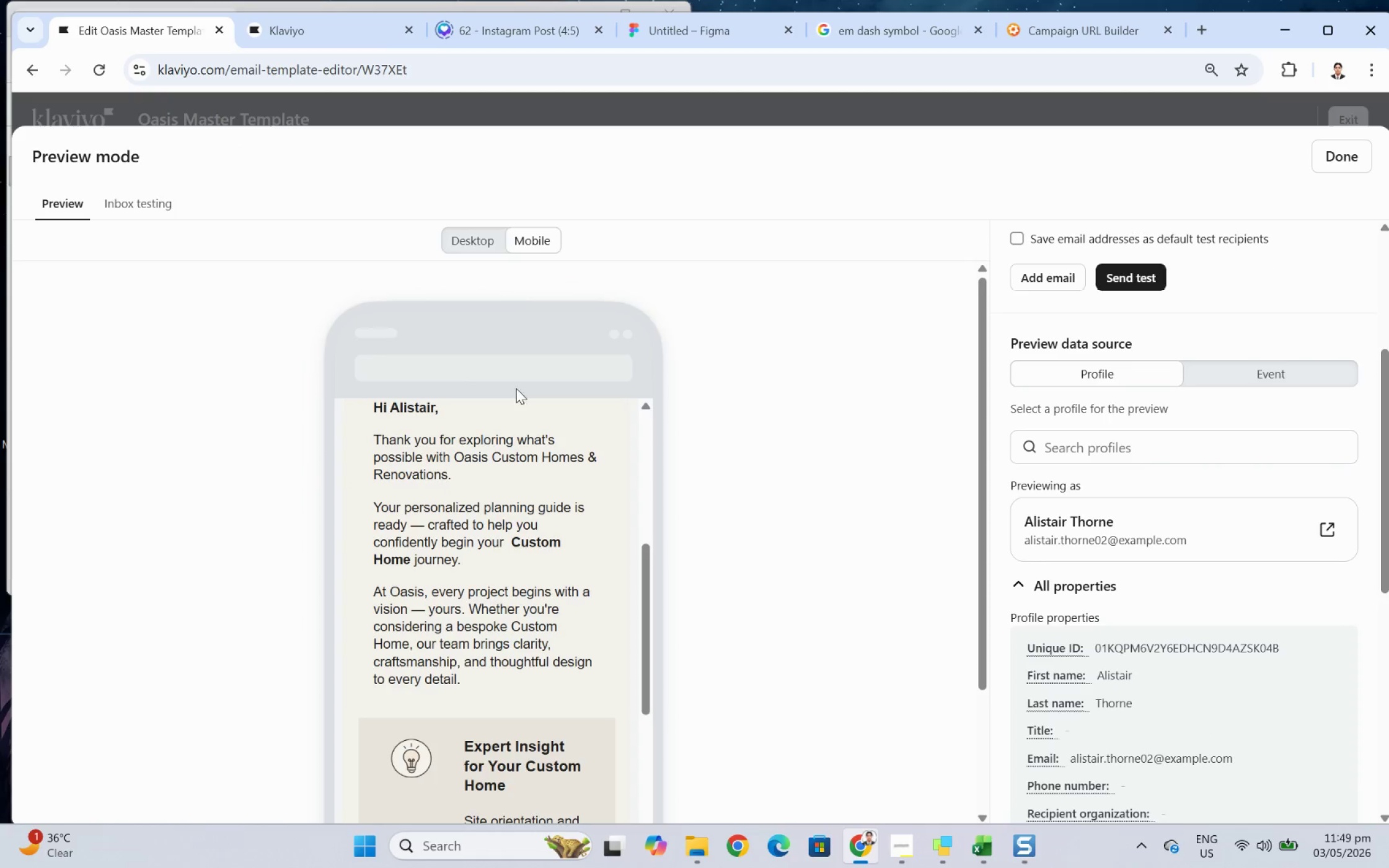 
scroll: coordinate [500, 574], scroll_direction: up, amount: 5.0
 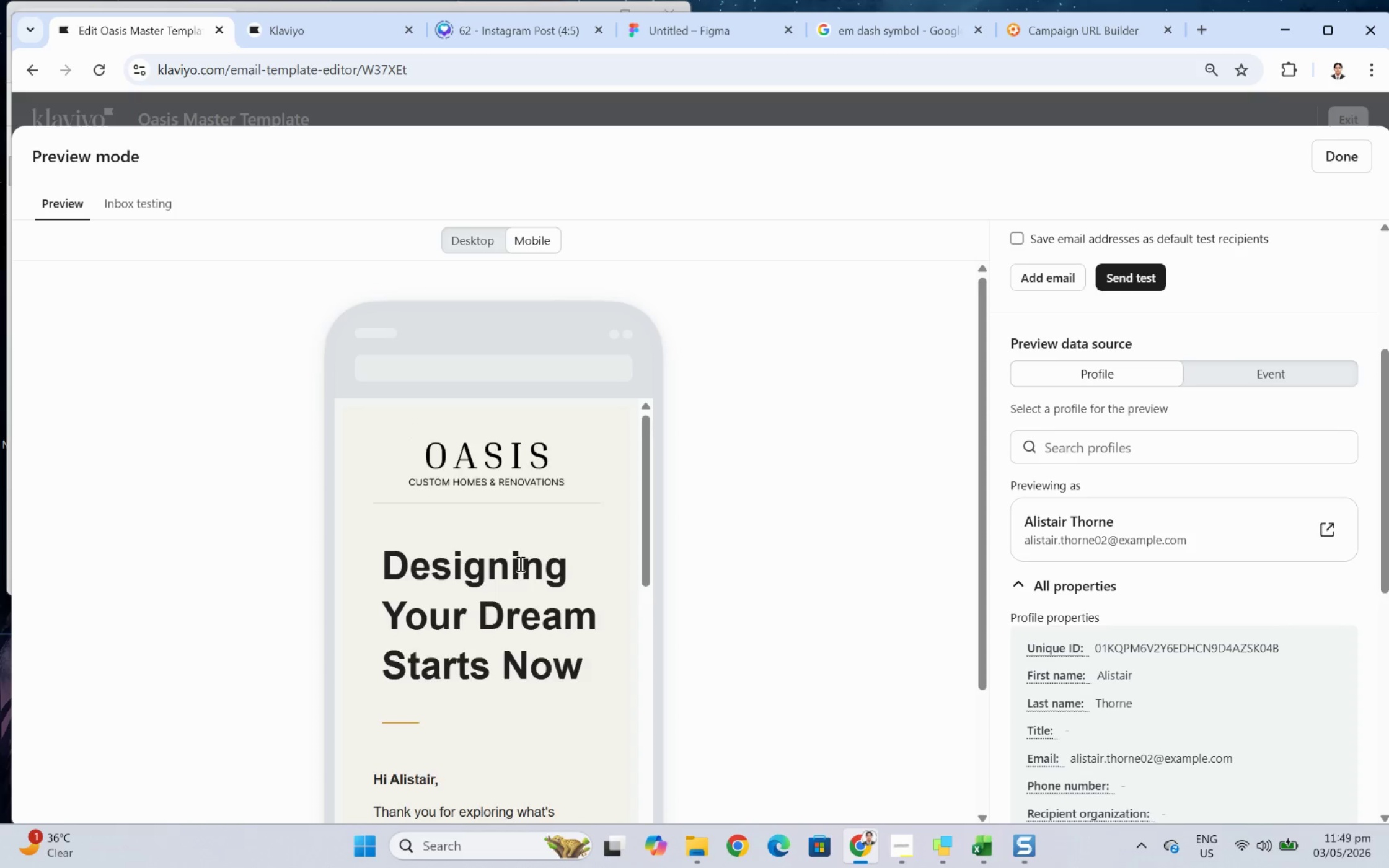 
scroll: coordinate [1043, 568], scroll_direction: down, amount: 11.0
 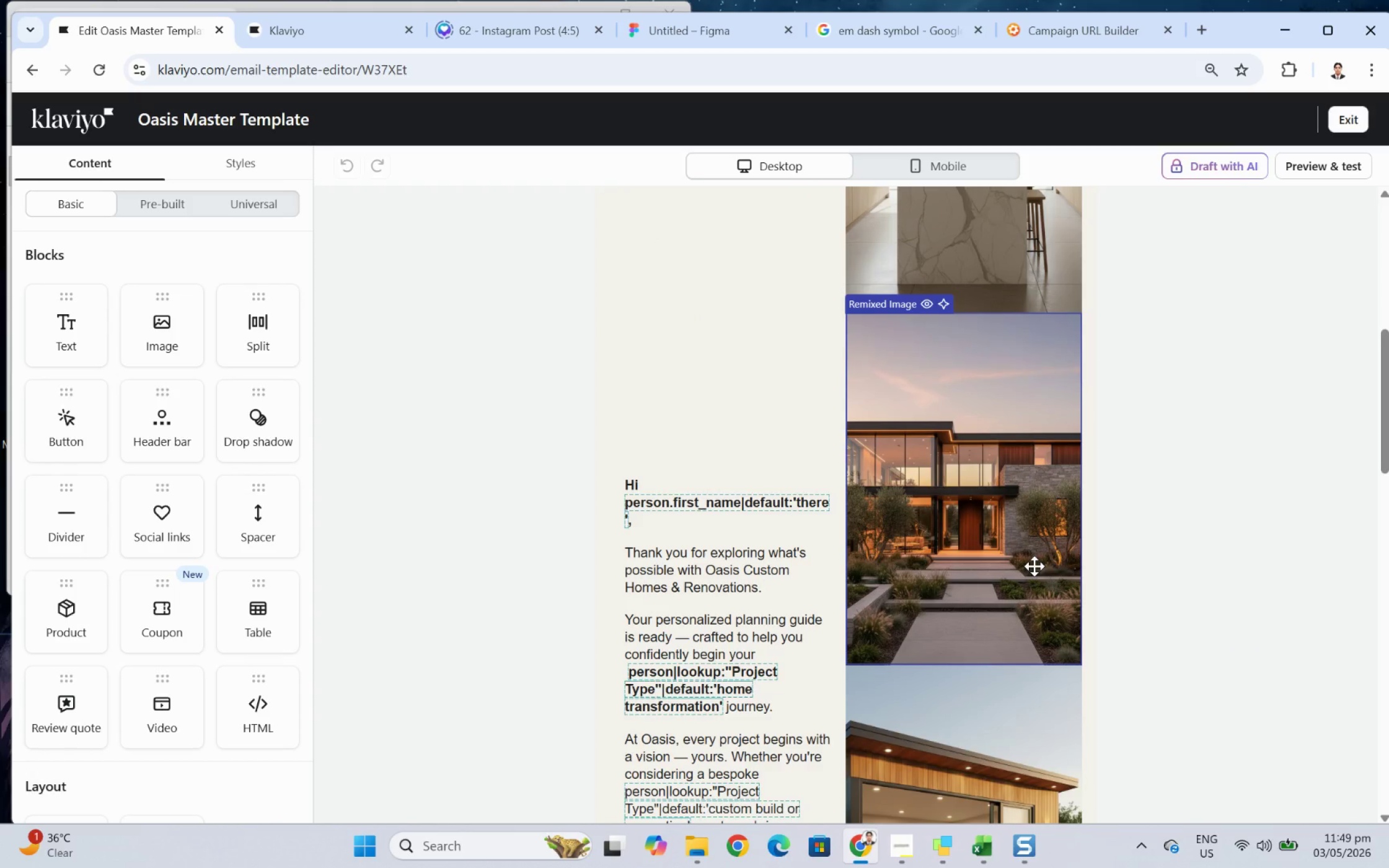 
left_click([1034, 566])
 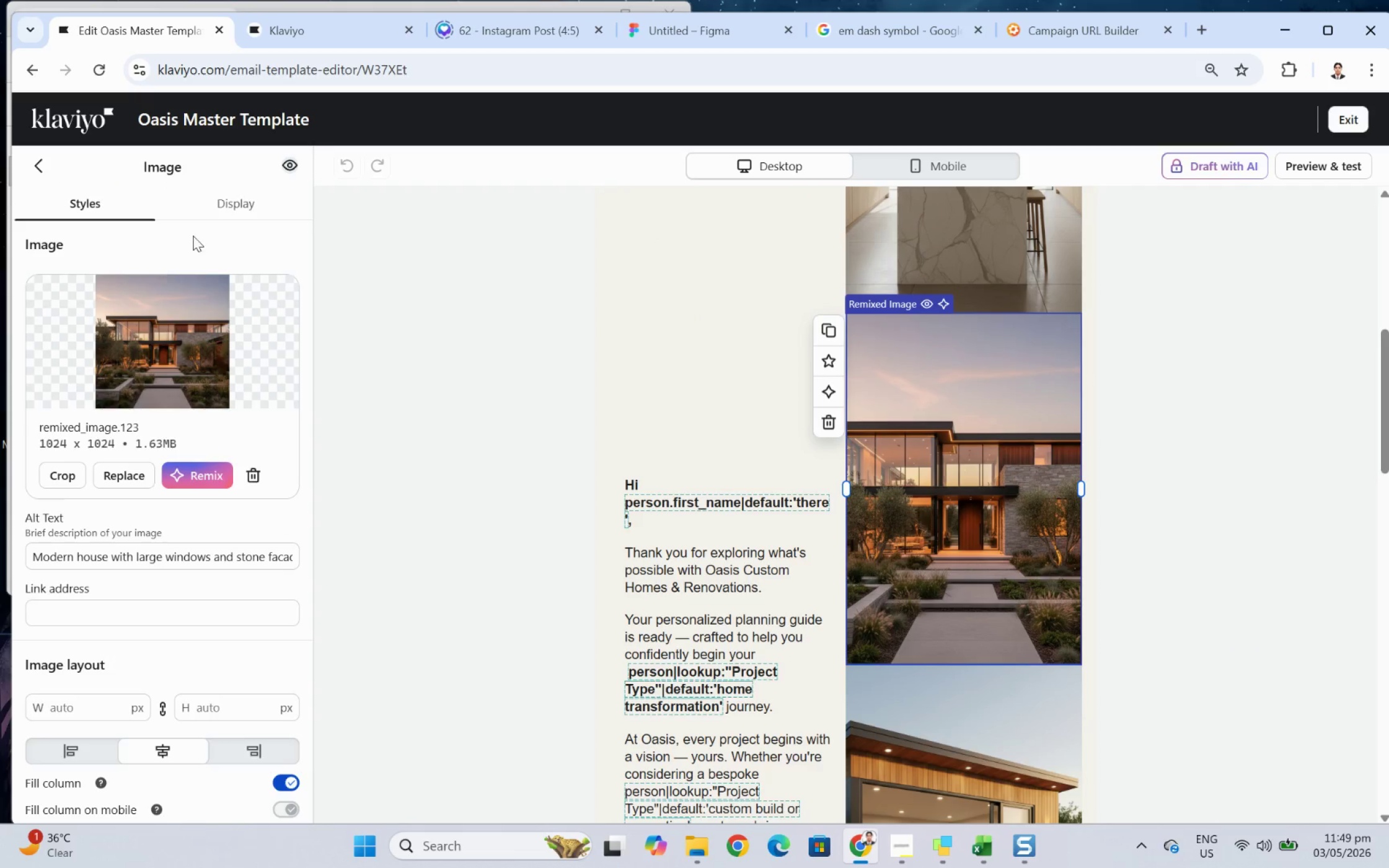 
left_click([216, 202])
 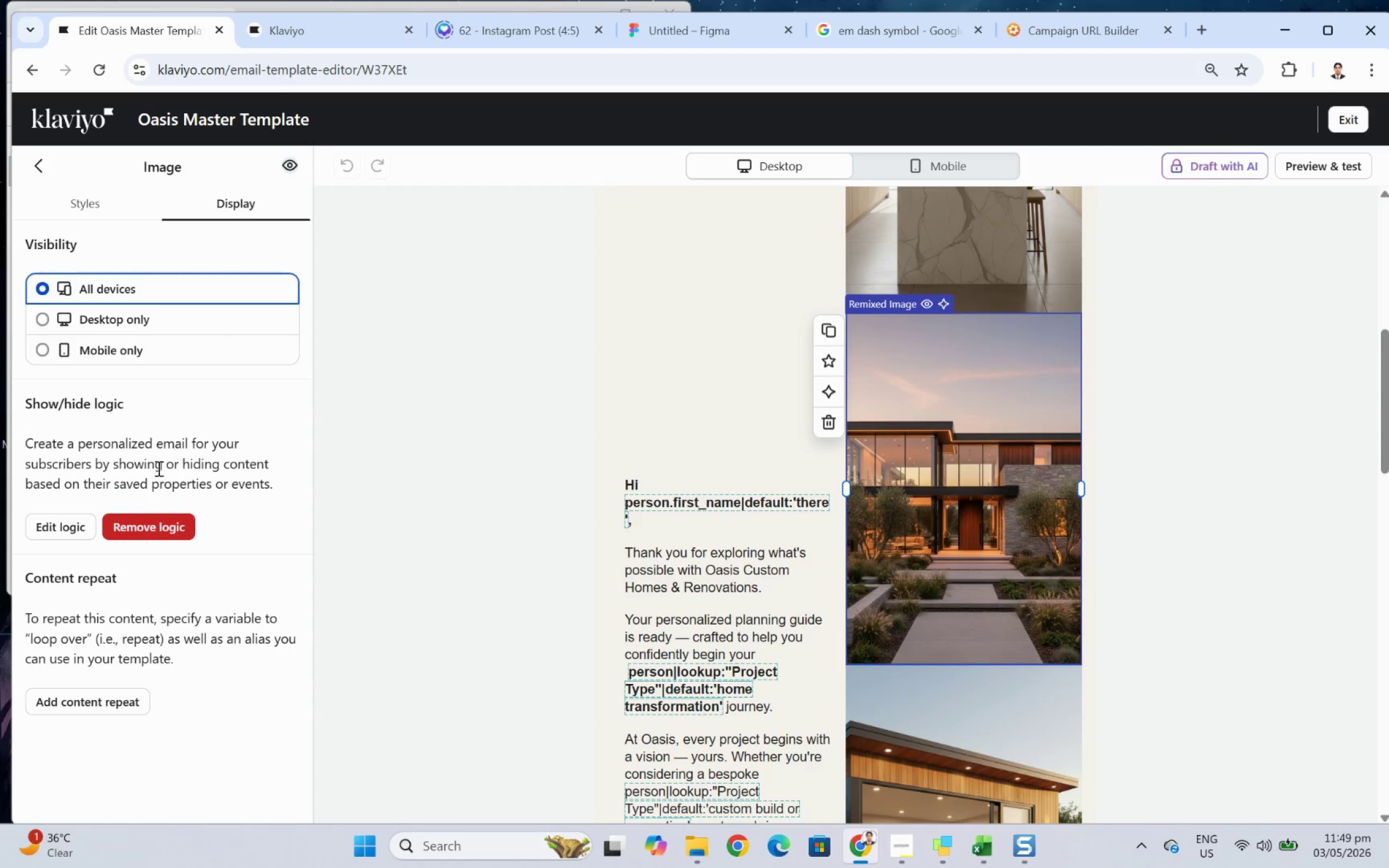 
left_click([60, 533])
 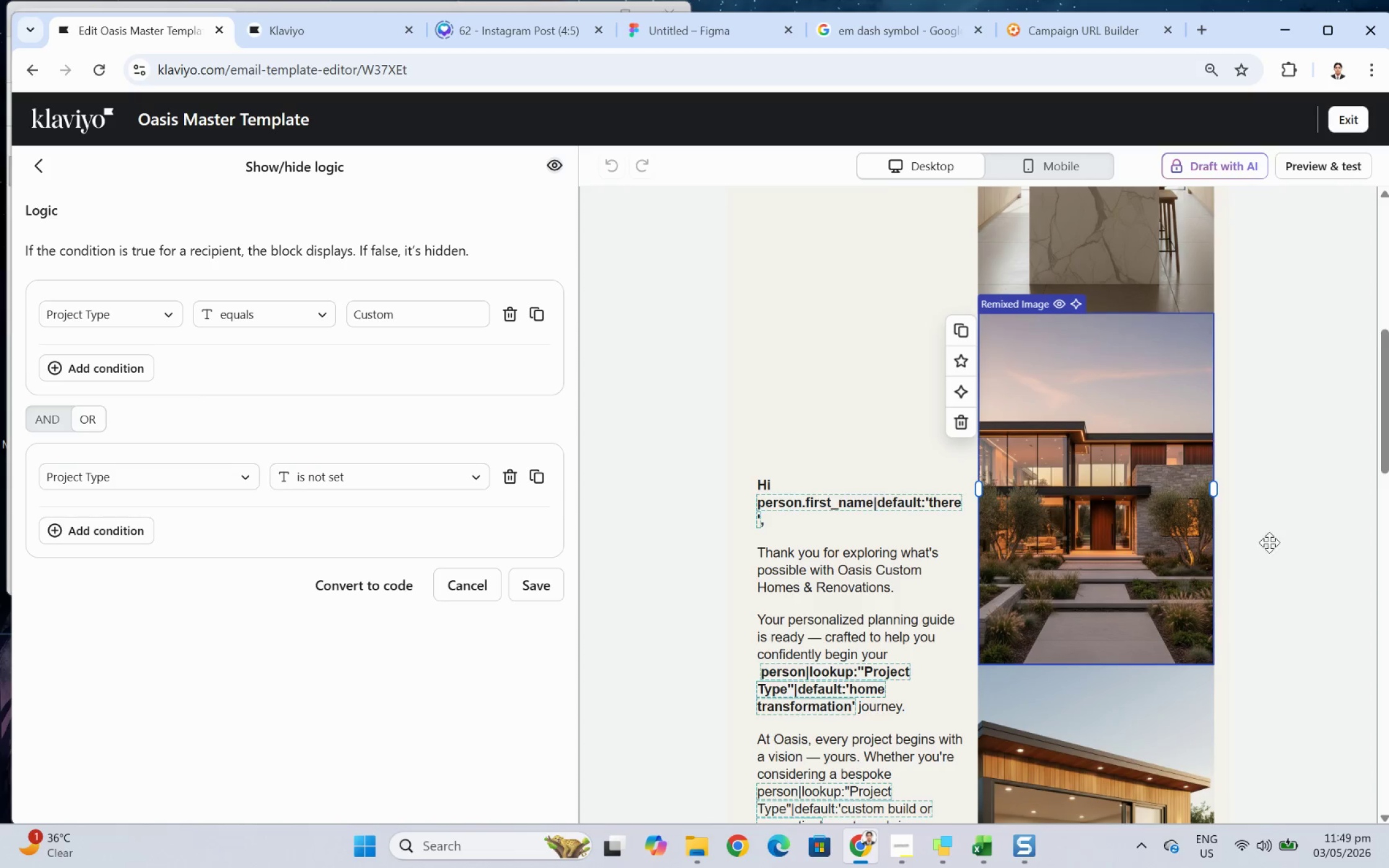 
left_click([1310, 515])
 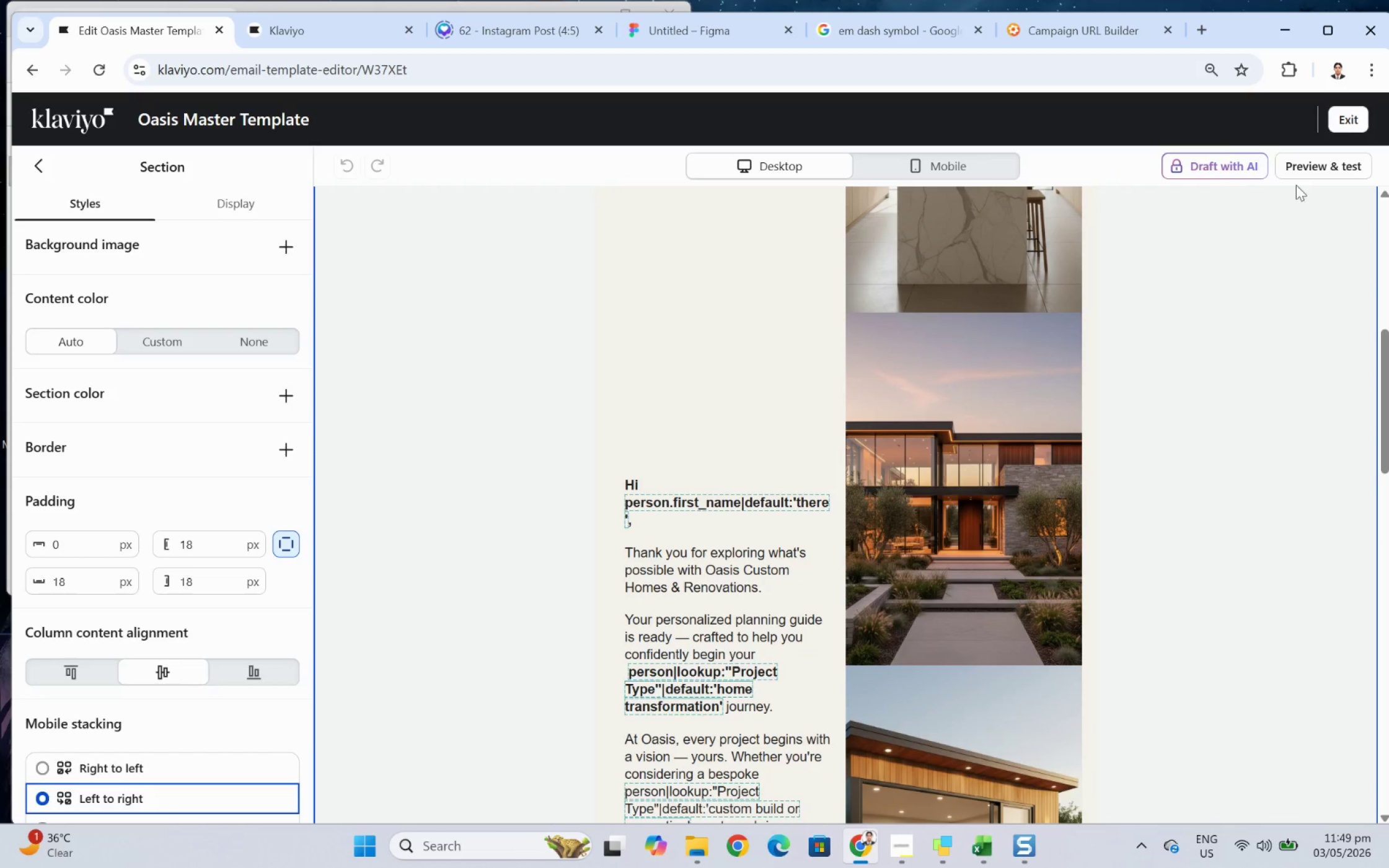 
left_click([1334, 165])
 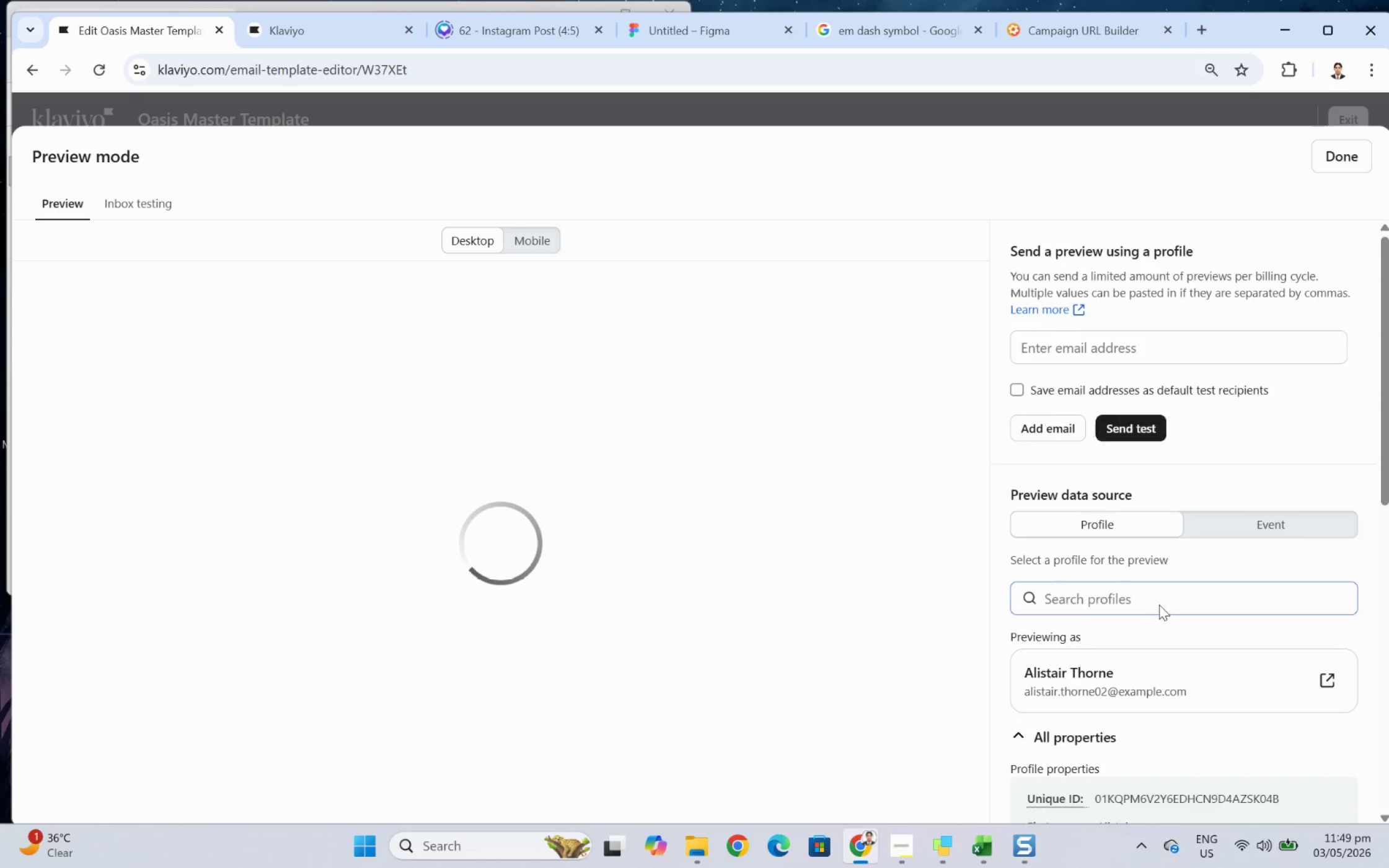 
scroll: coordinate [671, 612], scroll_direction: down, amount: 7.0
 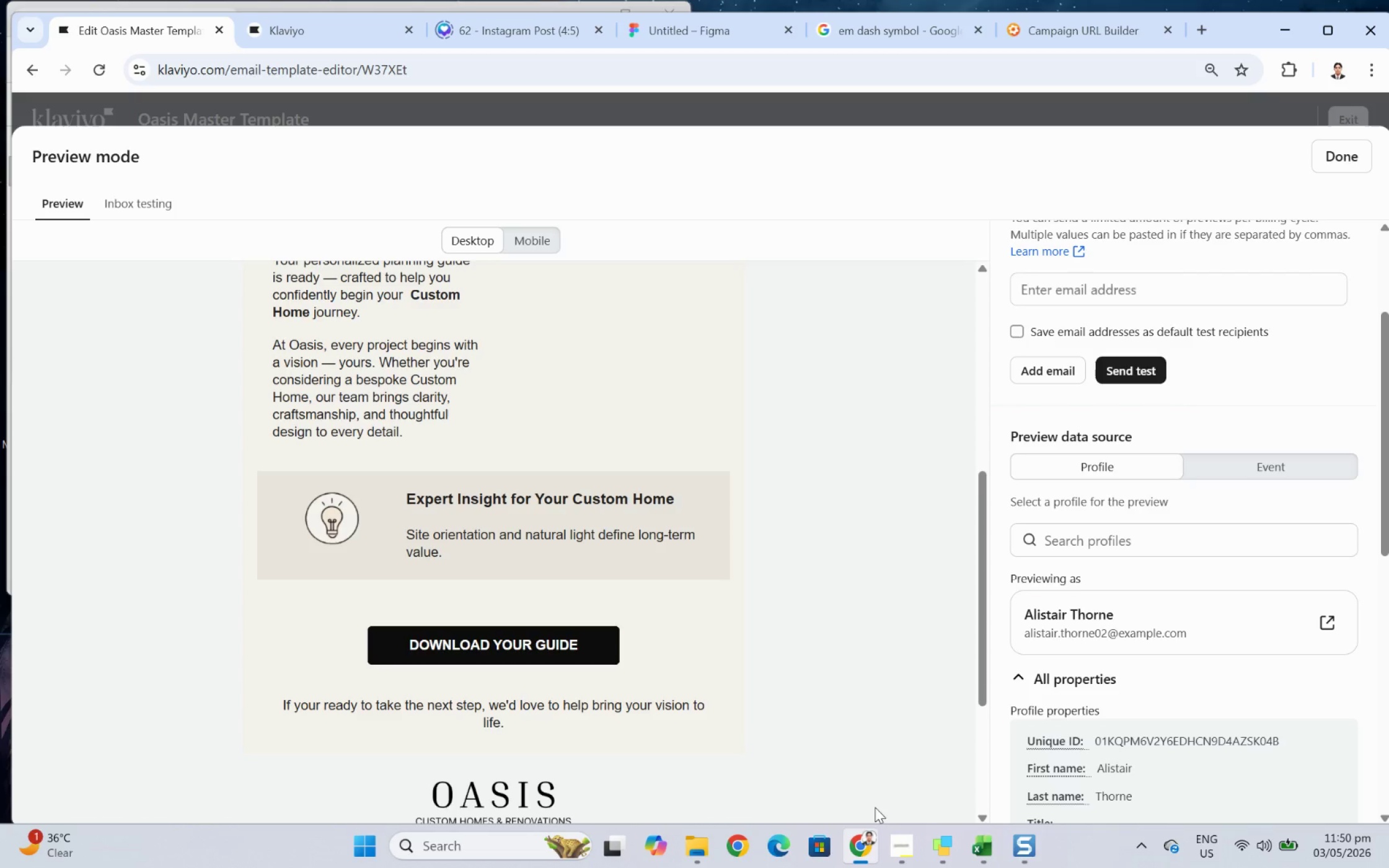 
left_click([987, 836])
 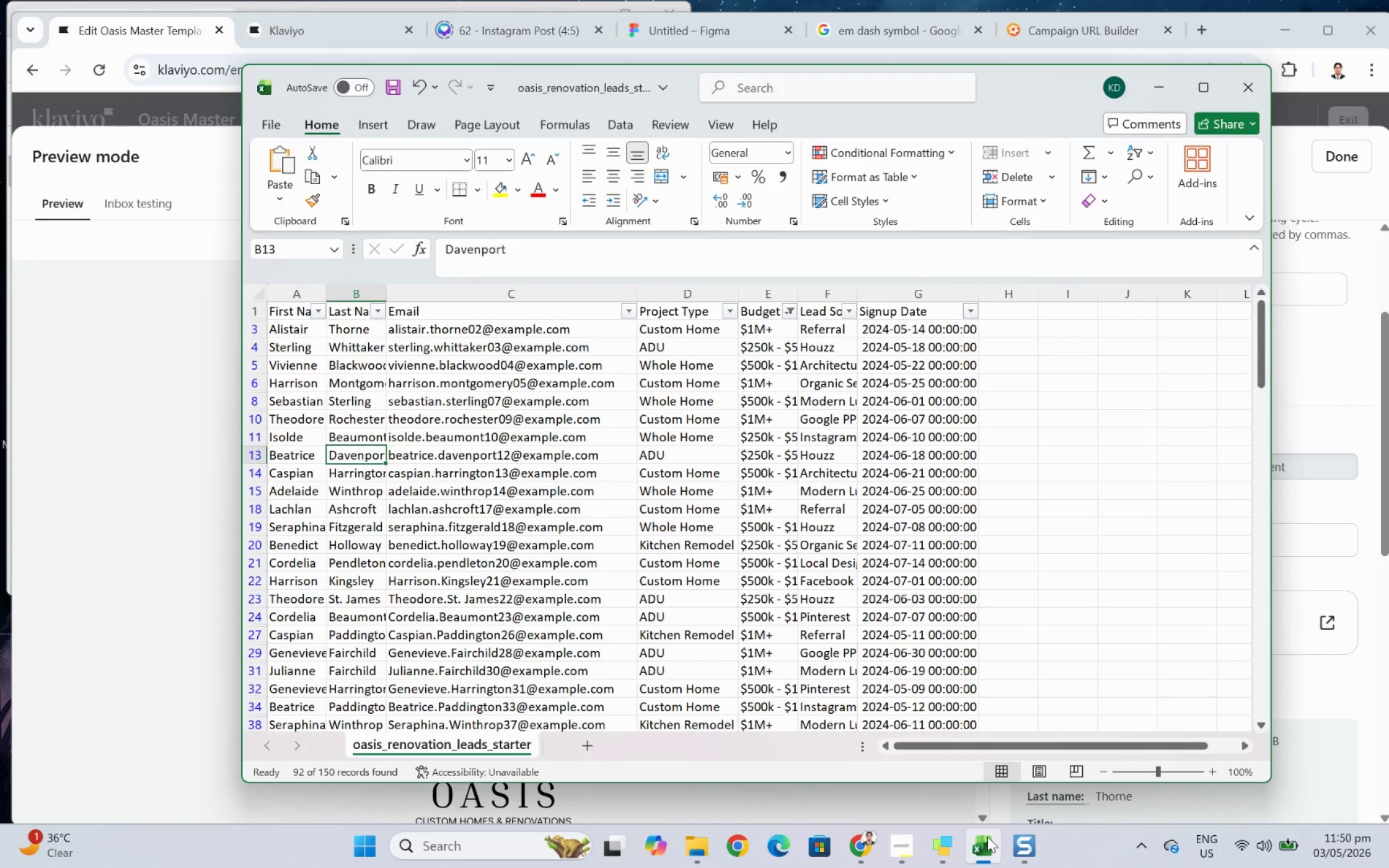 
left_click([987, 836])
 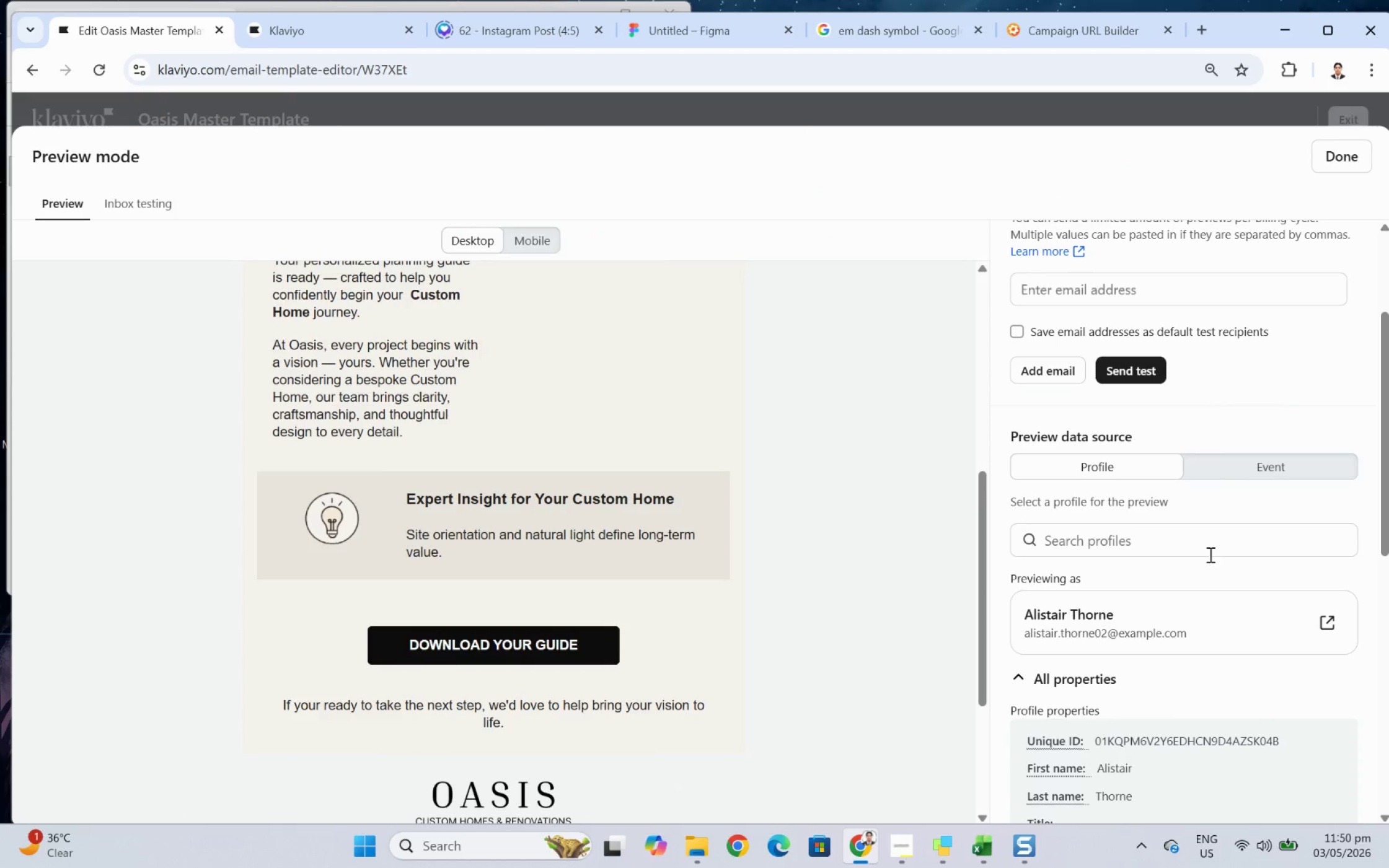 
left_click([1209, 549])
 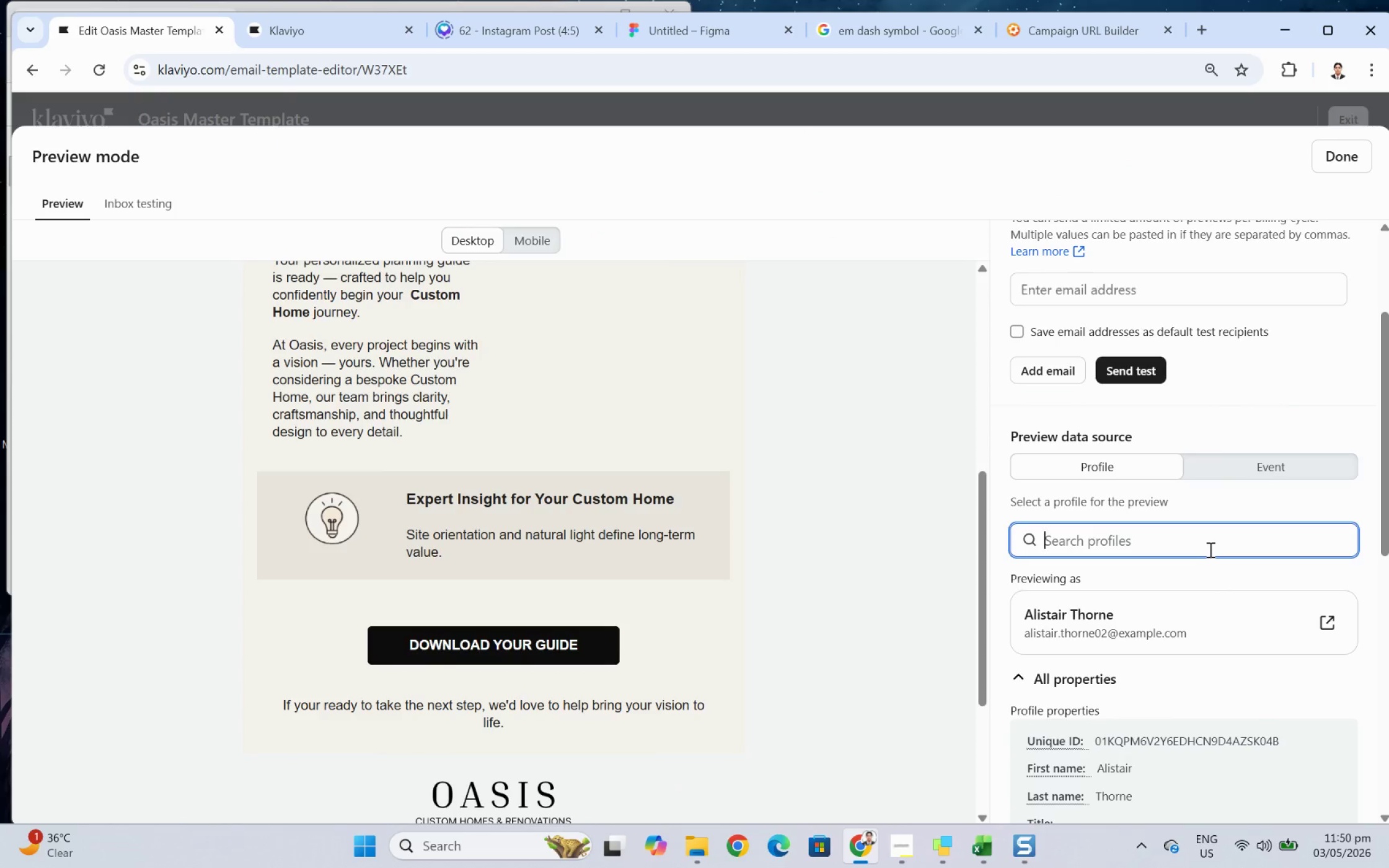 
type(alis)
 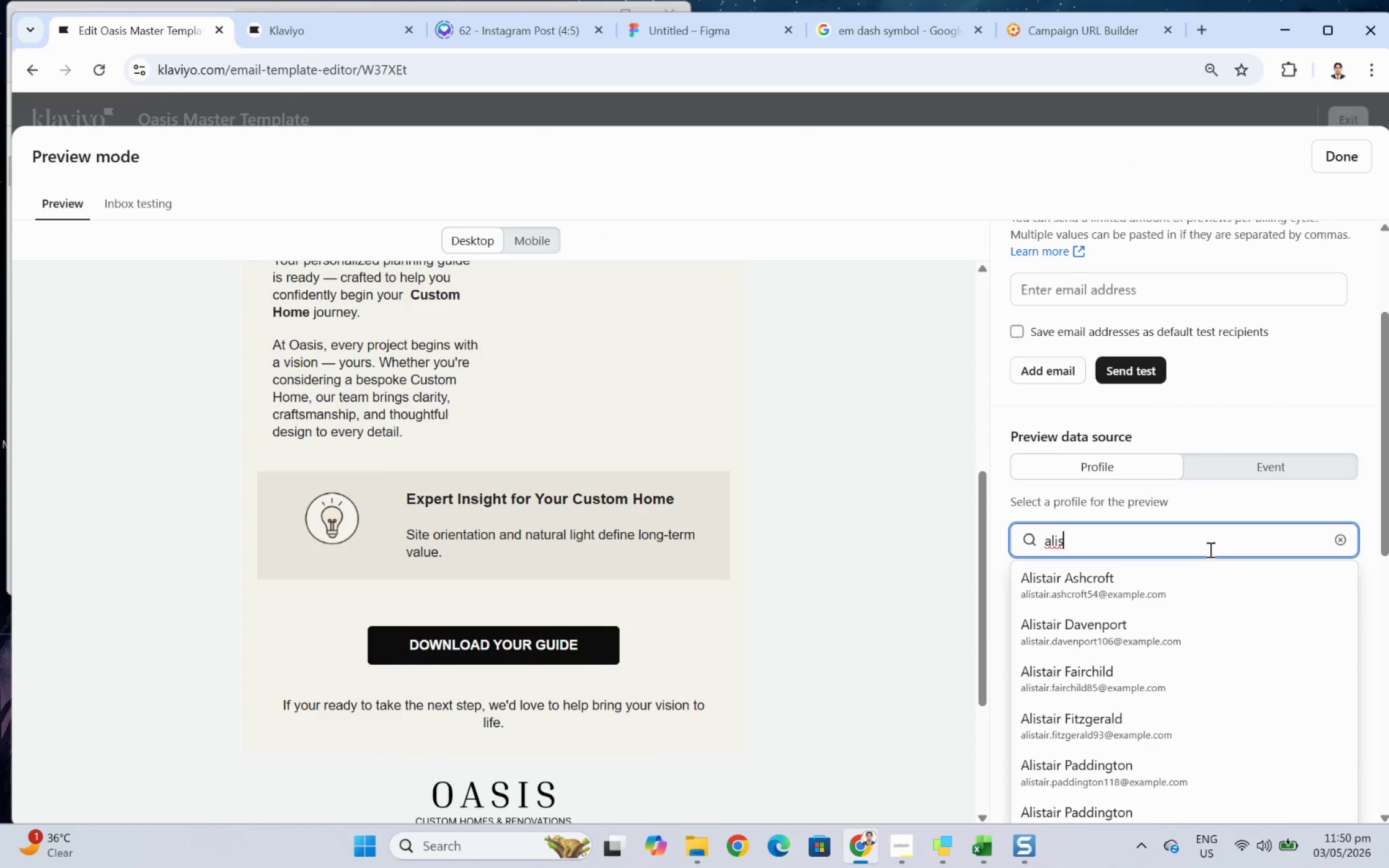 
type(tair)
 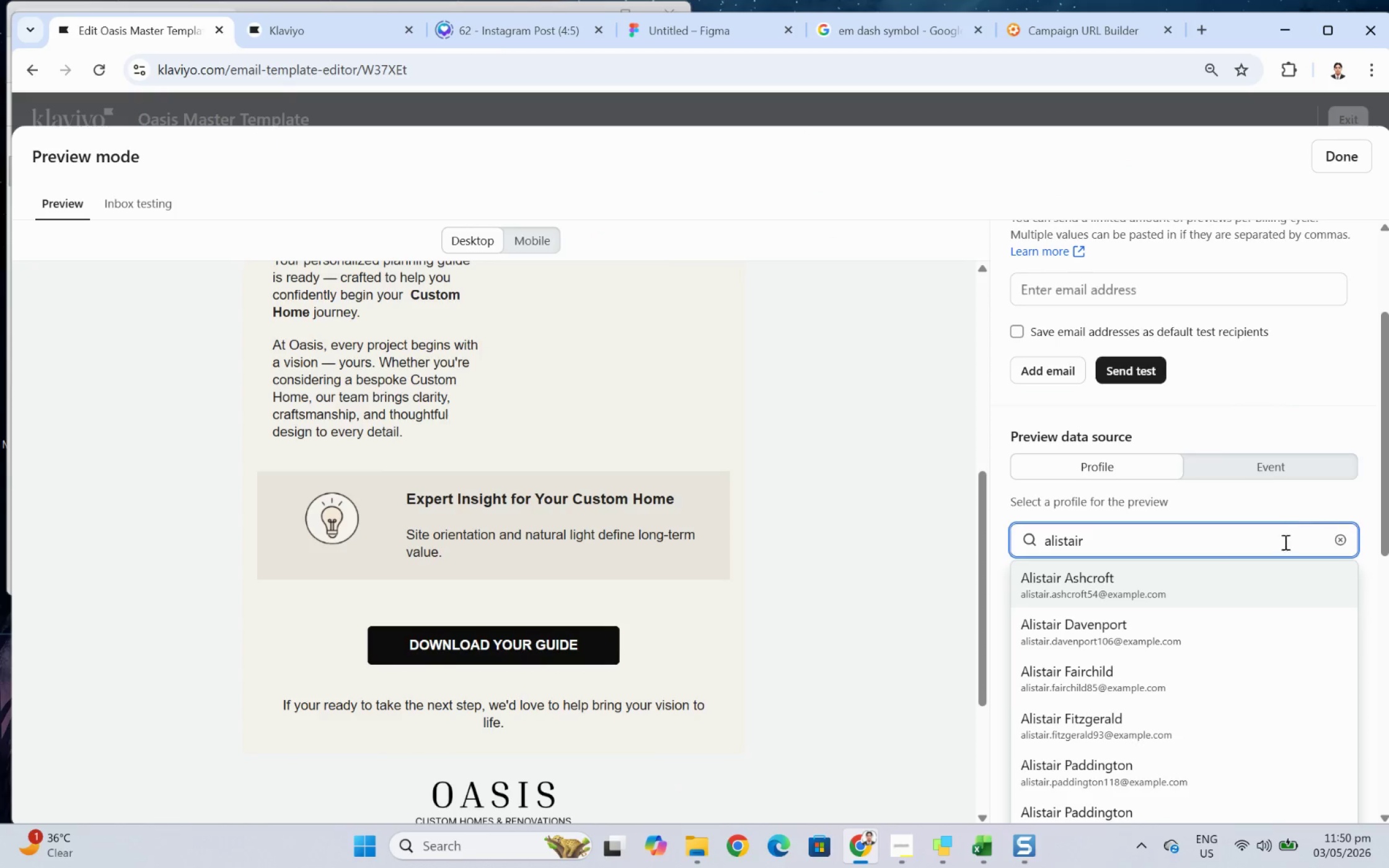 
scroll: coordinate [1230, 758], scroll_direction: down, amount: 5.0
 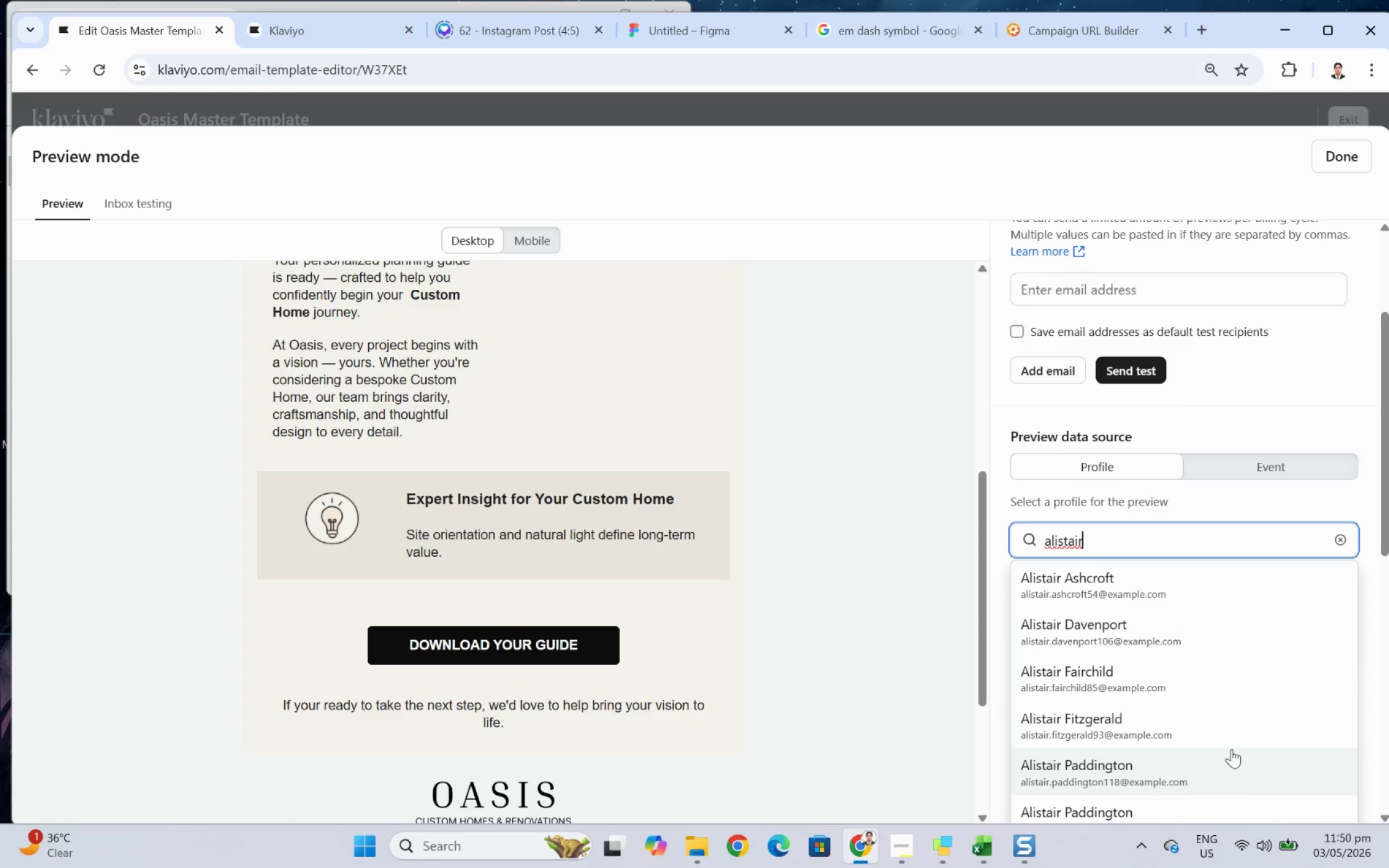 
key(Alt+AltLeft)
 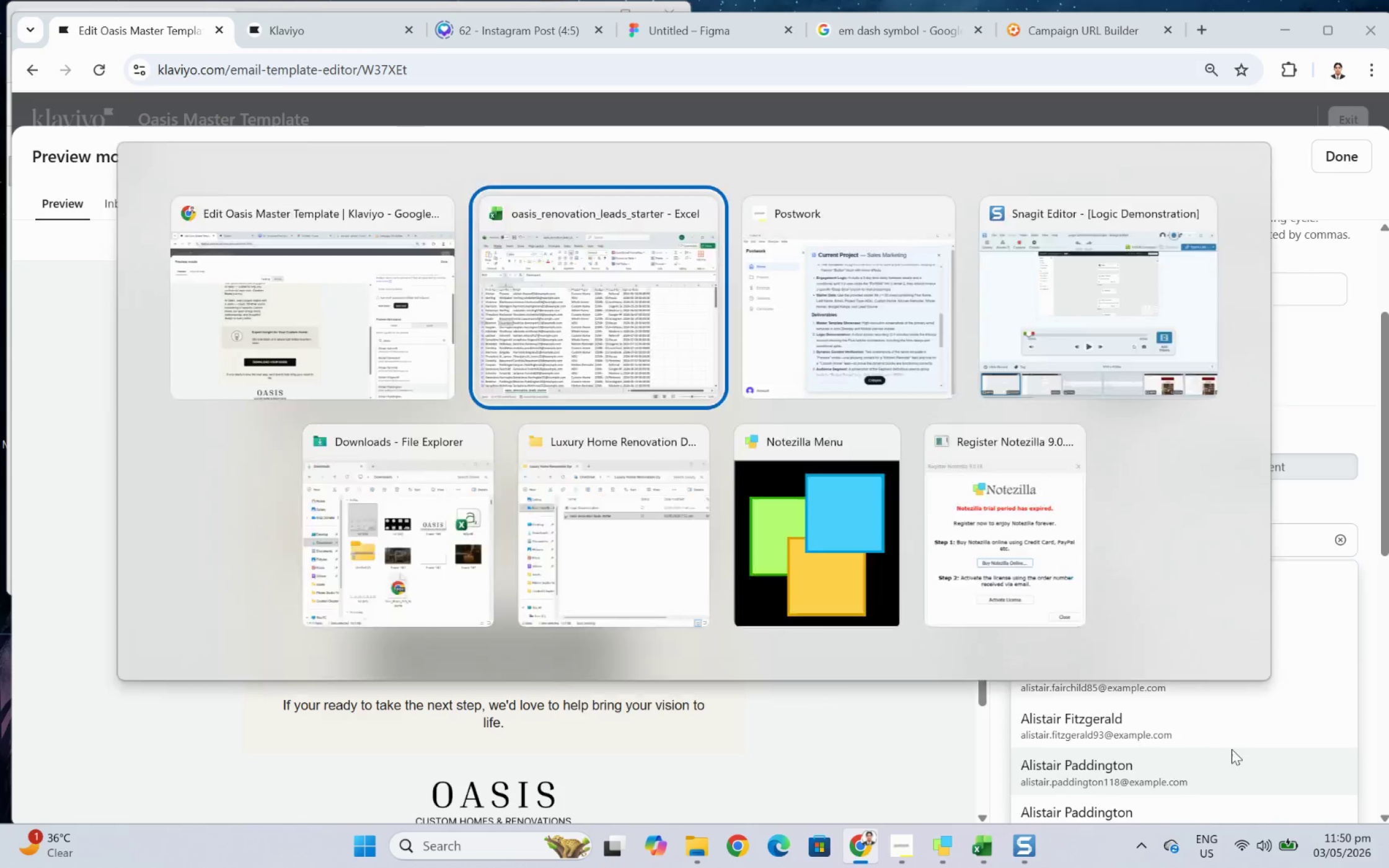 
key(Alt+Tab)
 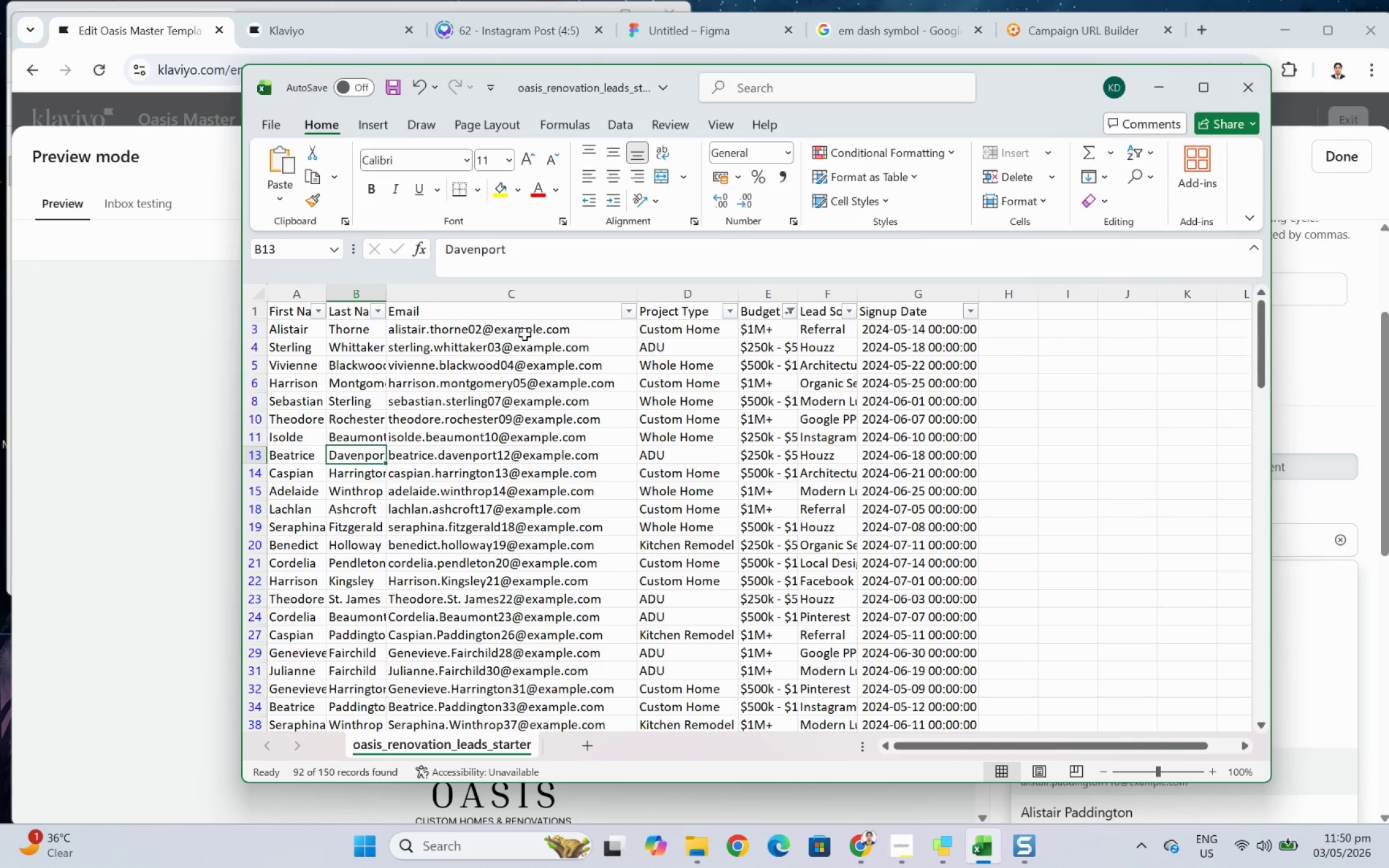 
double_click([568, 327])
 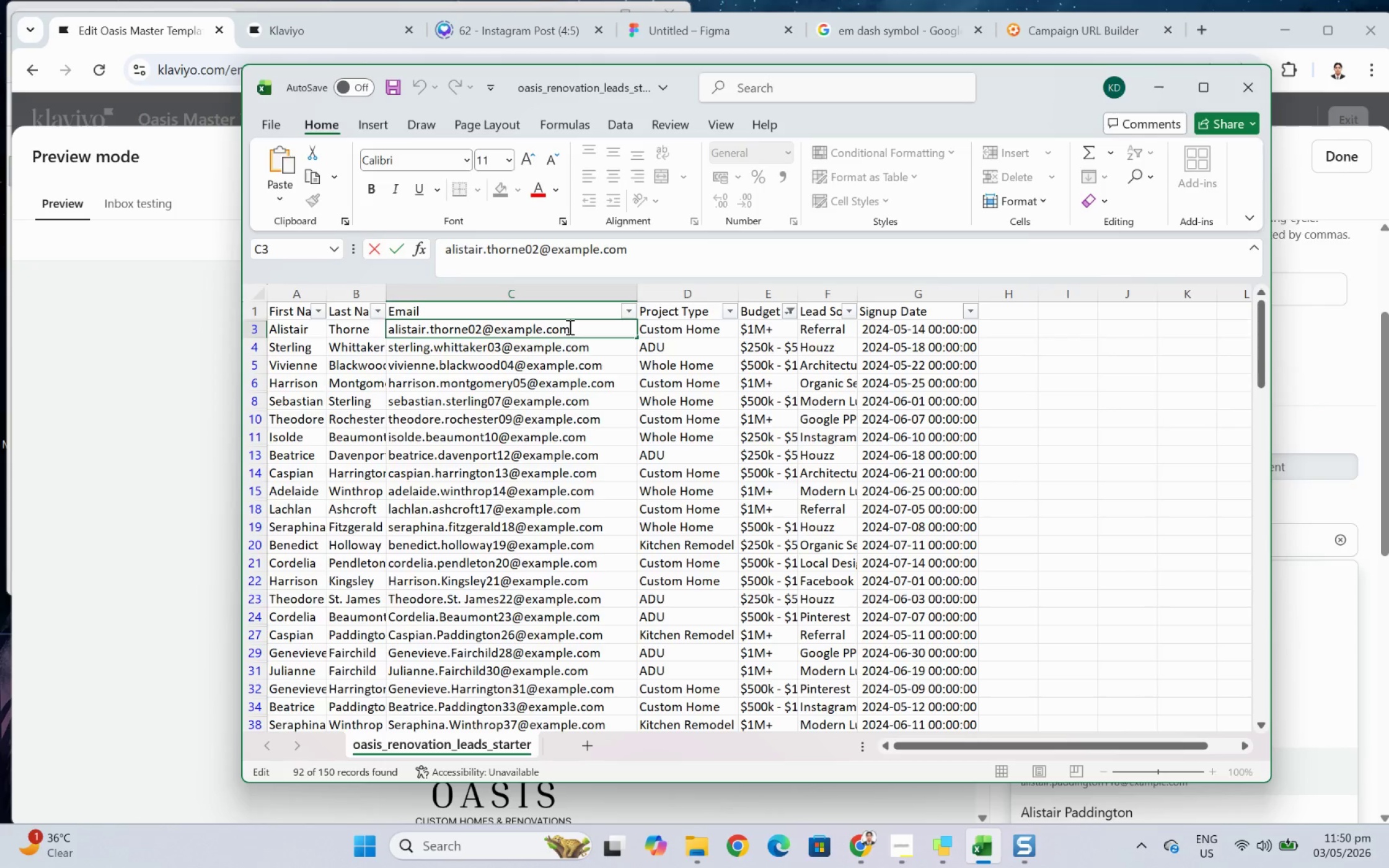 
triple_click([568, 327])
 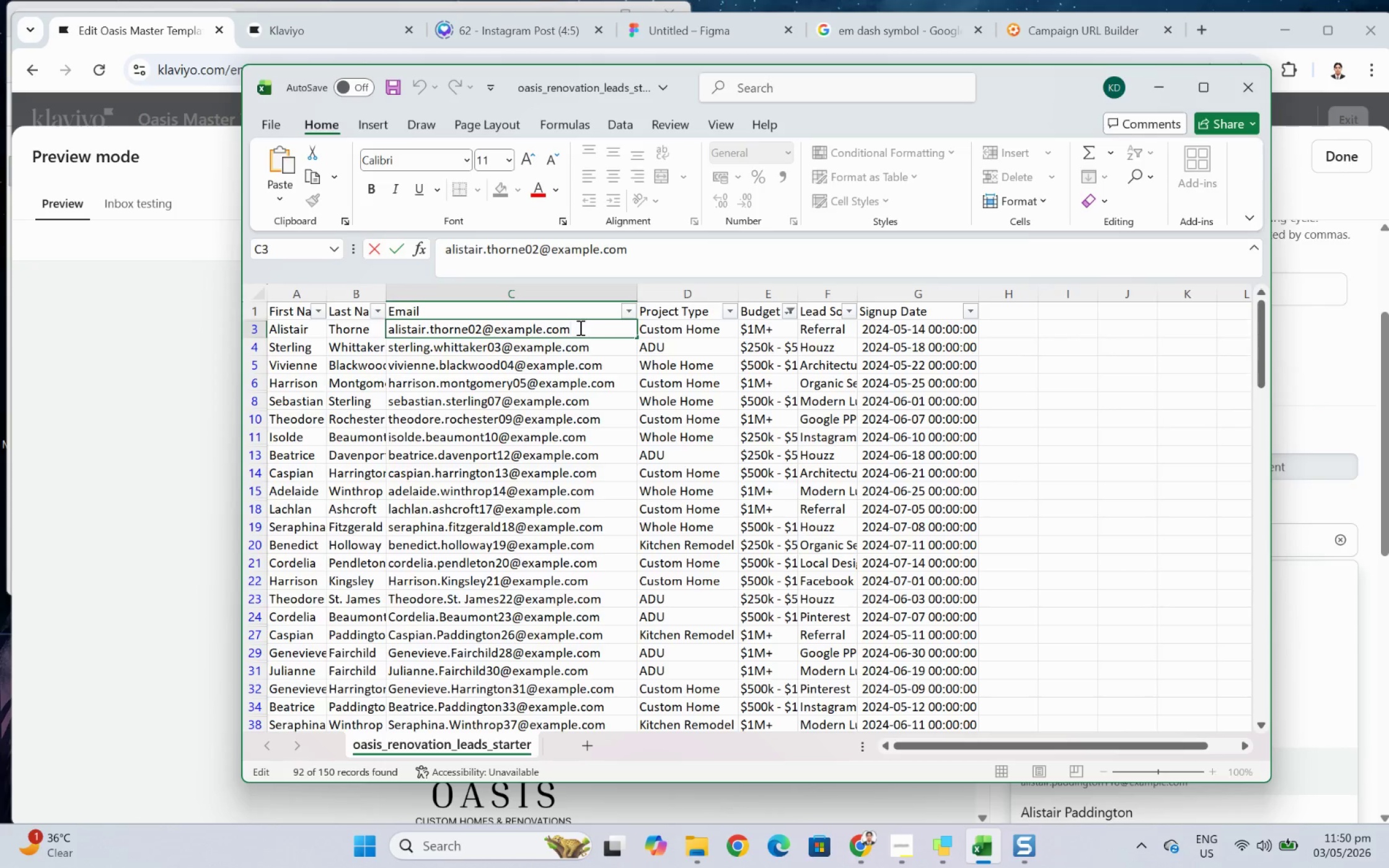 
double_click([579, 327])
 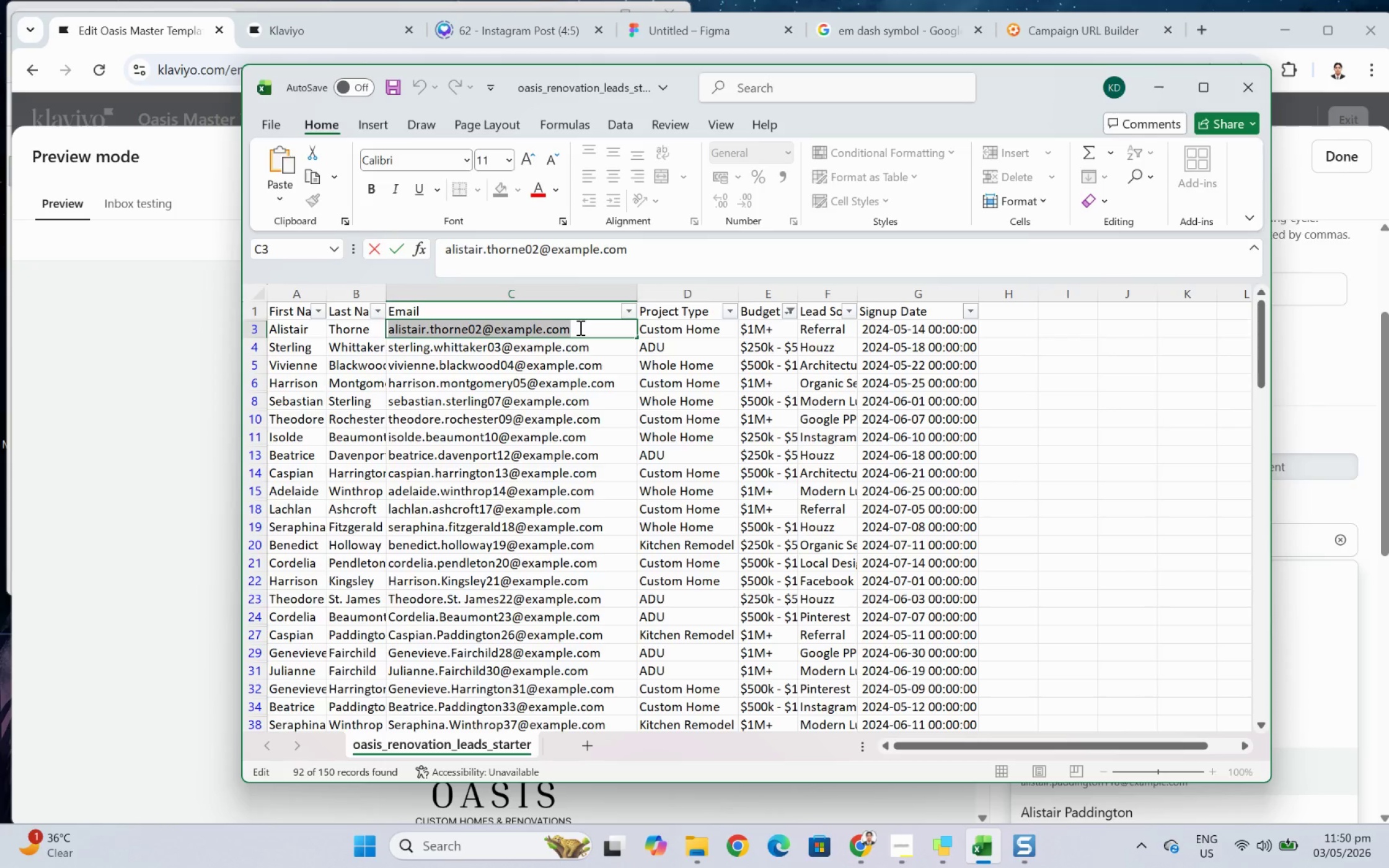 
triple_click([579, 327])
 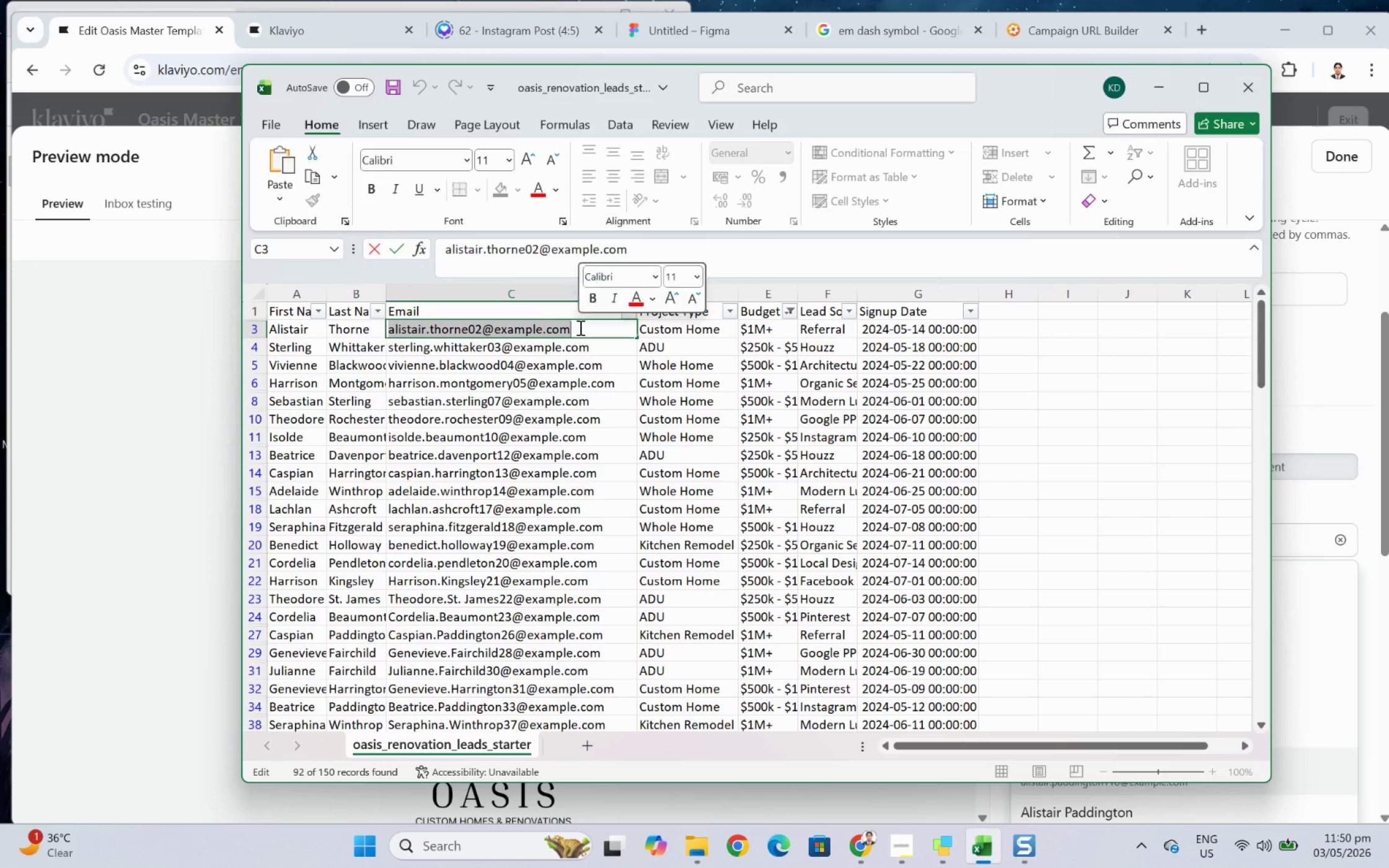 
key(Control+C)
 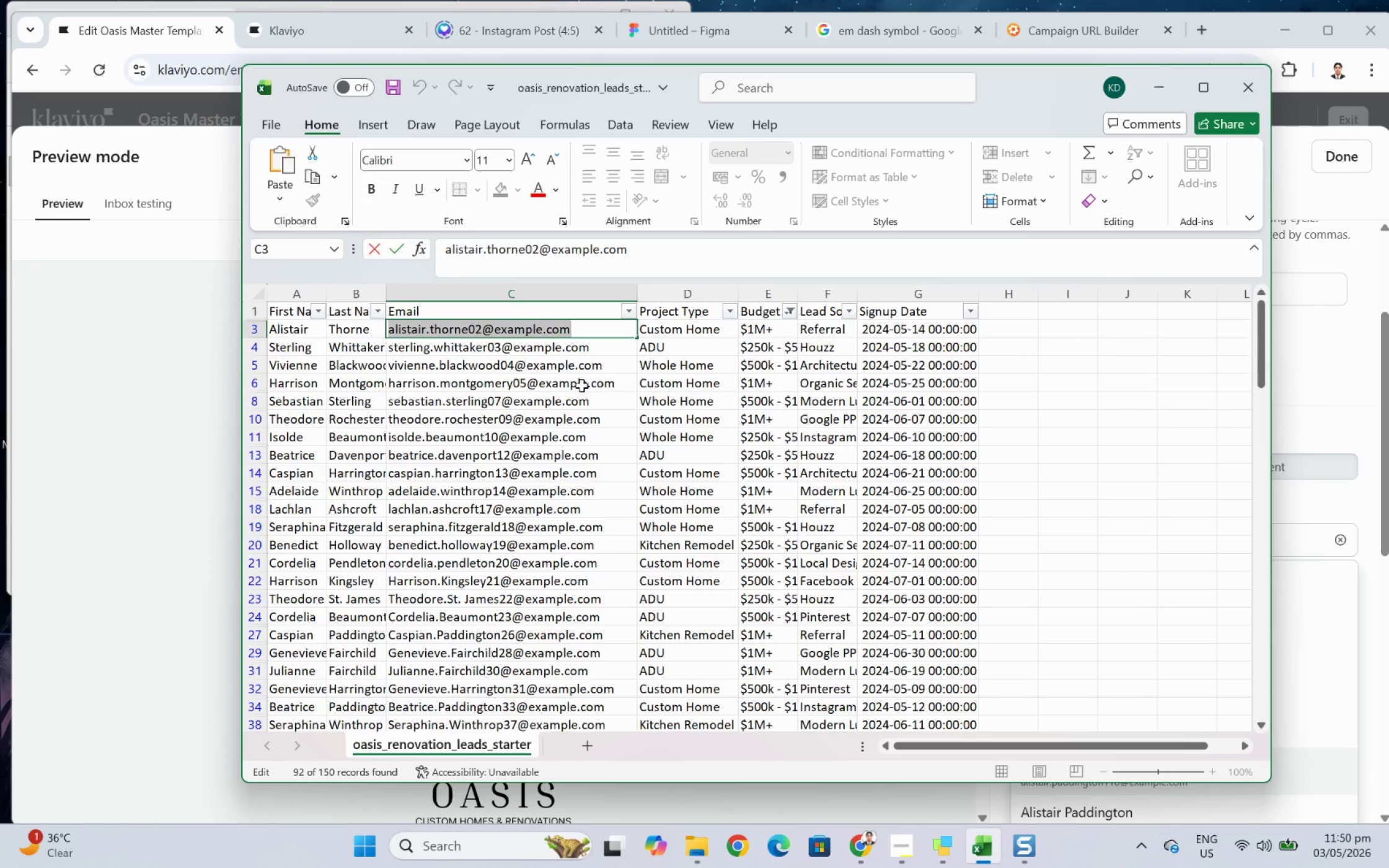 
left_click([562, 372])
 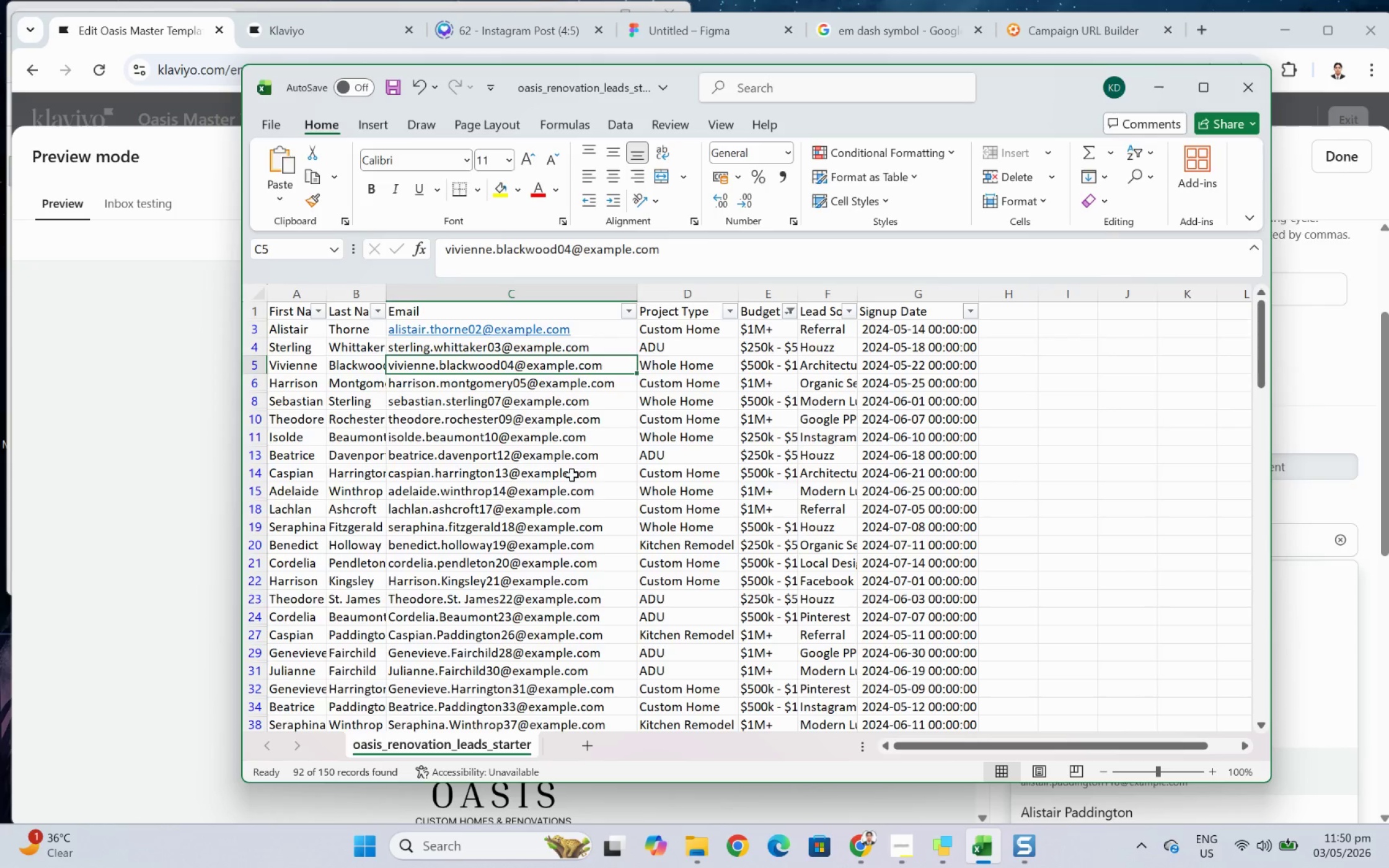 
double_click([571, 473])
 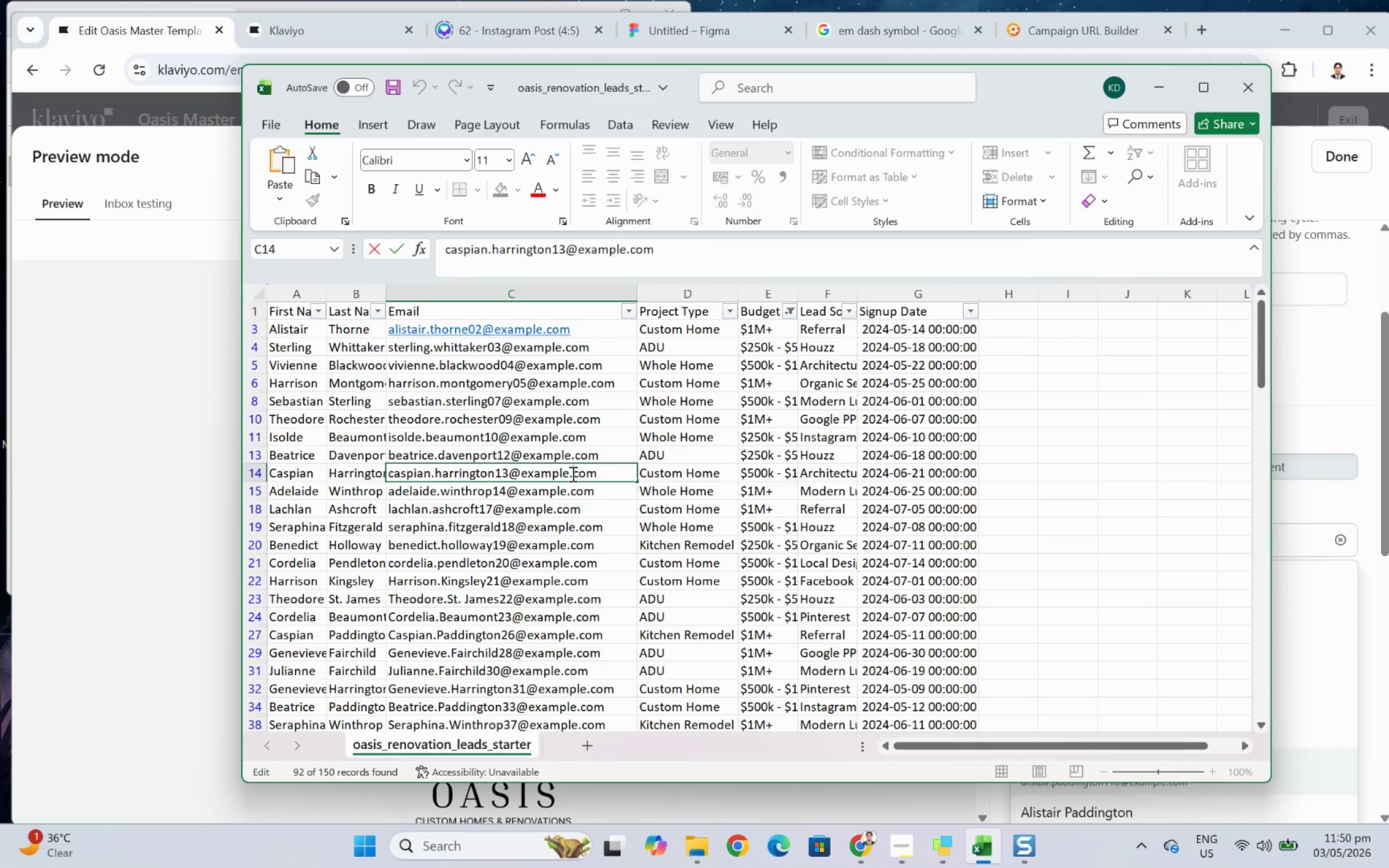 
key(Control+A)
 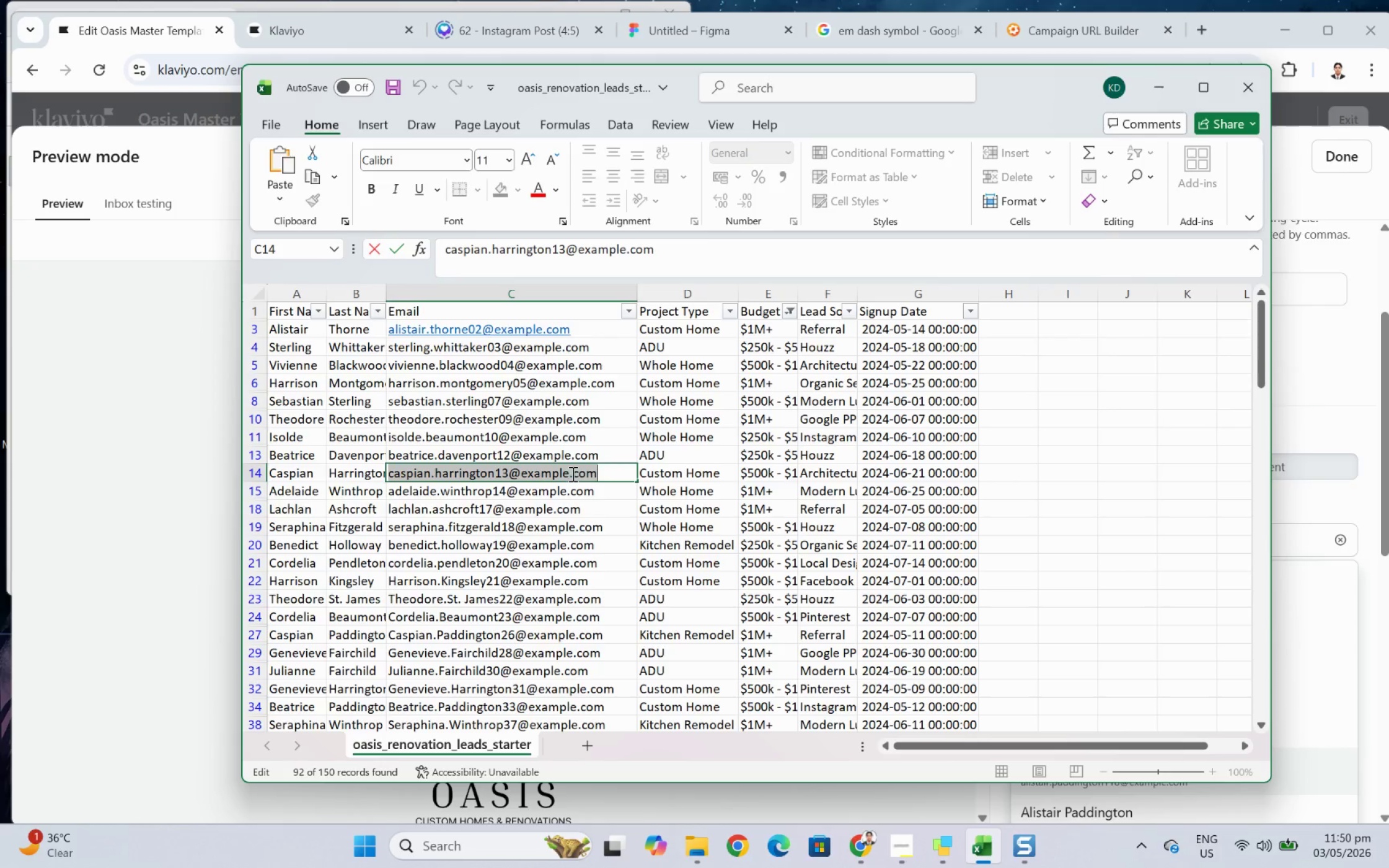 
key(Control+C)
 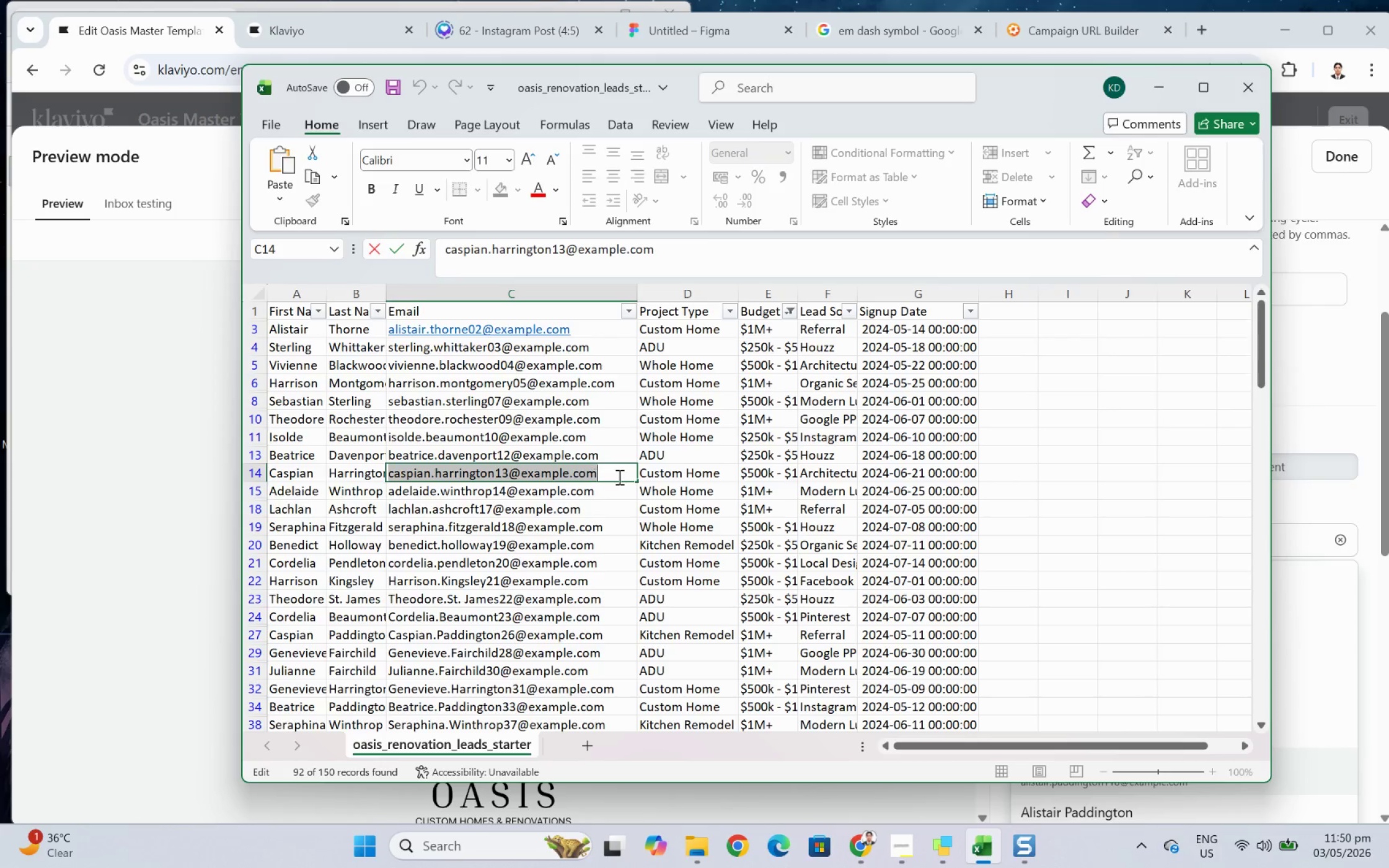 
key(Control+C)
 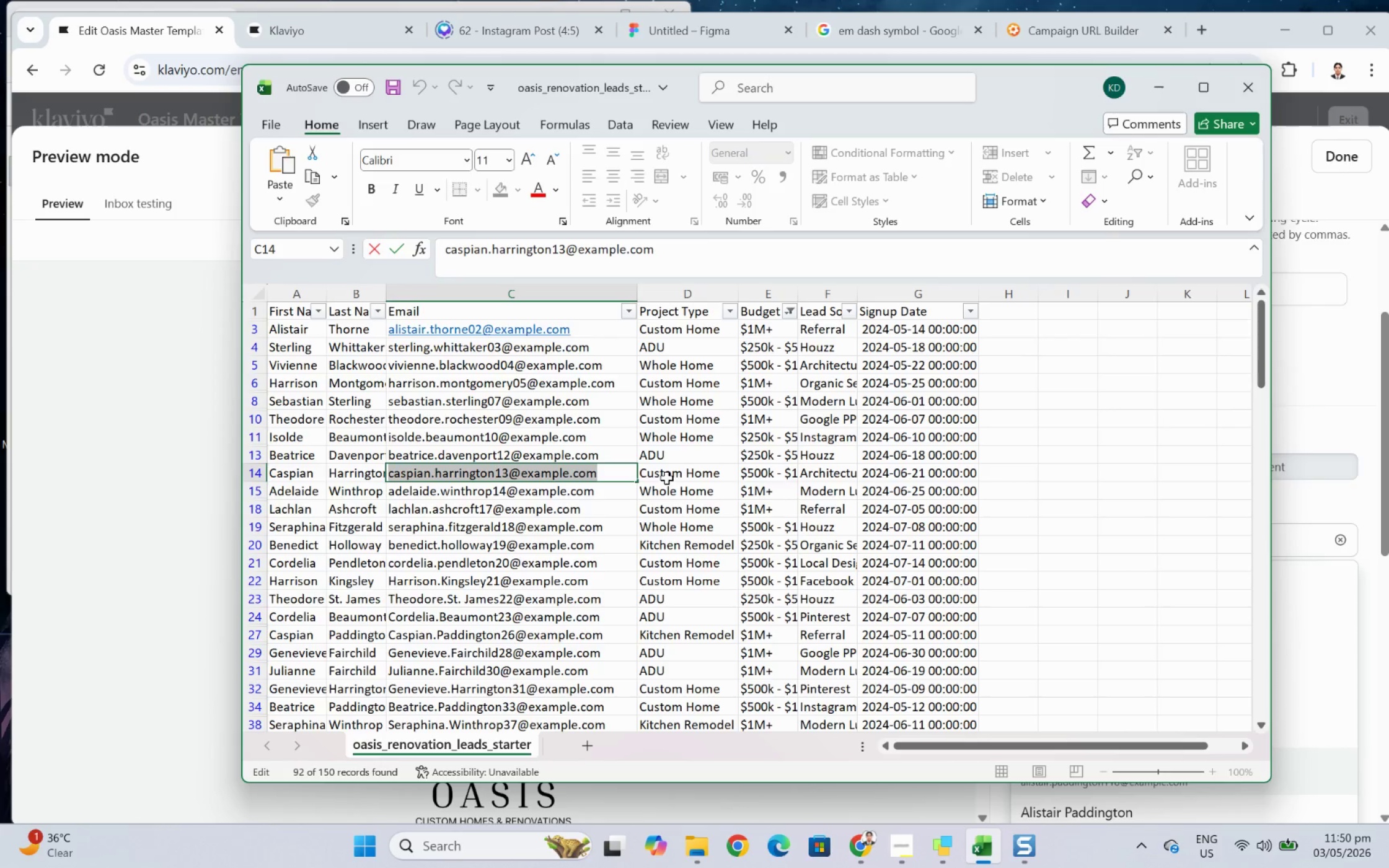 
key(Alt+AltLeft)
 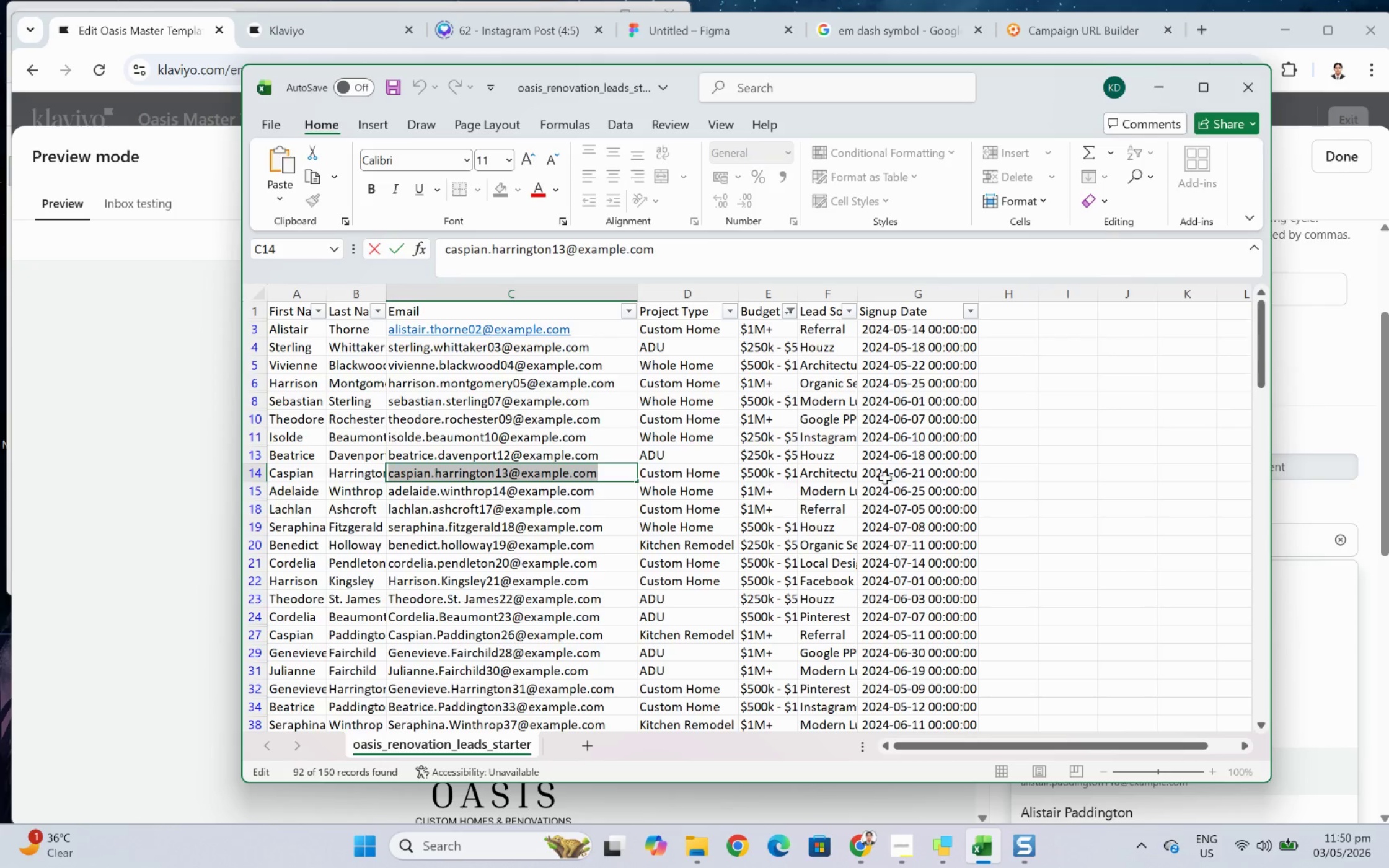 
key(Alt+Tab)
 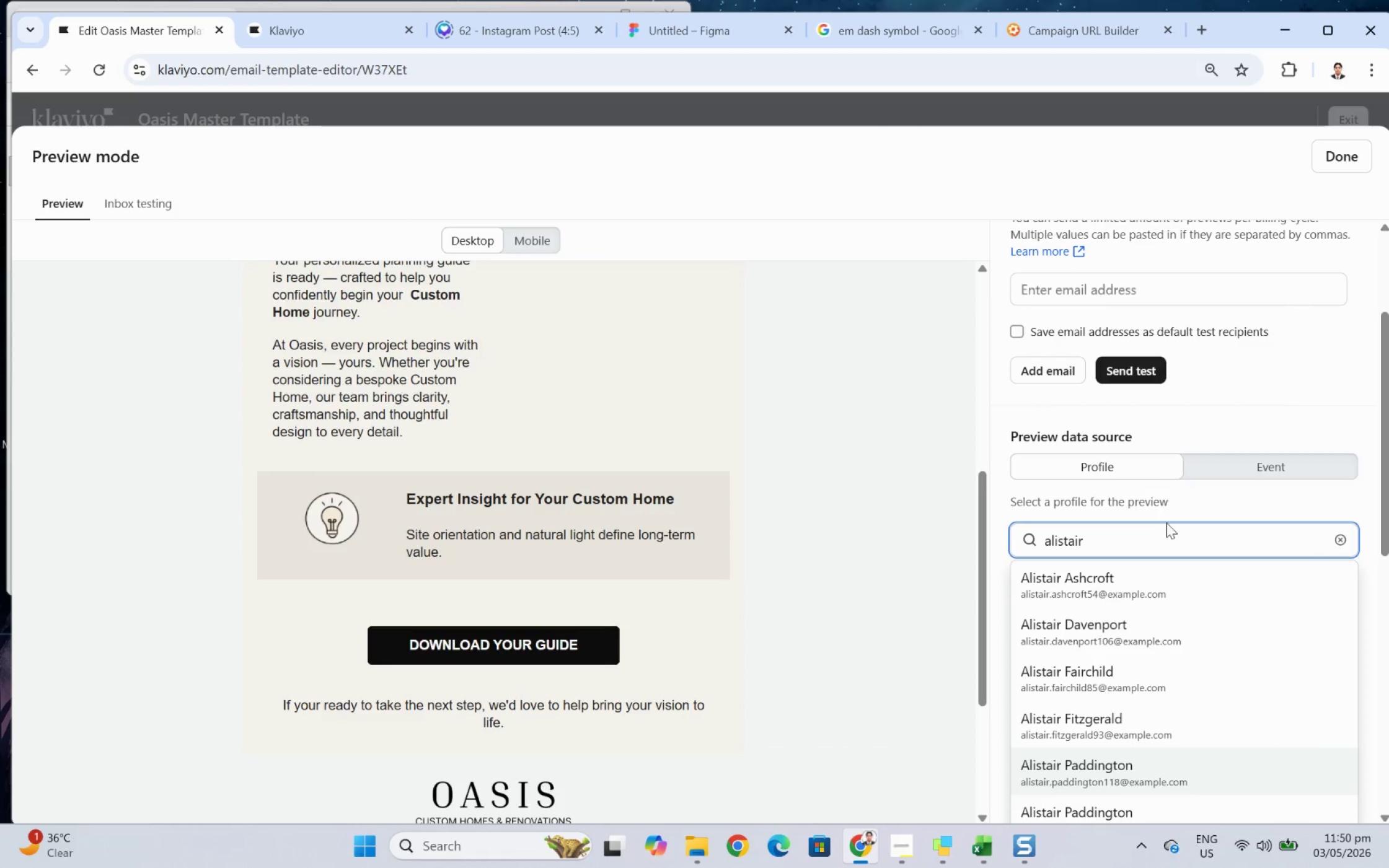 
left_click([1158, 553])
 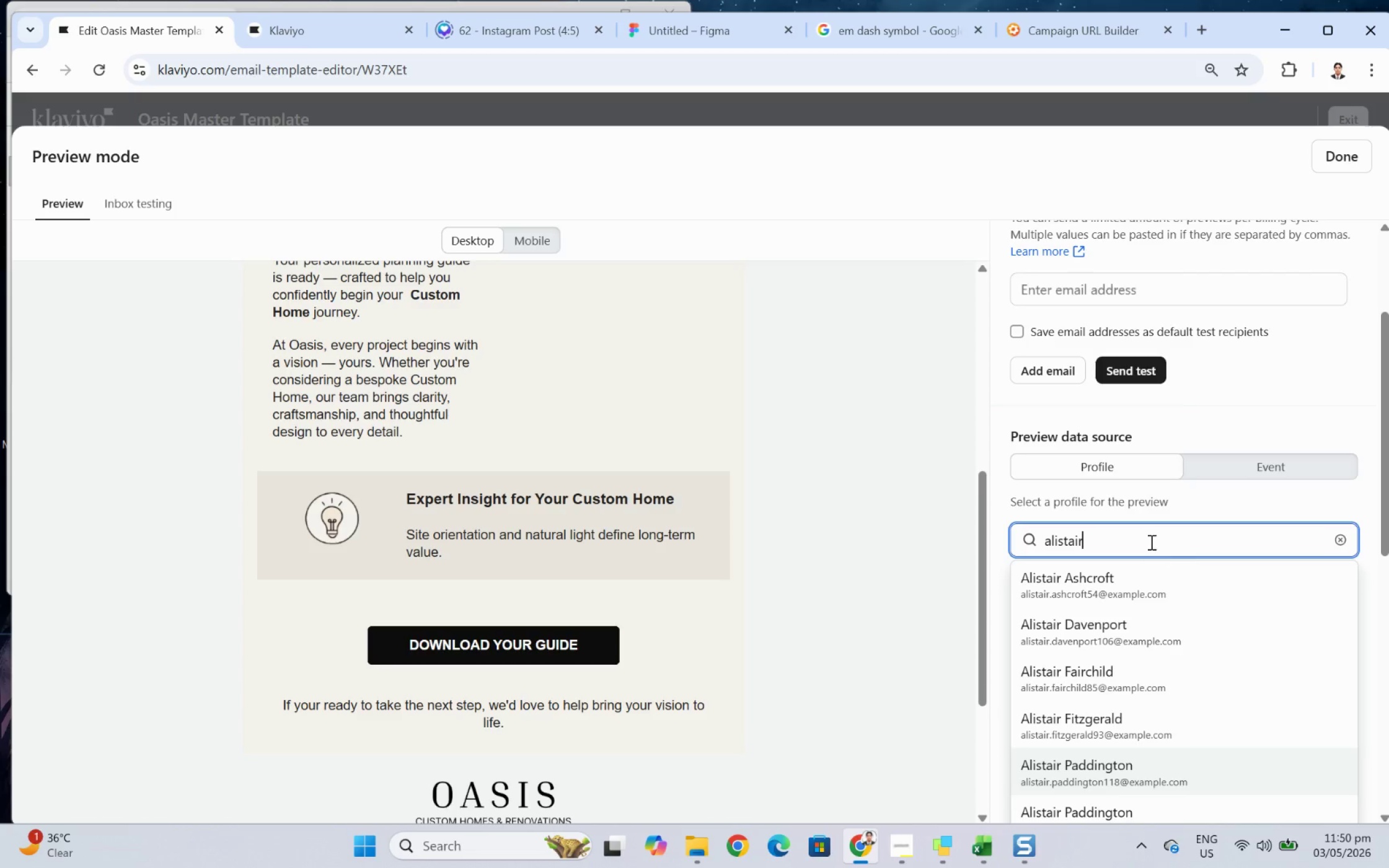 
double_click([1148, 538])
 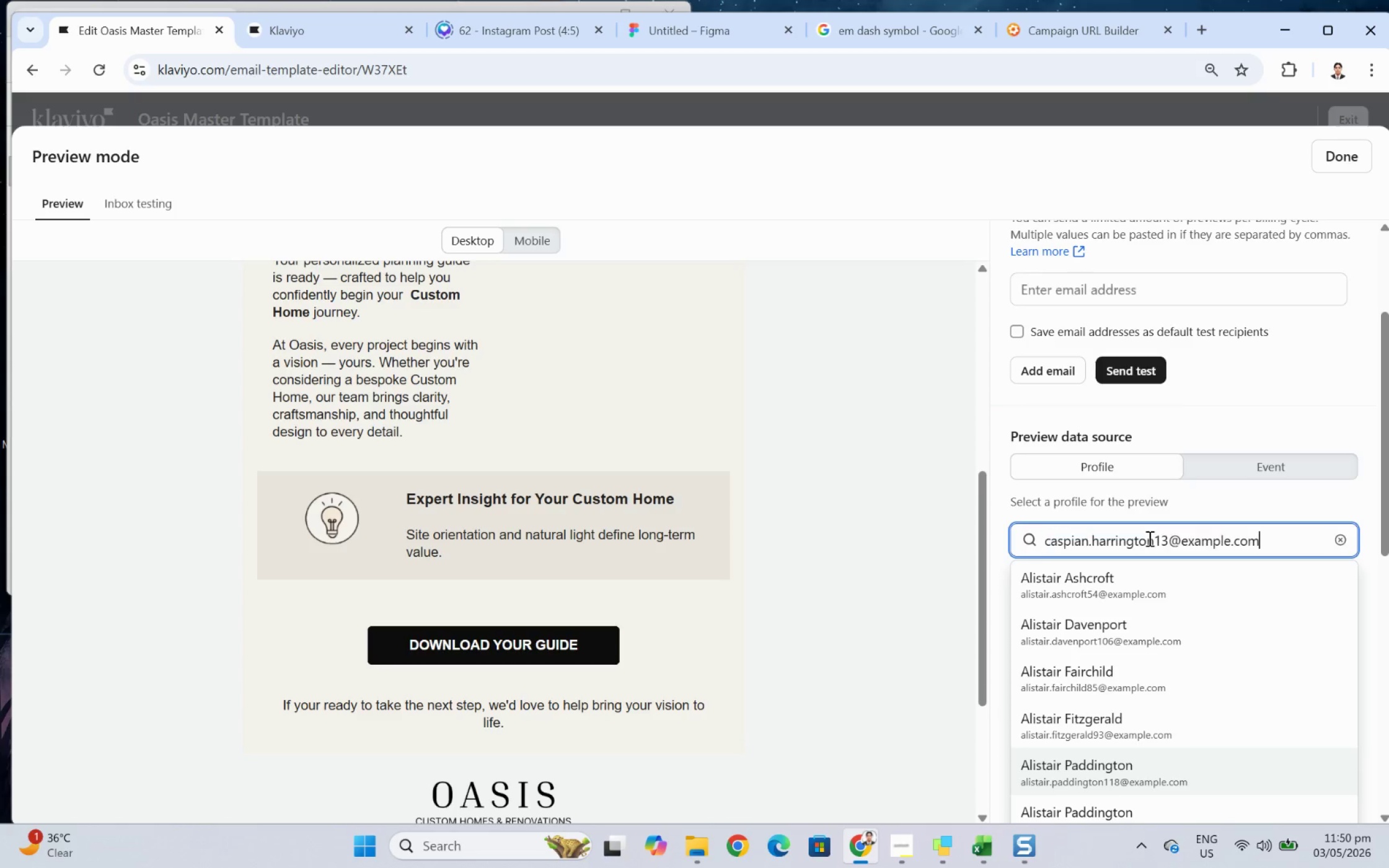 
triple_click([1148, 538])
 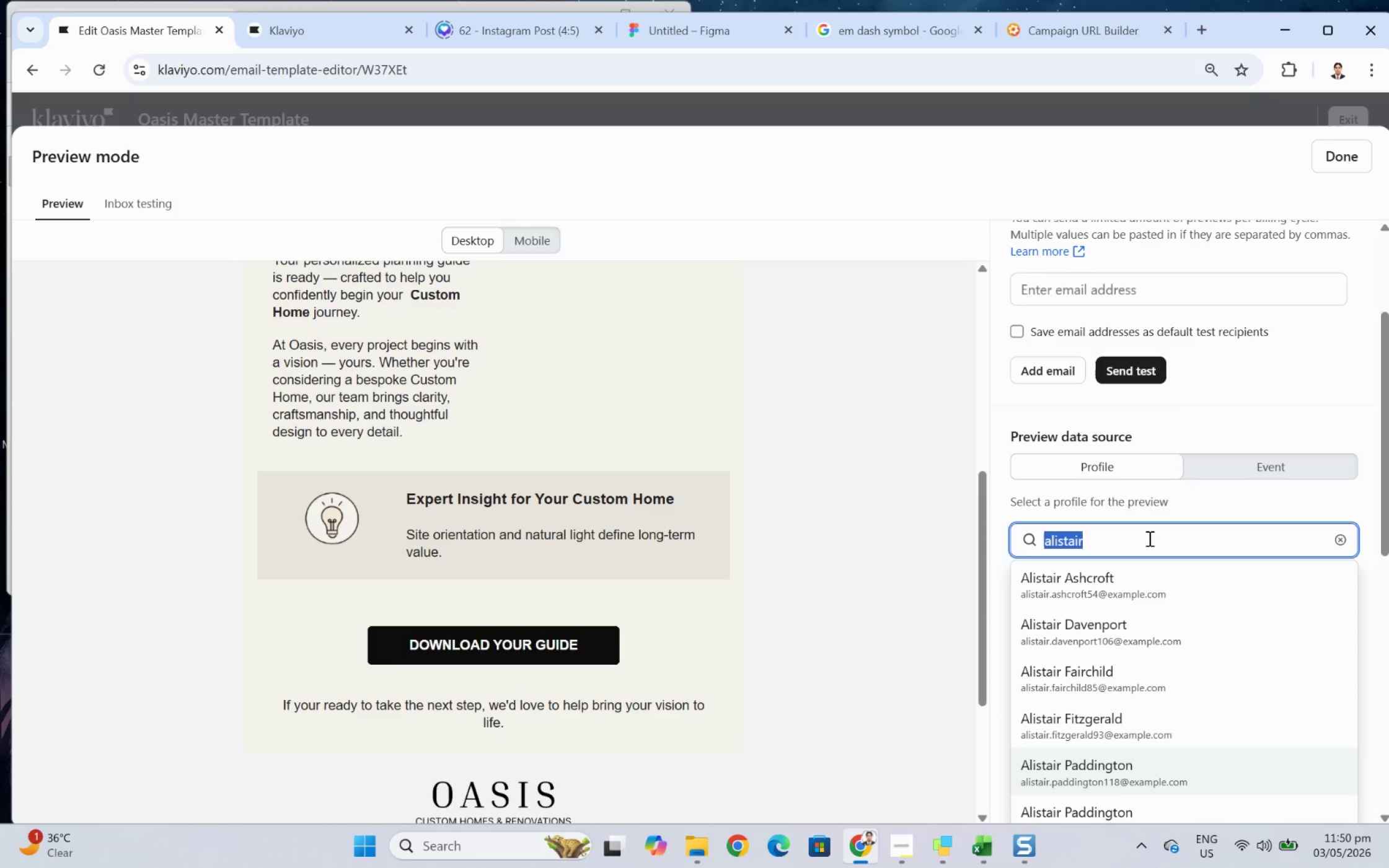 
triple_click([1148, 538])
 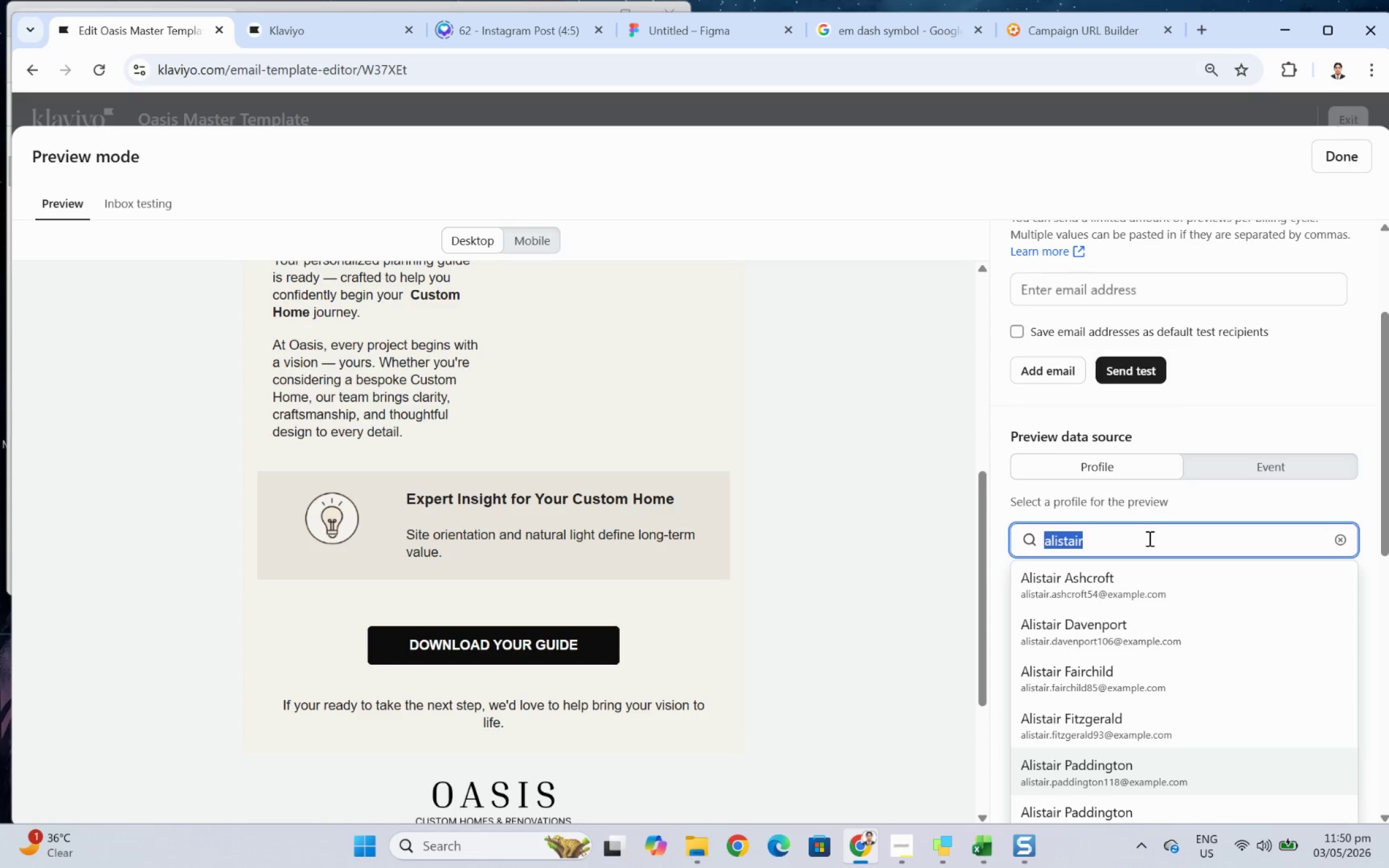 
key(Control+ControlLeft)
 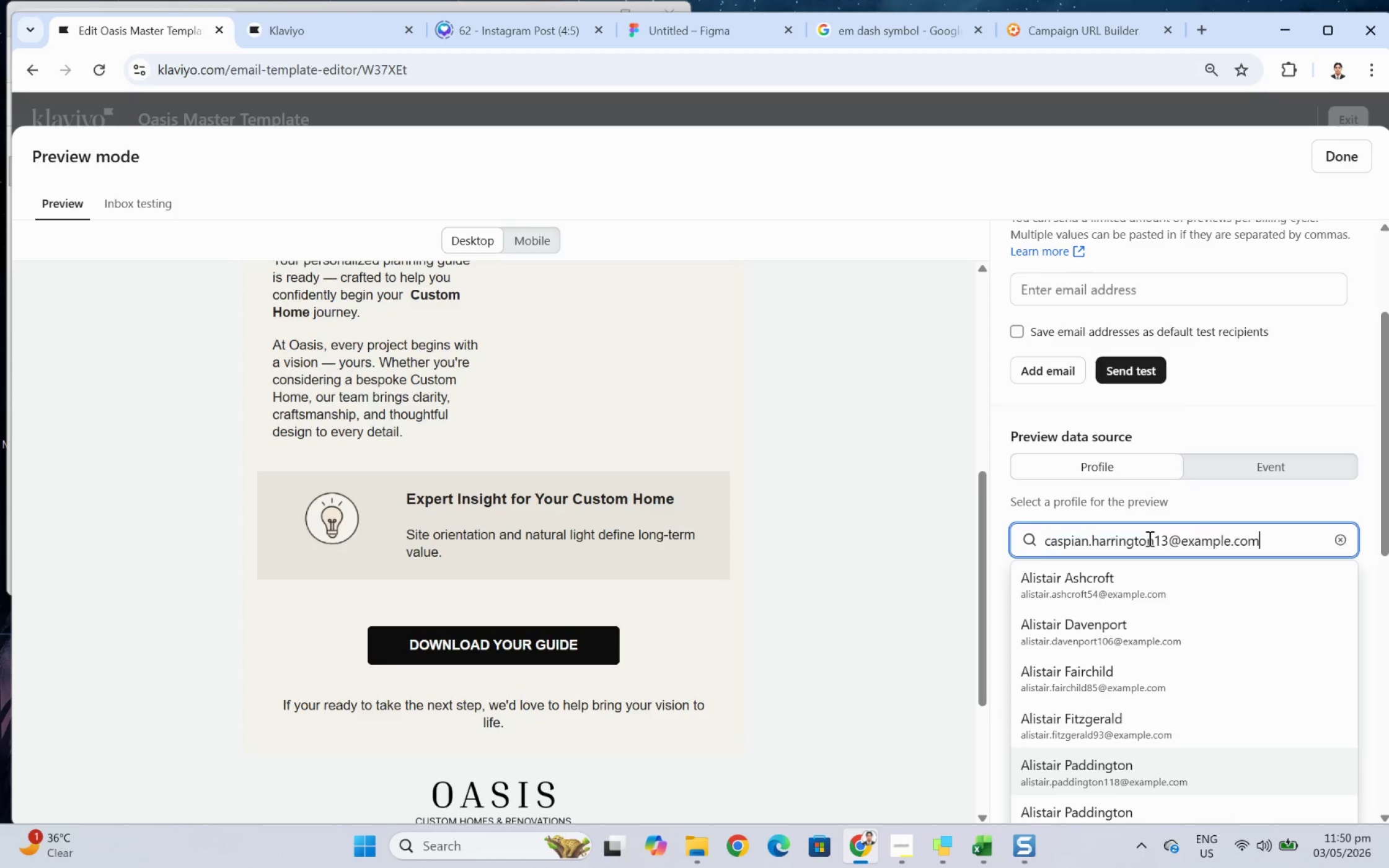 
key(Control+V)
 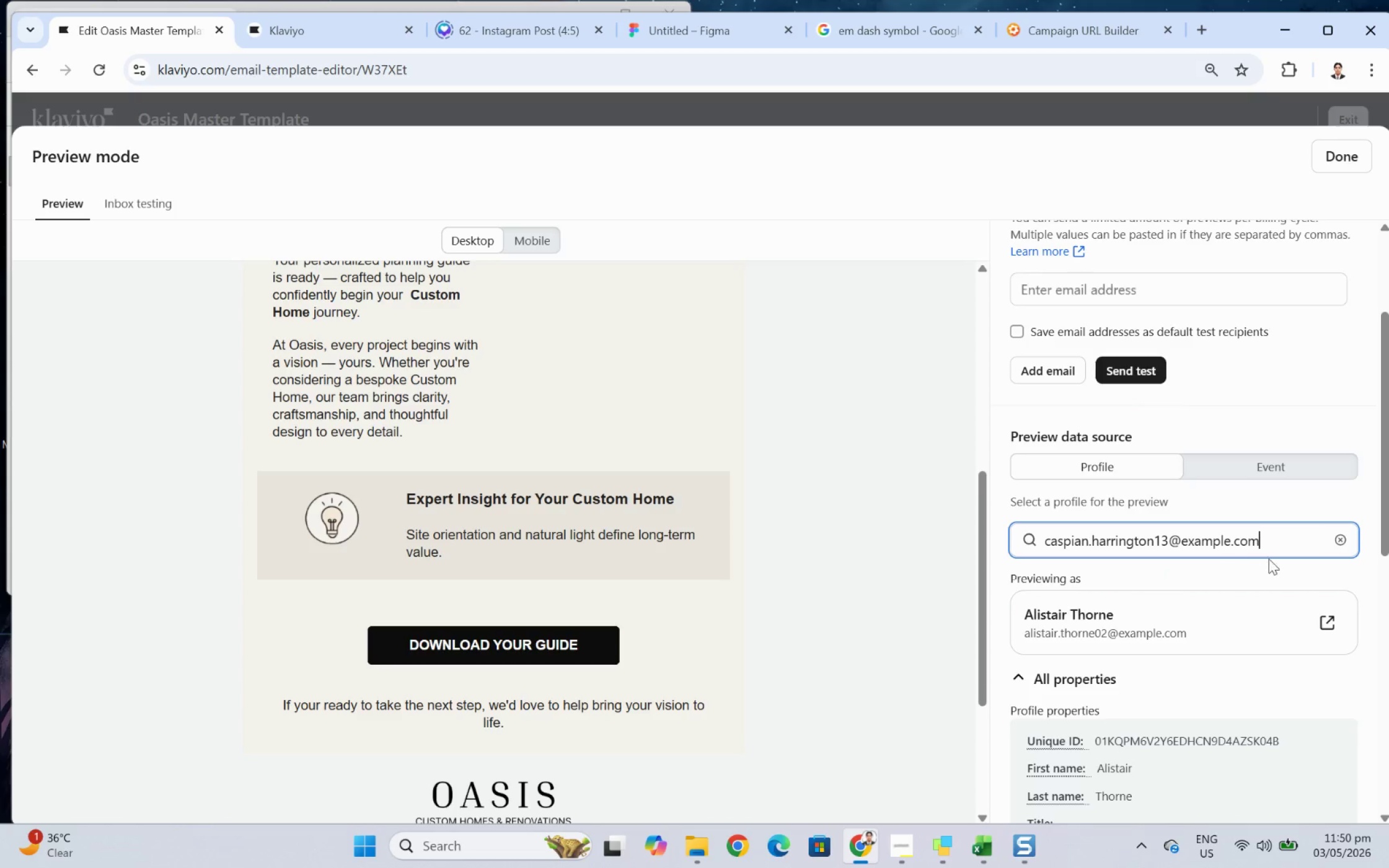 
left_click([1263, 579])
 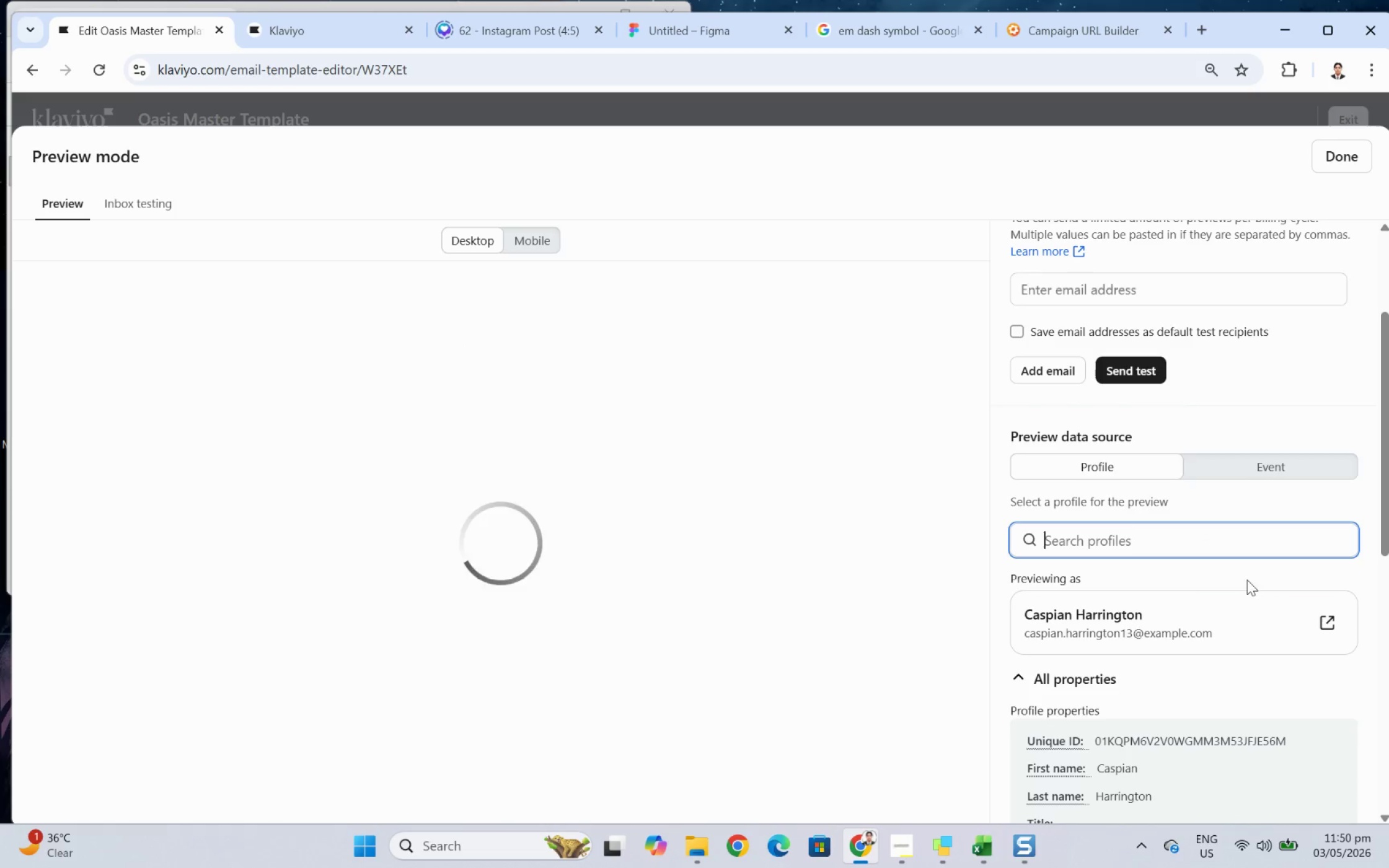 
scroll: coordinate [790, 577], scroll_direction: down, amount: 5.0
 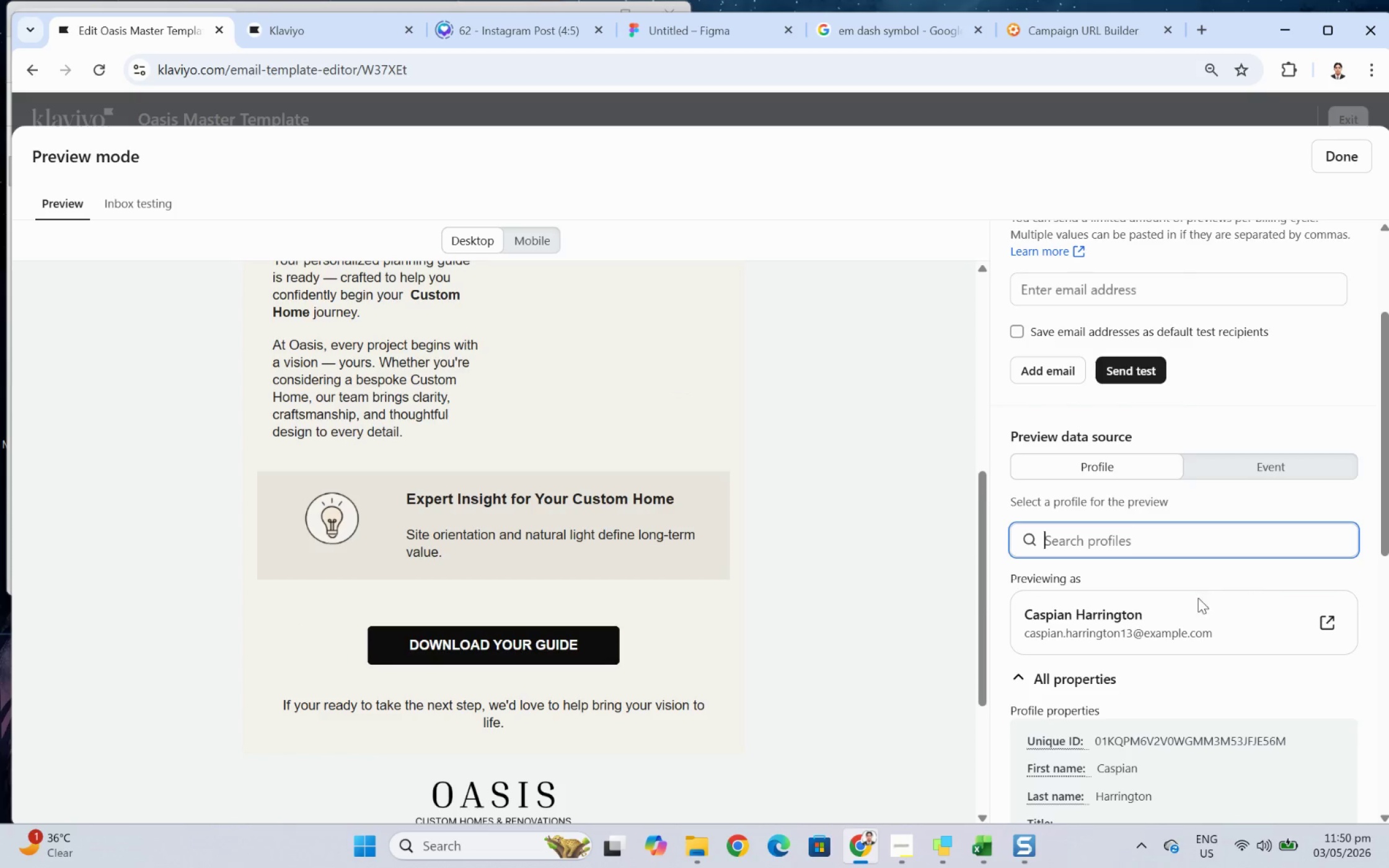 
key(Alt+AltLeft)
 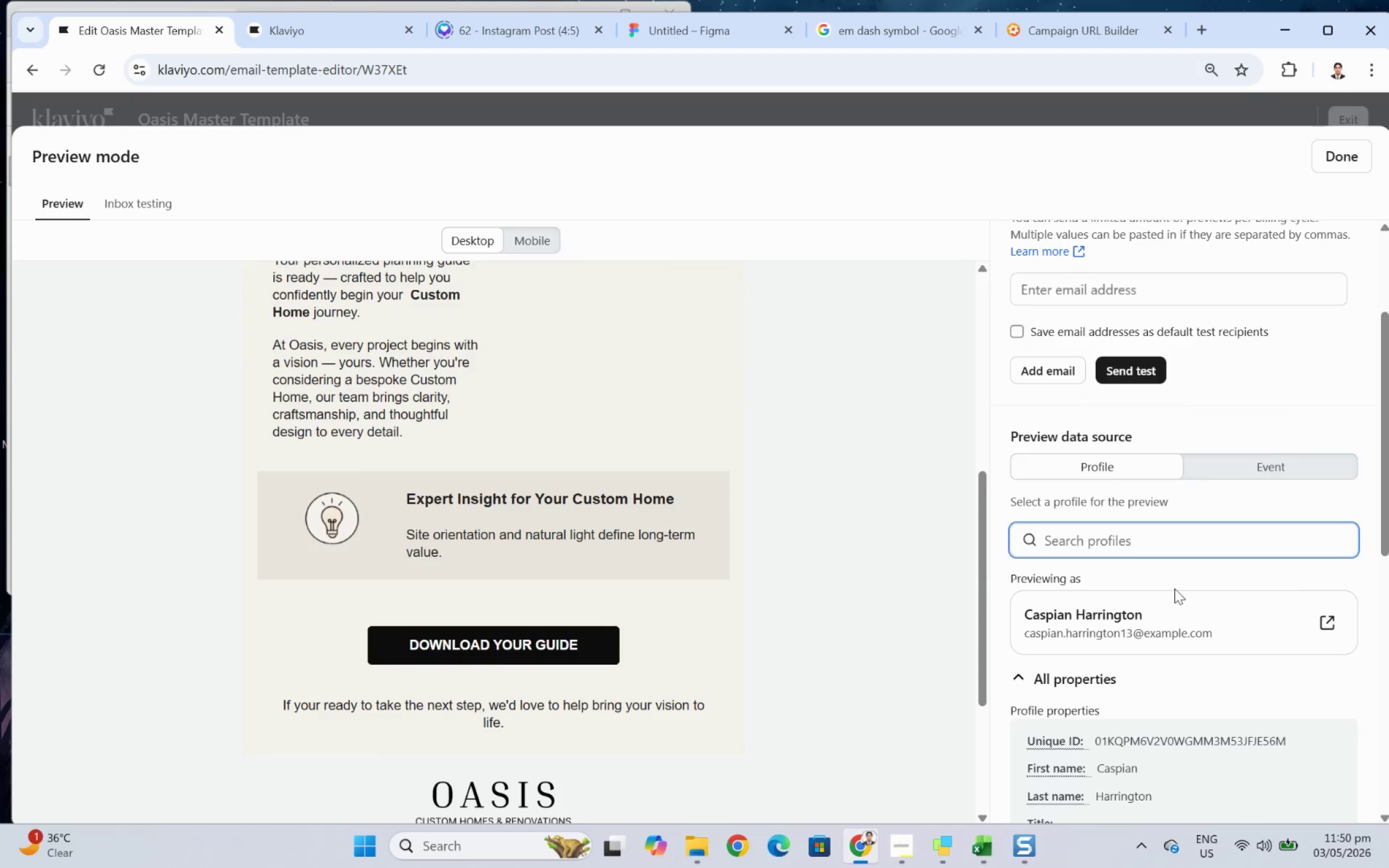 
key(Alt+Tab)
 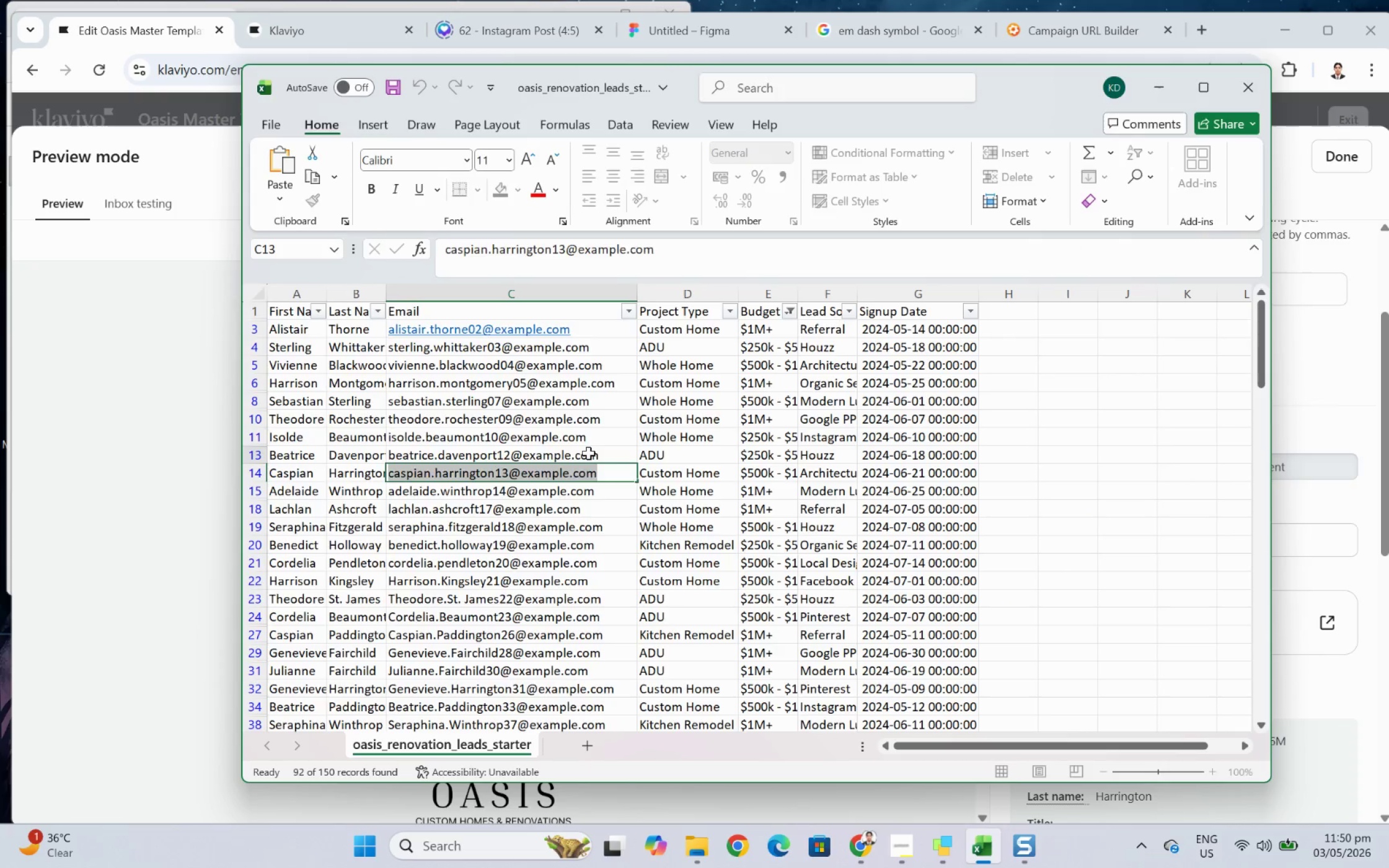 
double_click([588, 458])
 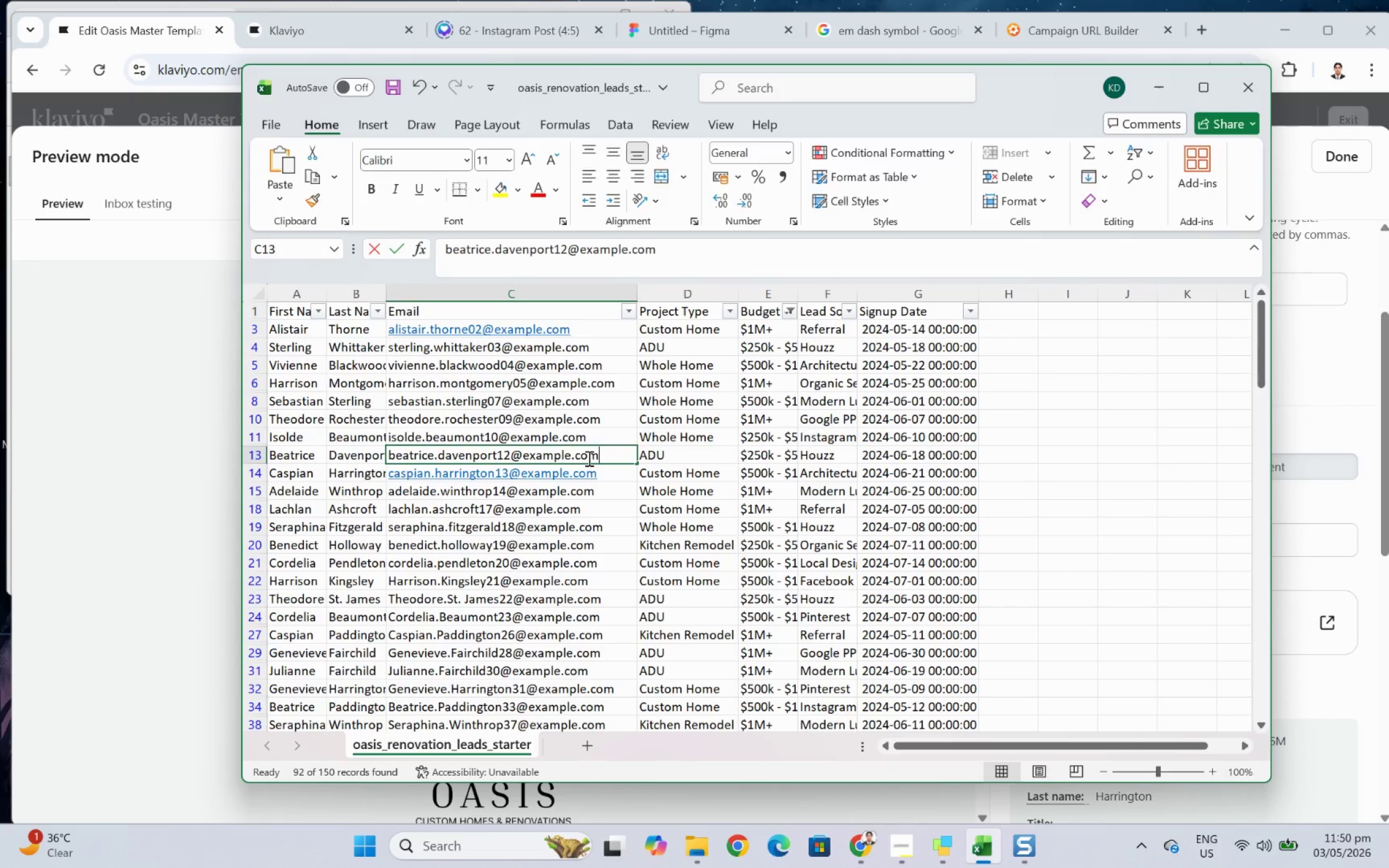 
triple_click([588, 458])
 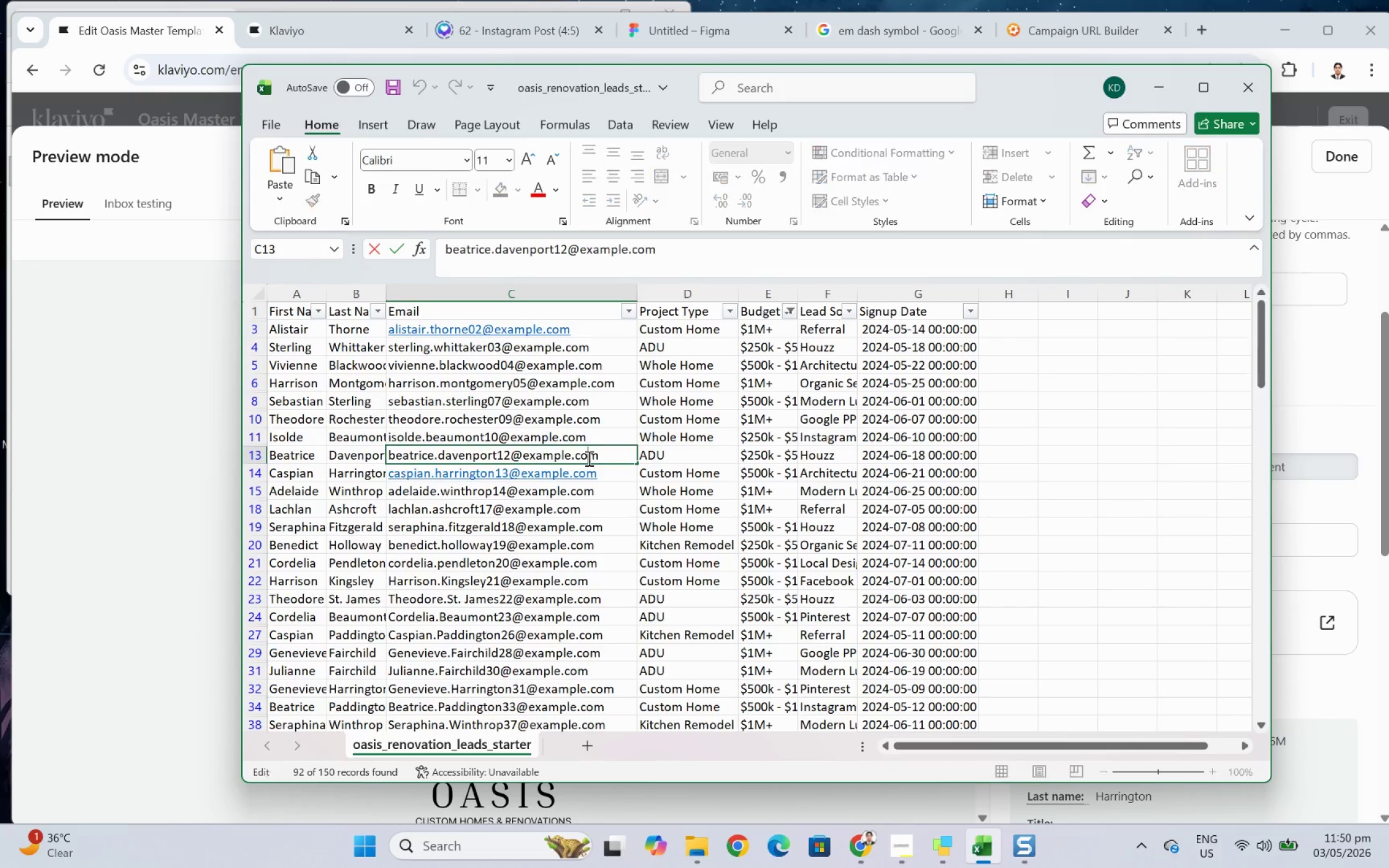 
triple_click([588, 458])
 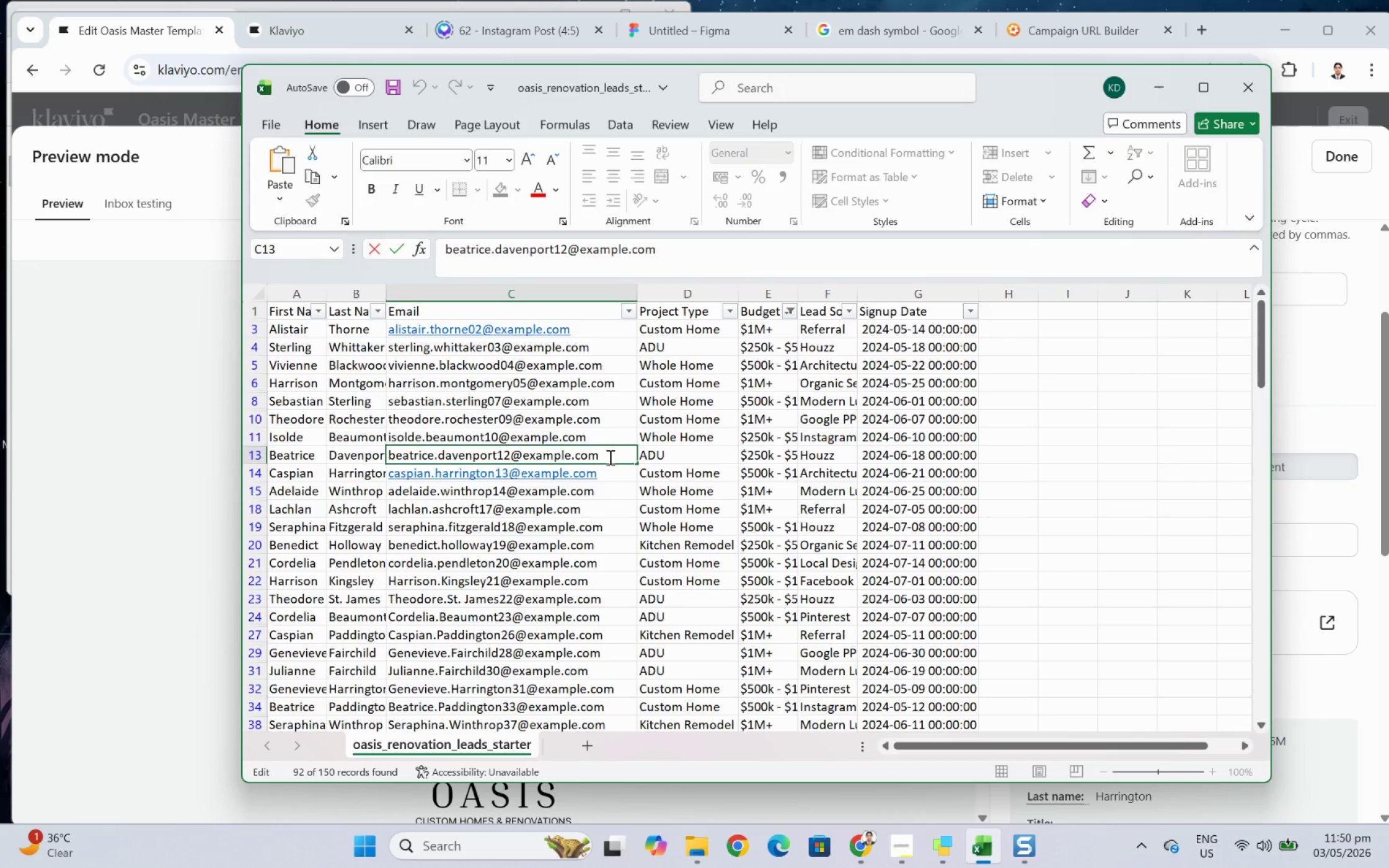 
double_click([610, 457])
 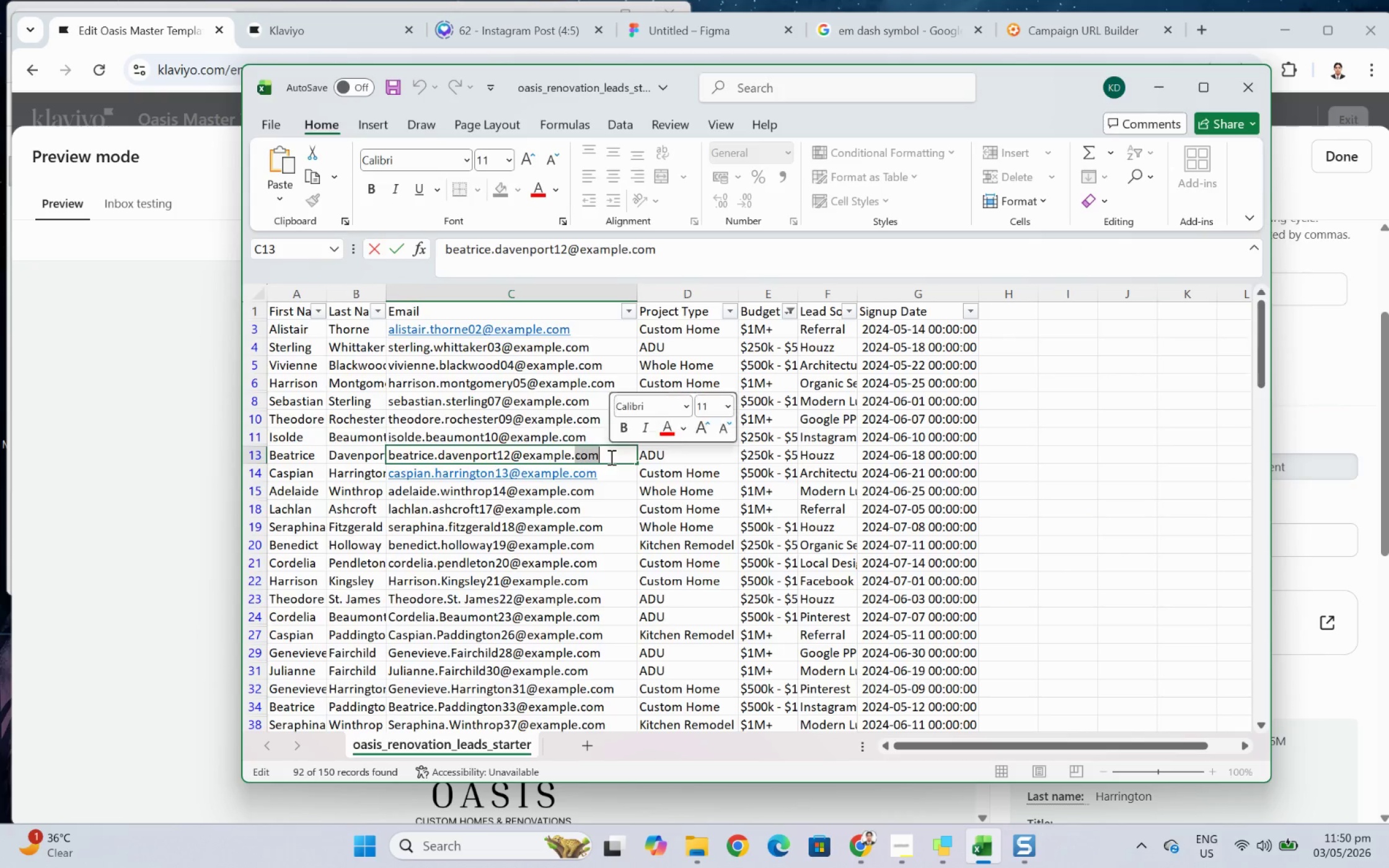 
triple_click([610, 457])
 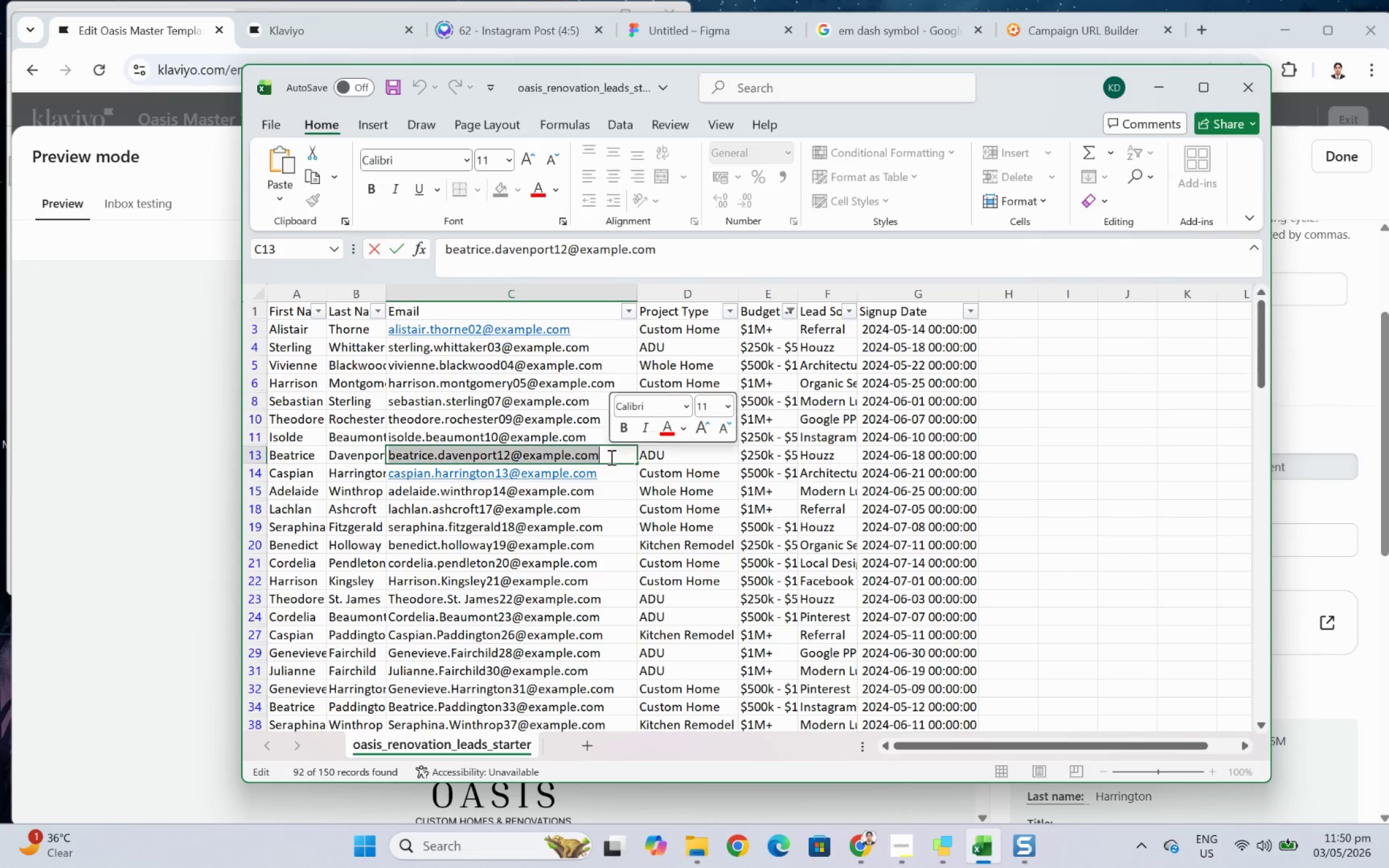 
key(Control+C)
 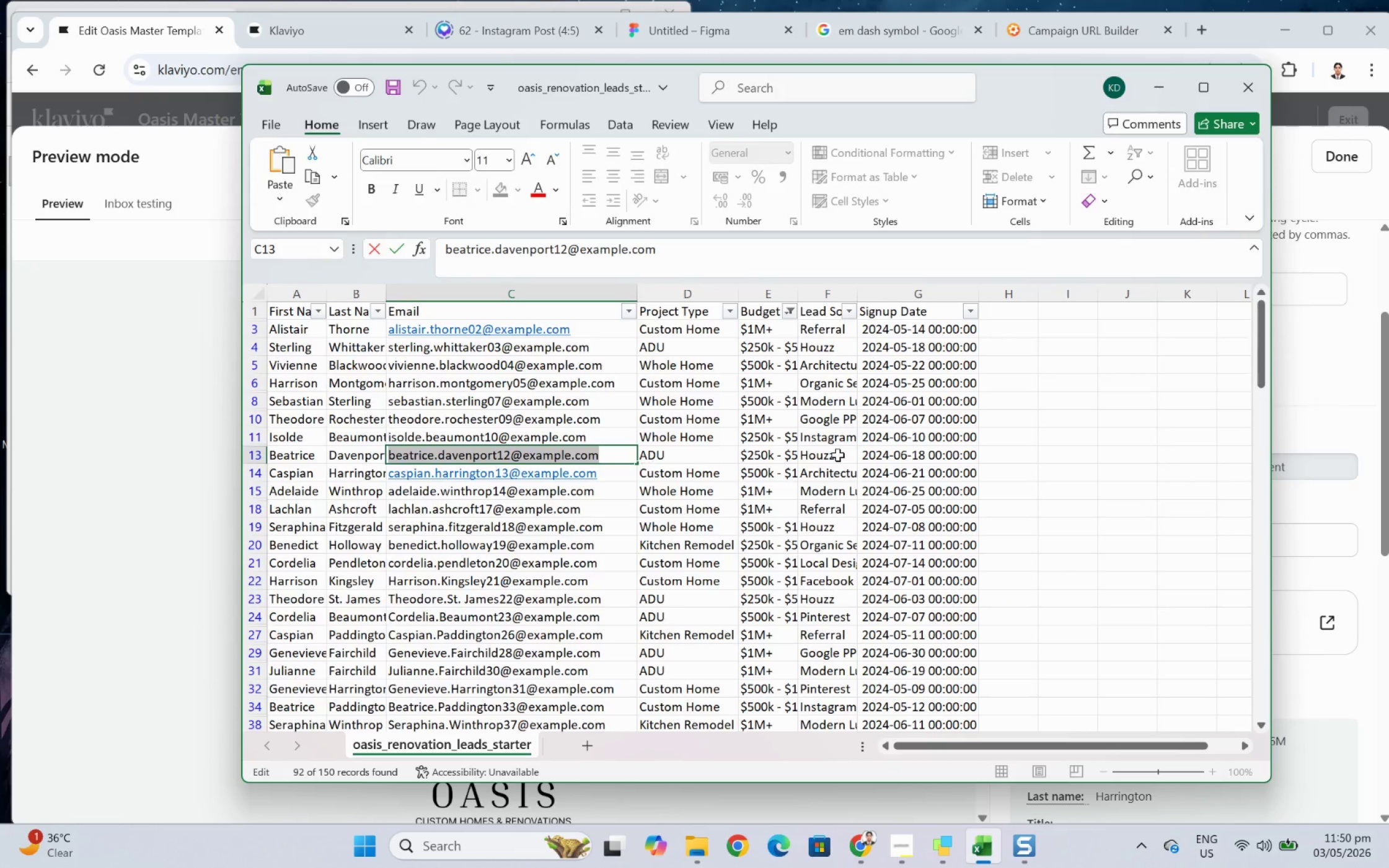 
key(Alt+AltLeft)
 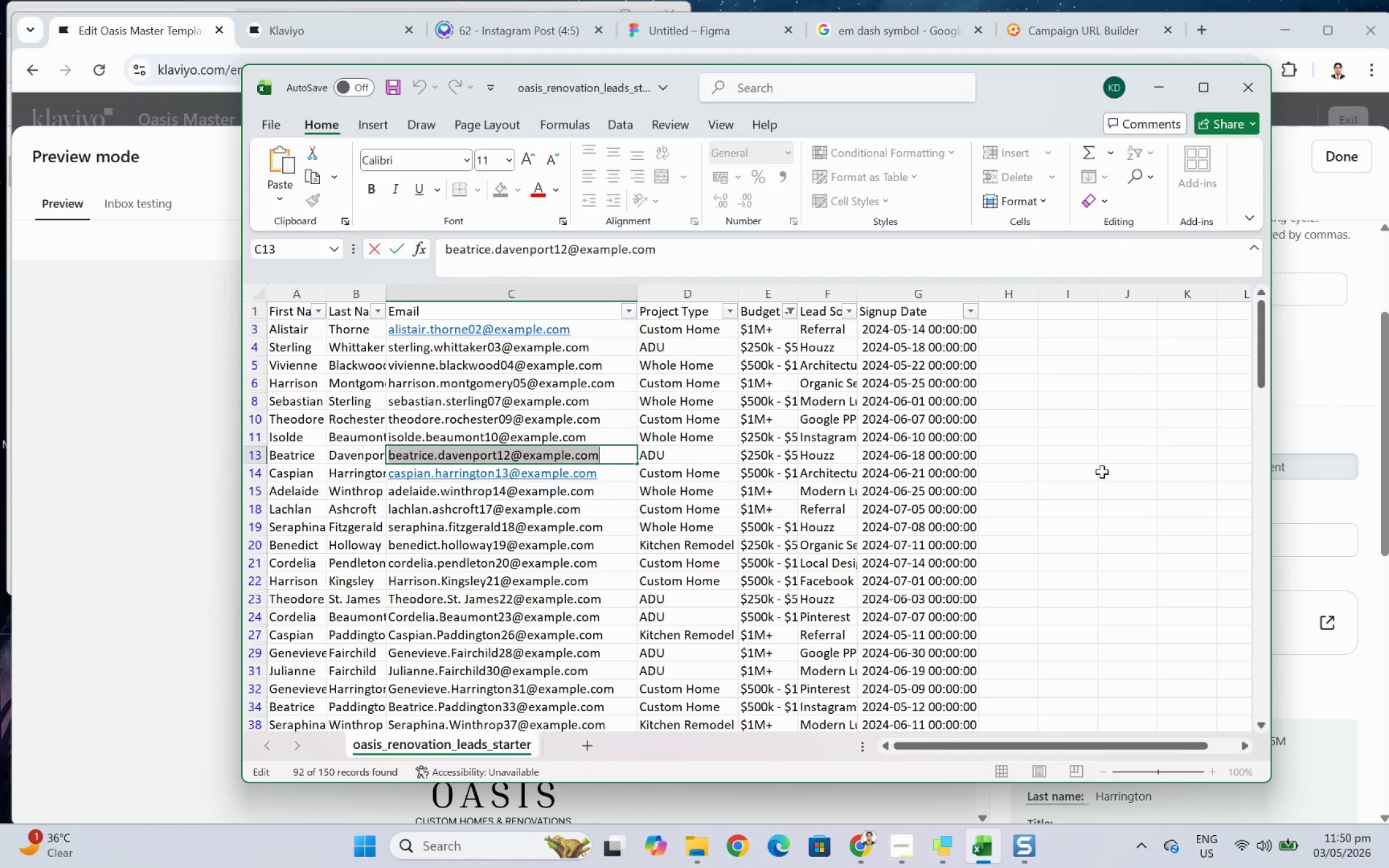 
key(Alt+Tab)
 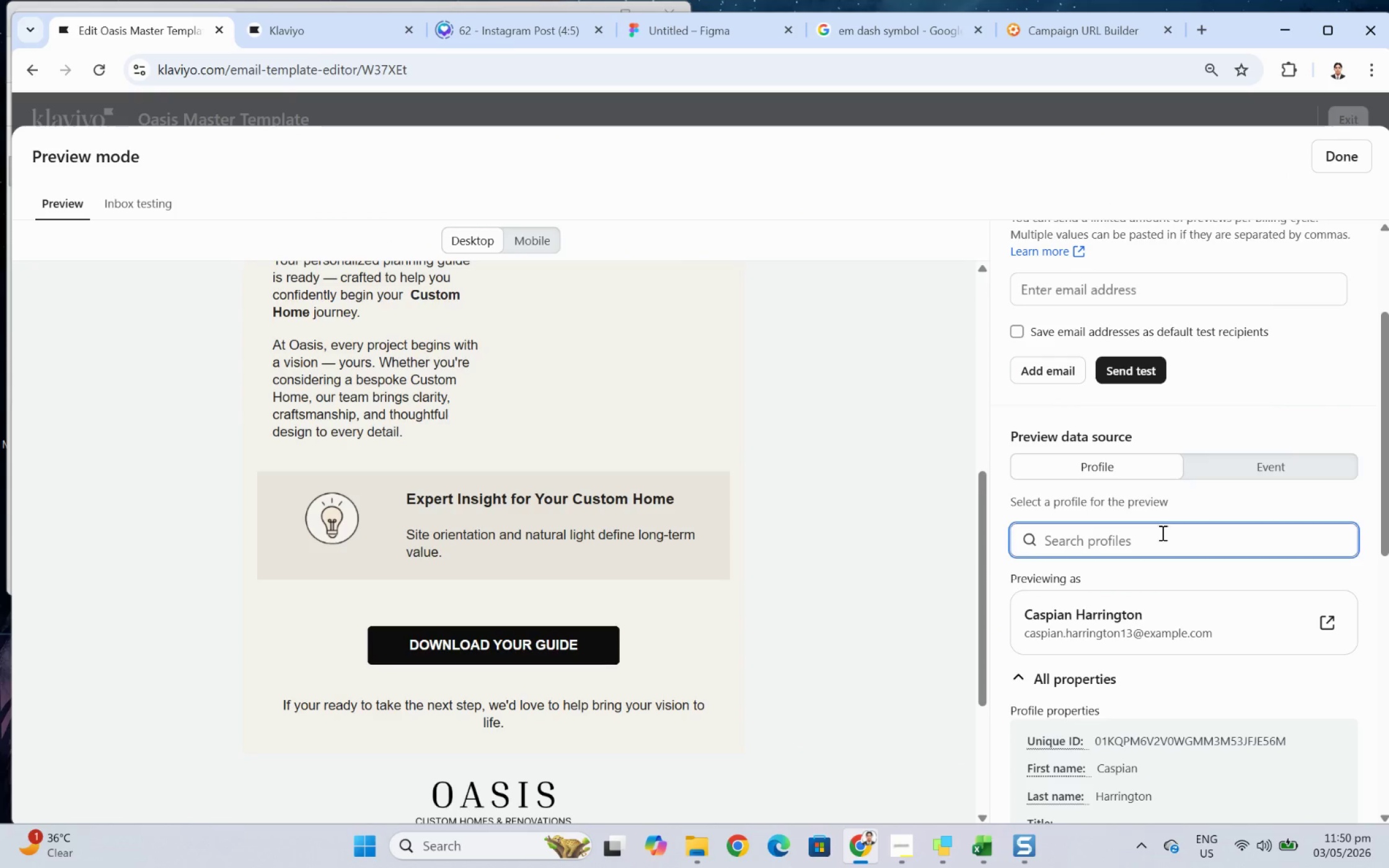 
key(Control+ControlLeft)
 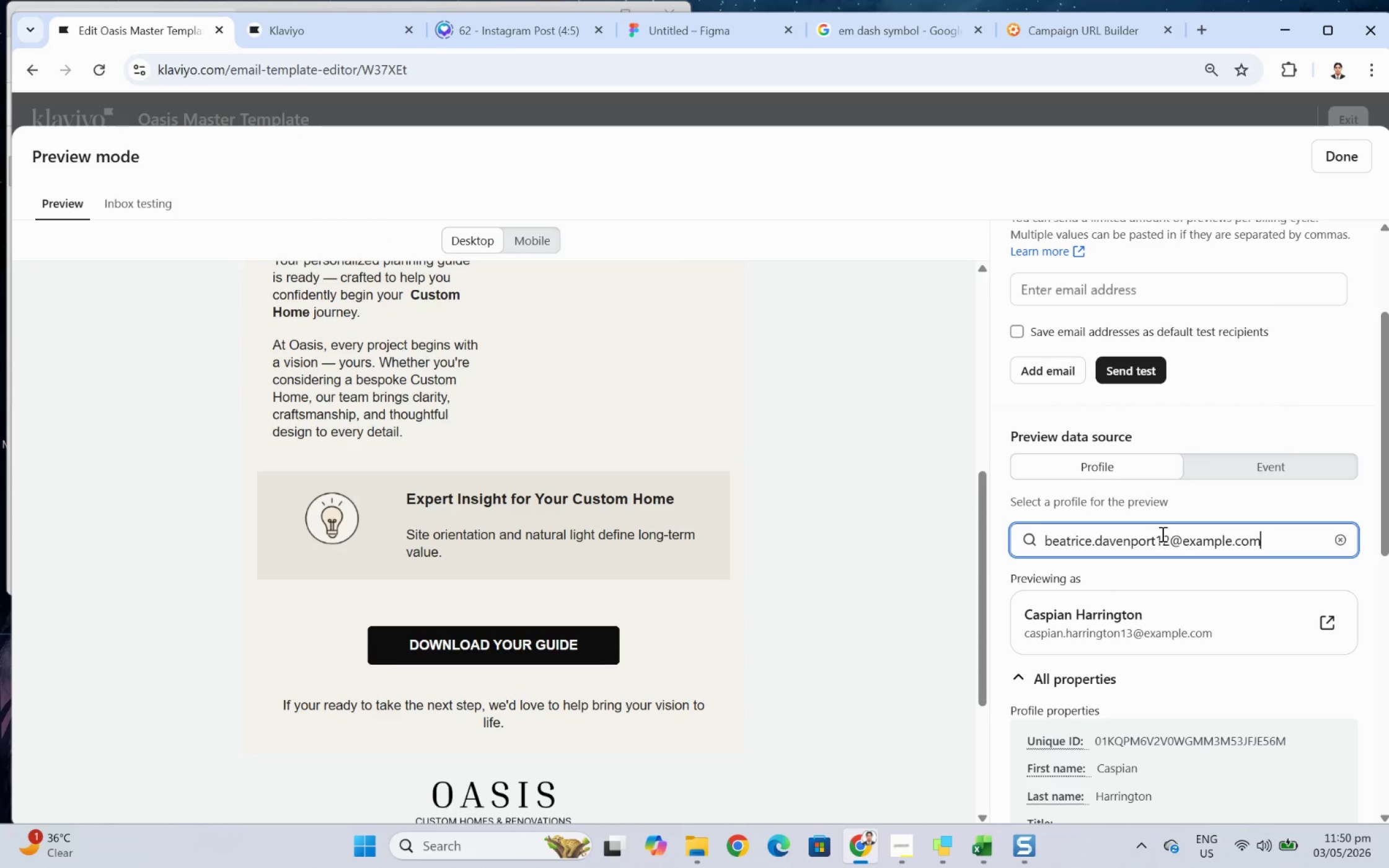 
key(Control+V)
 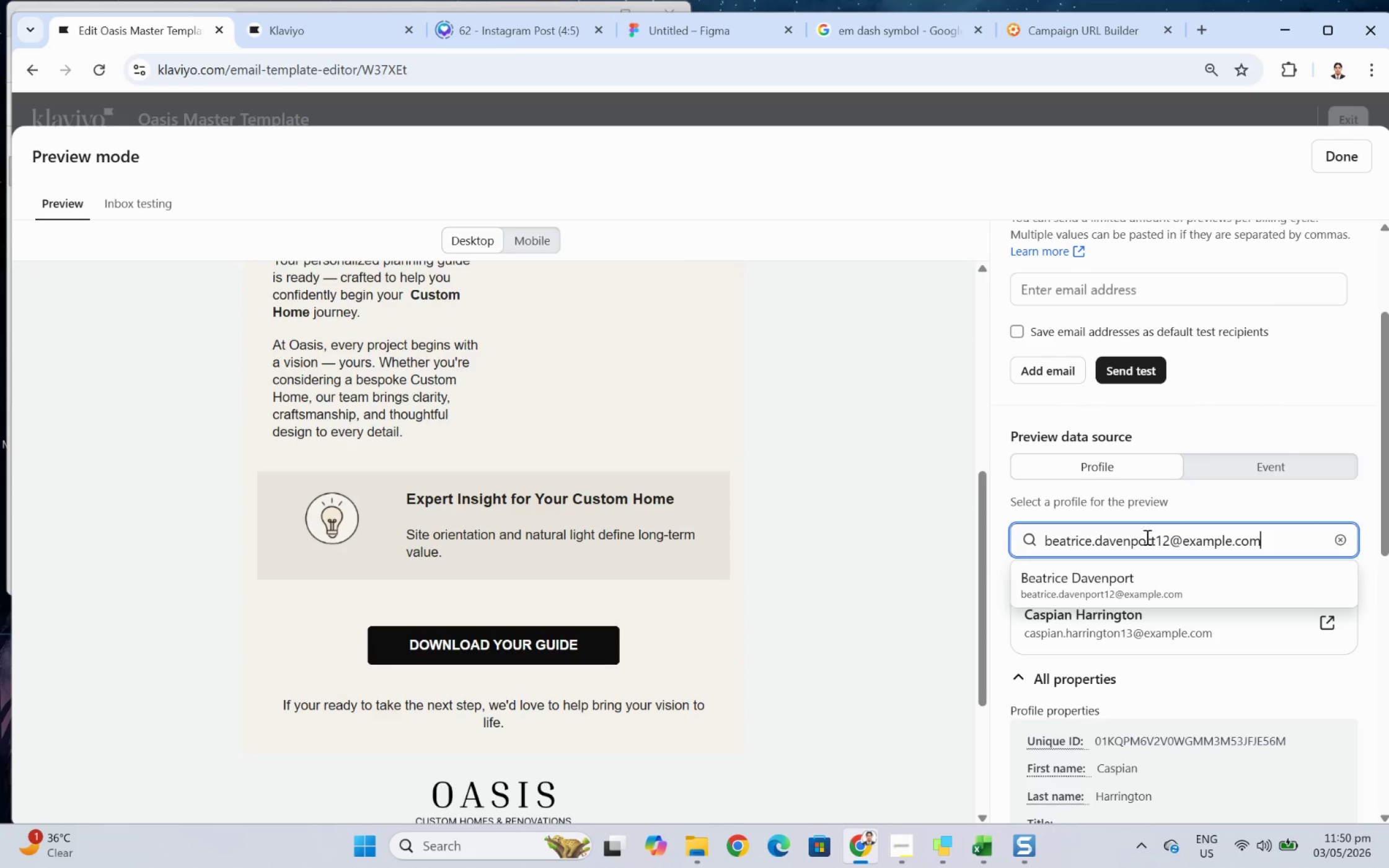 
left_click([1166, 591])
 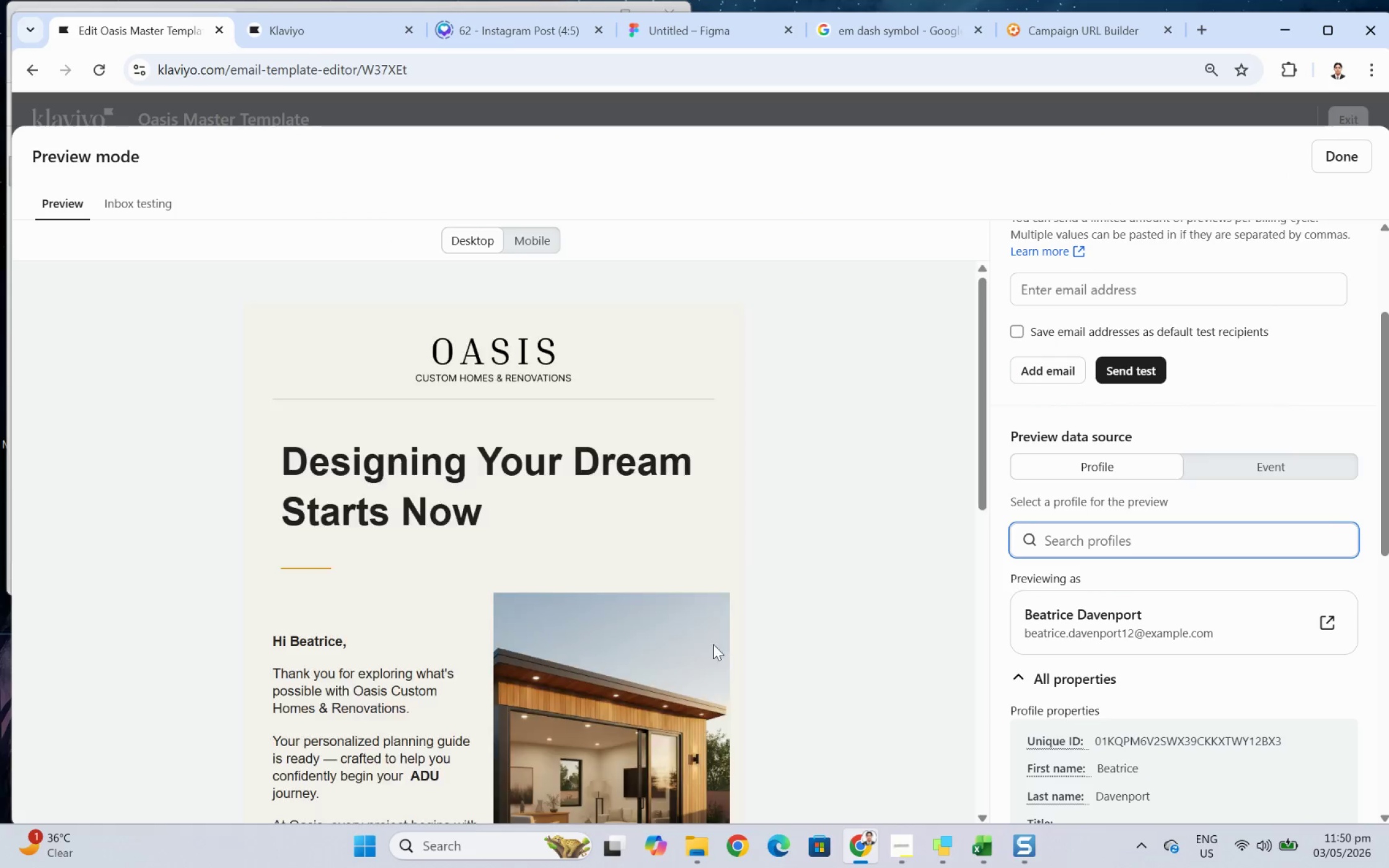 
scroll: coordinate [824, 603], scroll_direction: down, amount: 6.0
 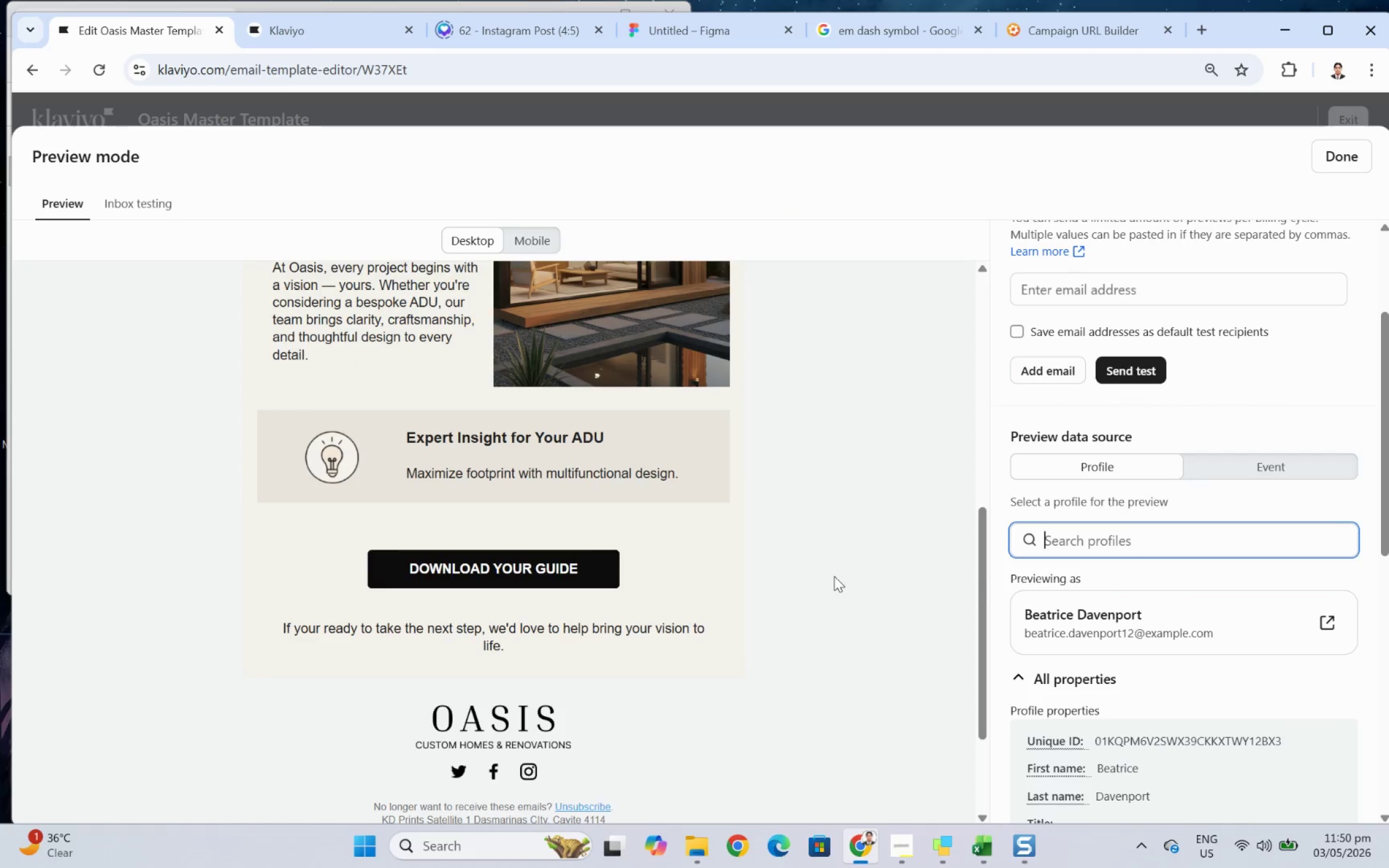 
scroll: coordinate [835, 576], scroll_direction: up, amount: 5.0
 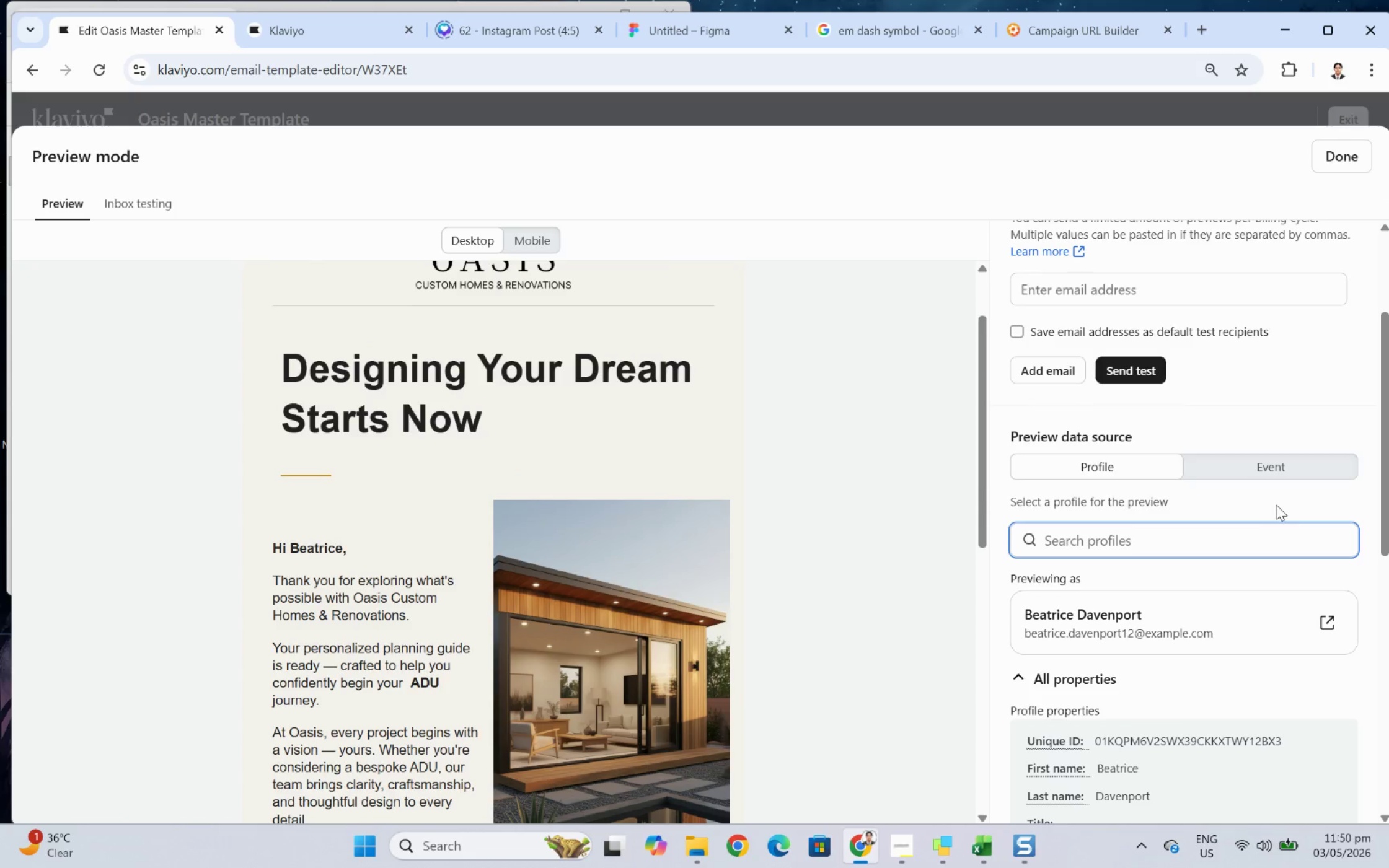 
key(Alt+AltLeft)
 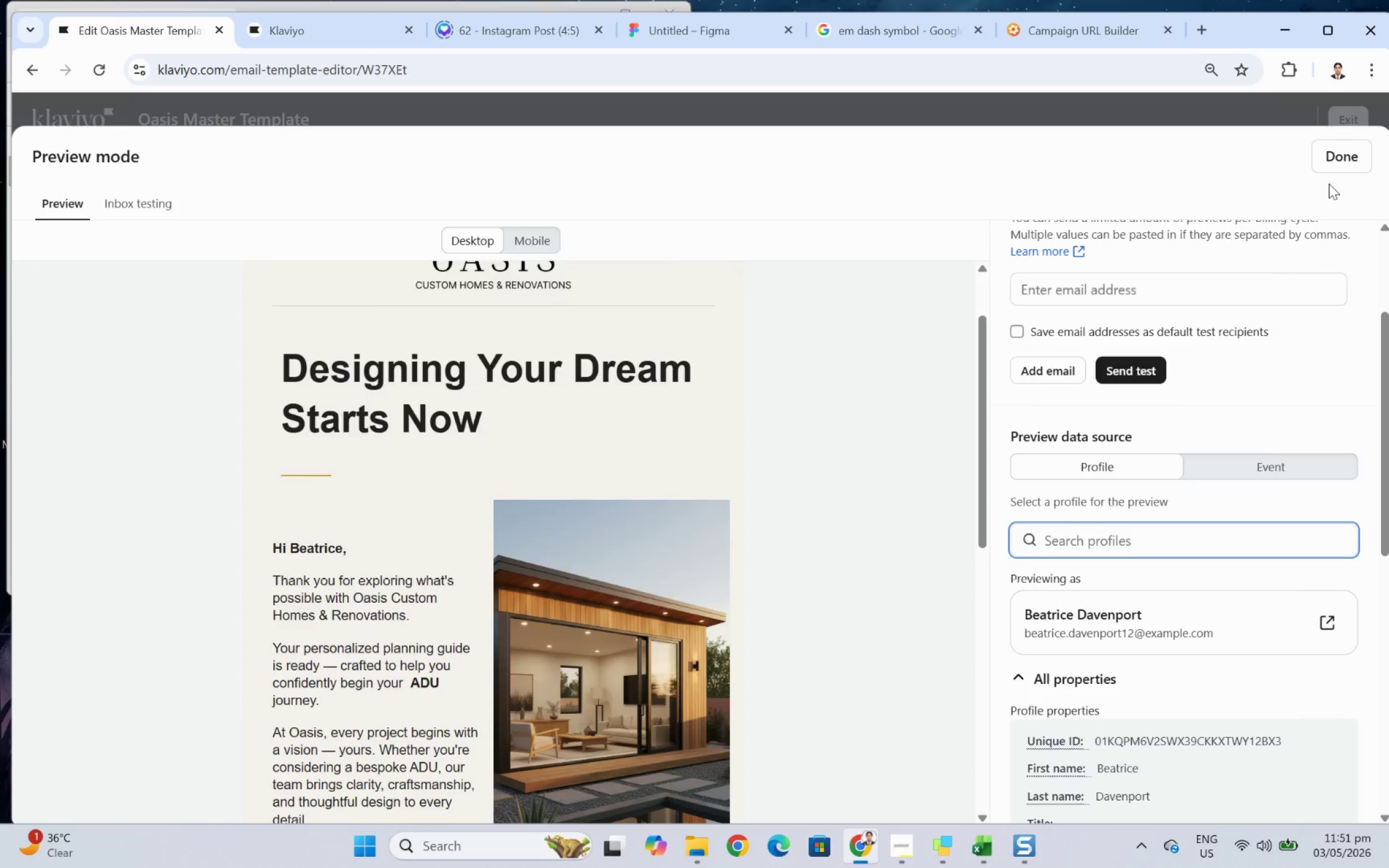 
key(Alt+Tab)
 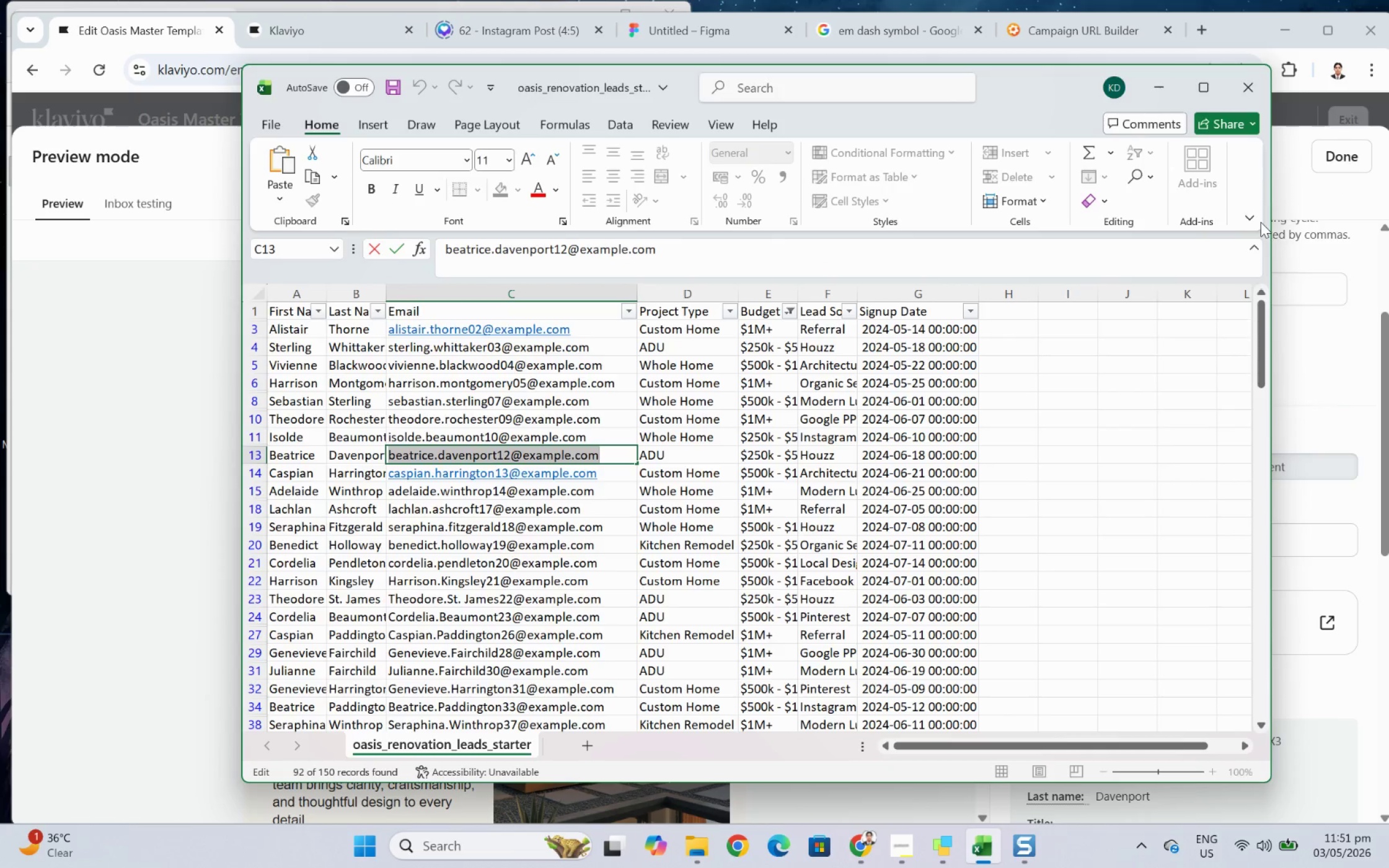 
key(Alt+AltLeft)
 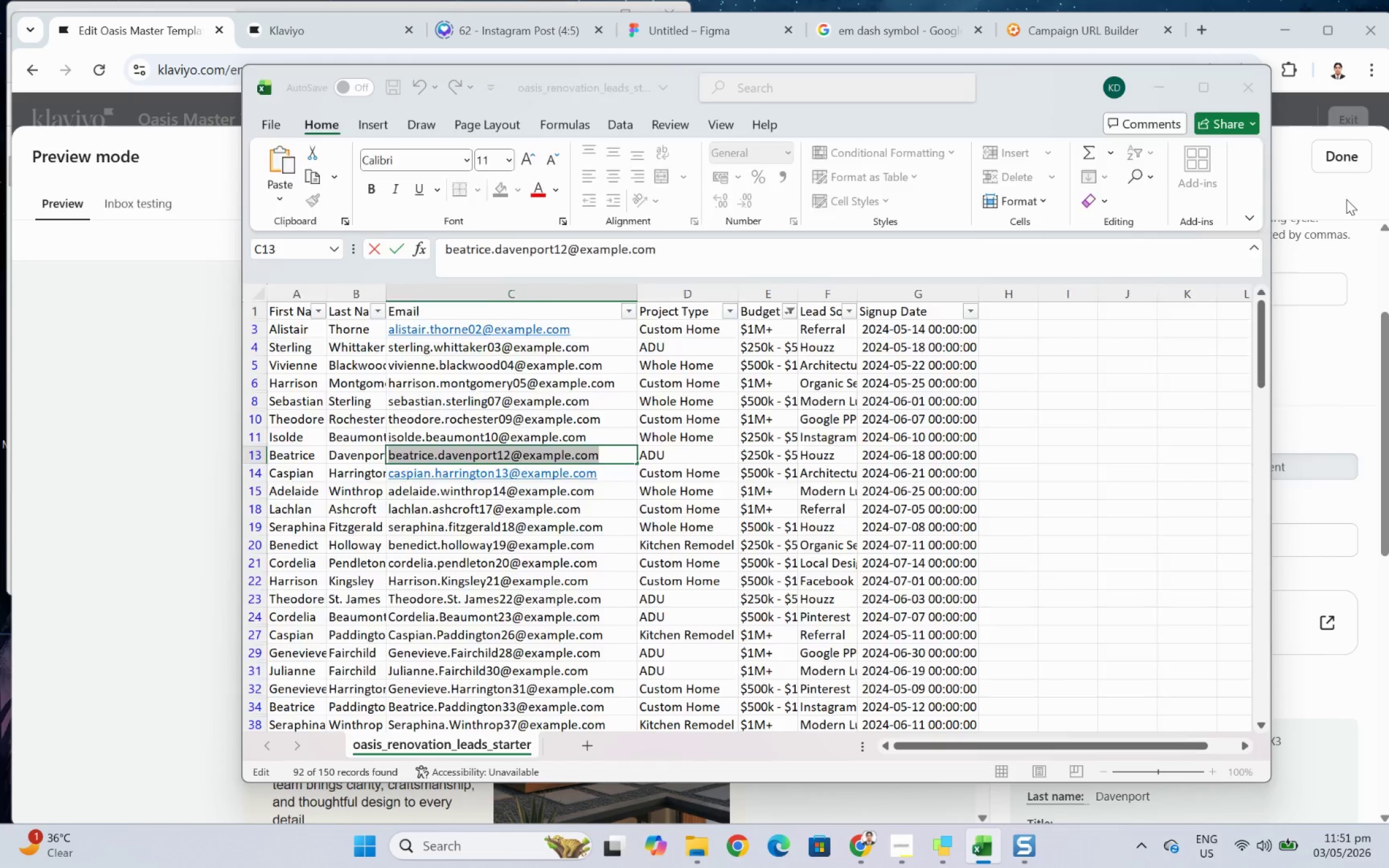 
key(Alt+Tab)
 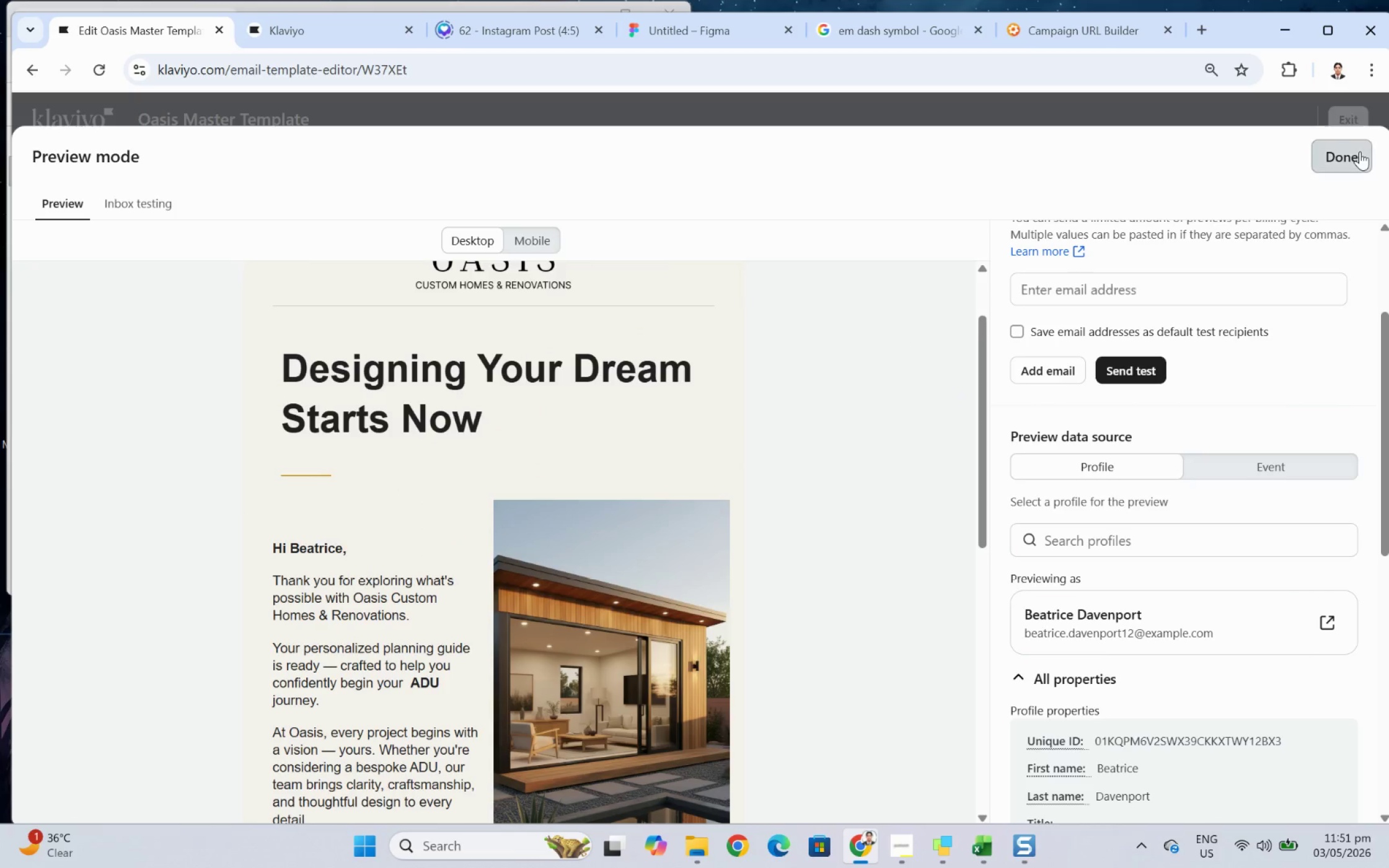 
left_click([1359, 151])
 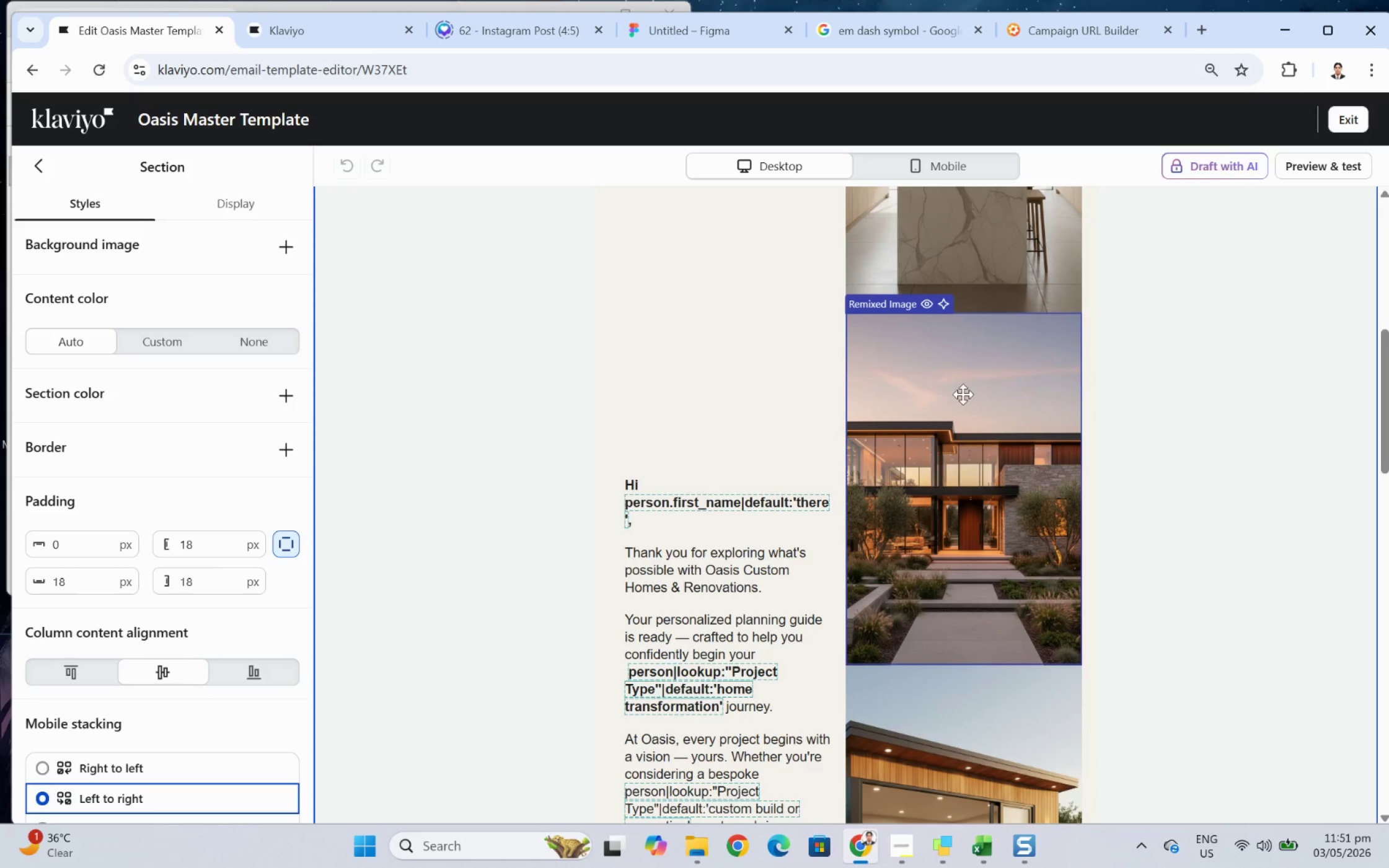 
wait(13.8)
 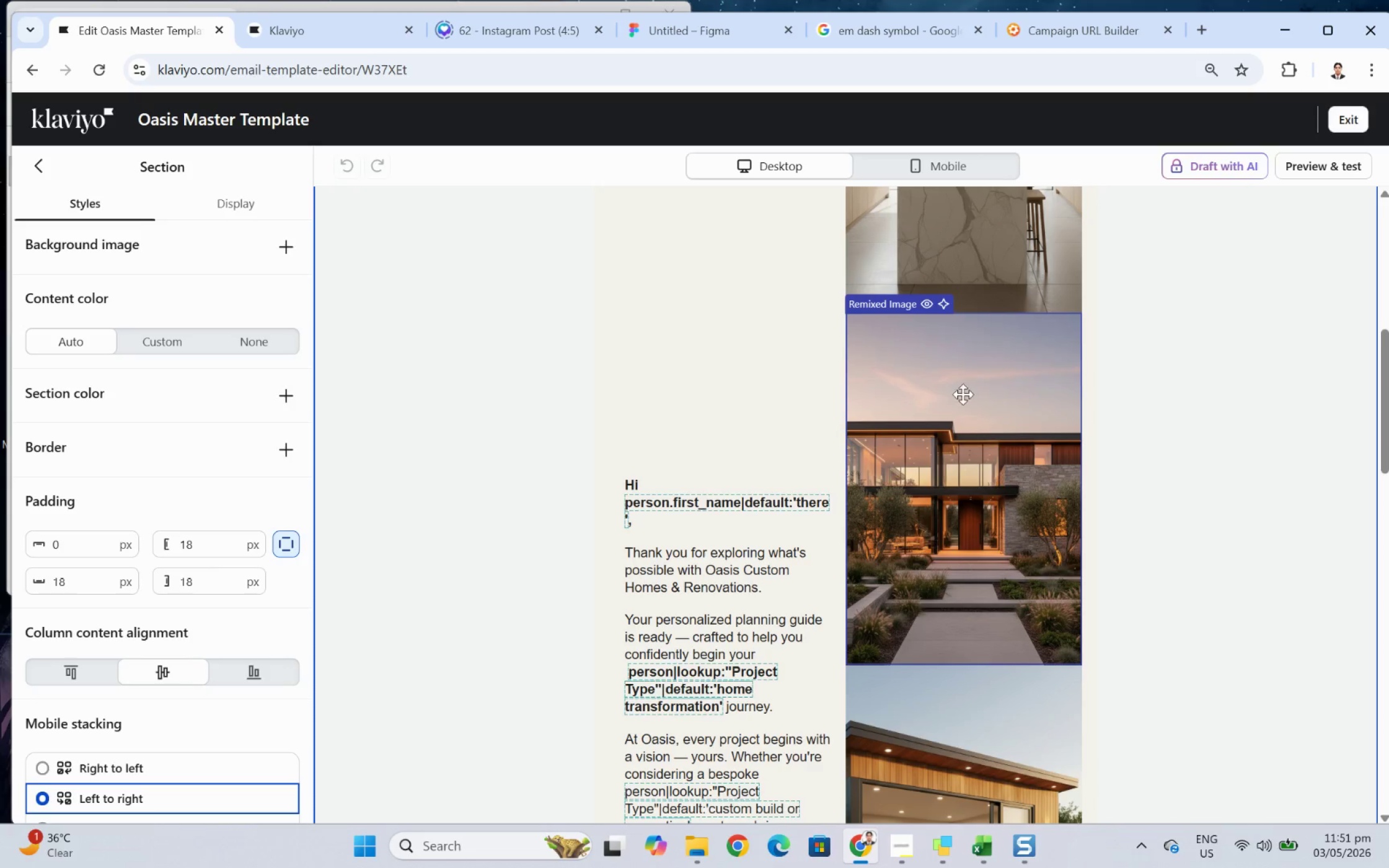 
left_click([1002, 476])
 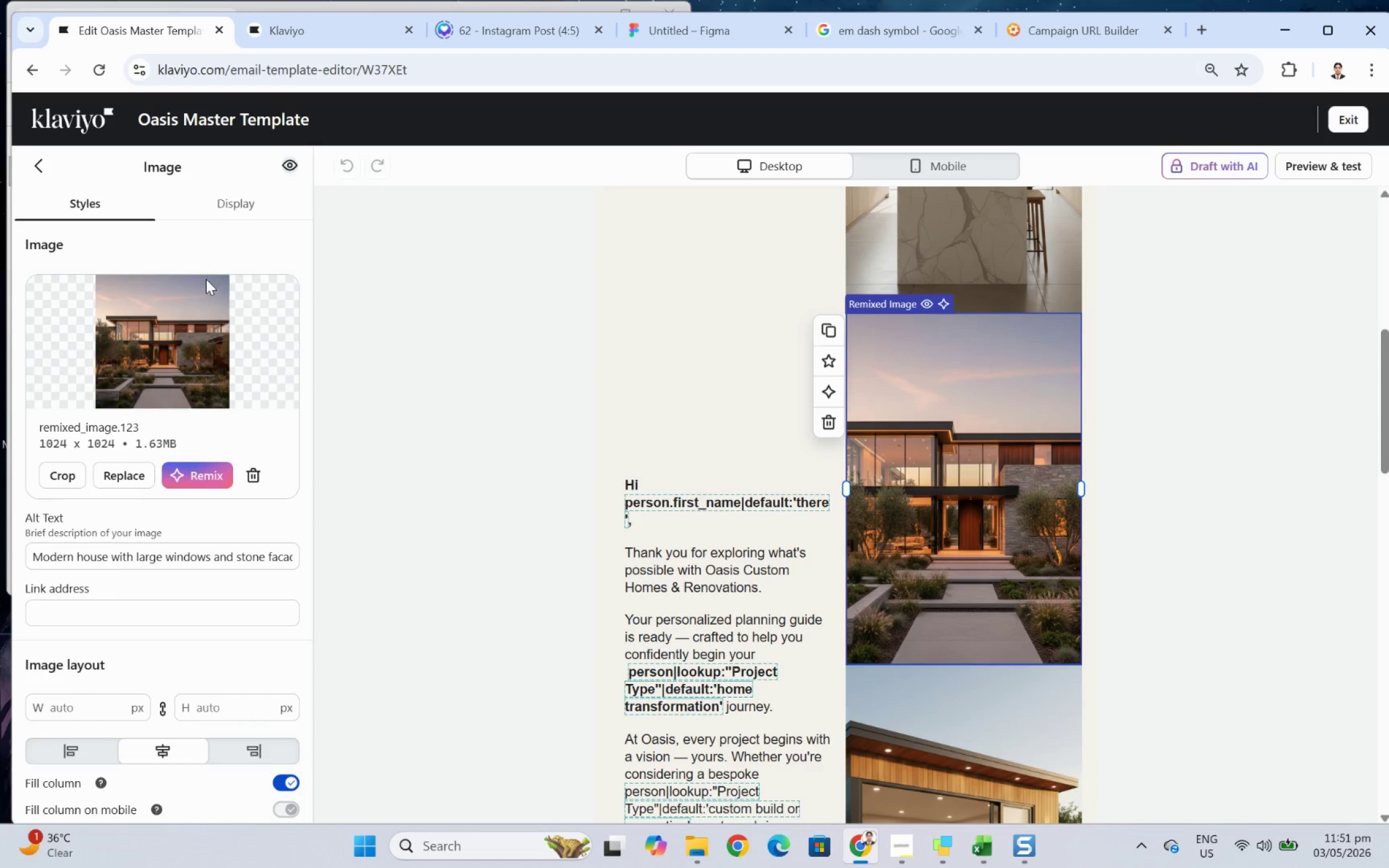 
left_click([247, 208])
 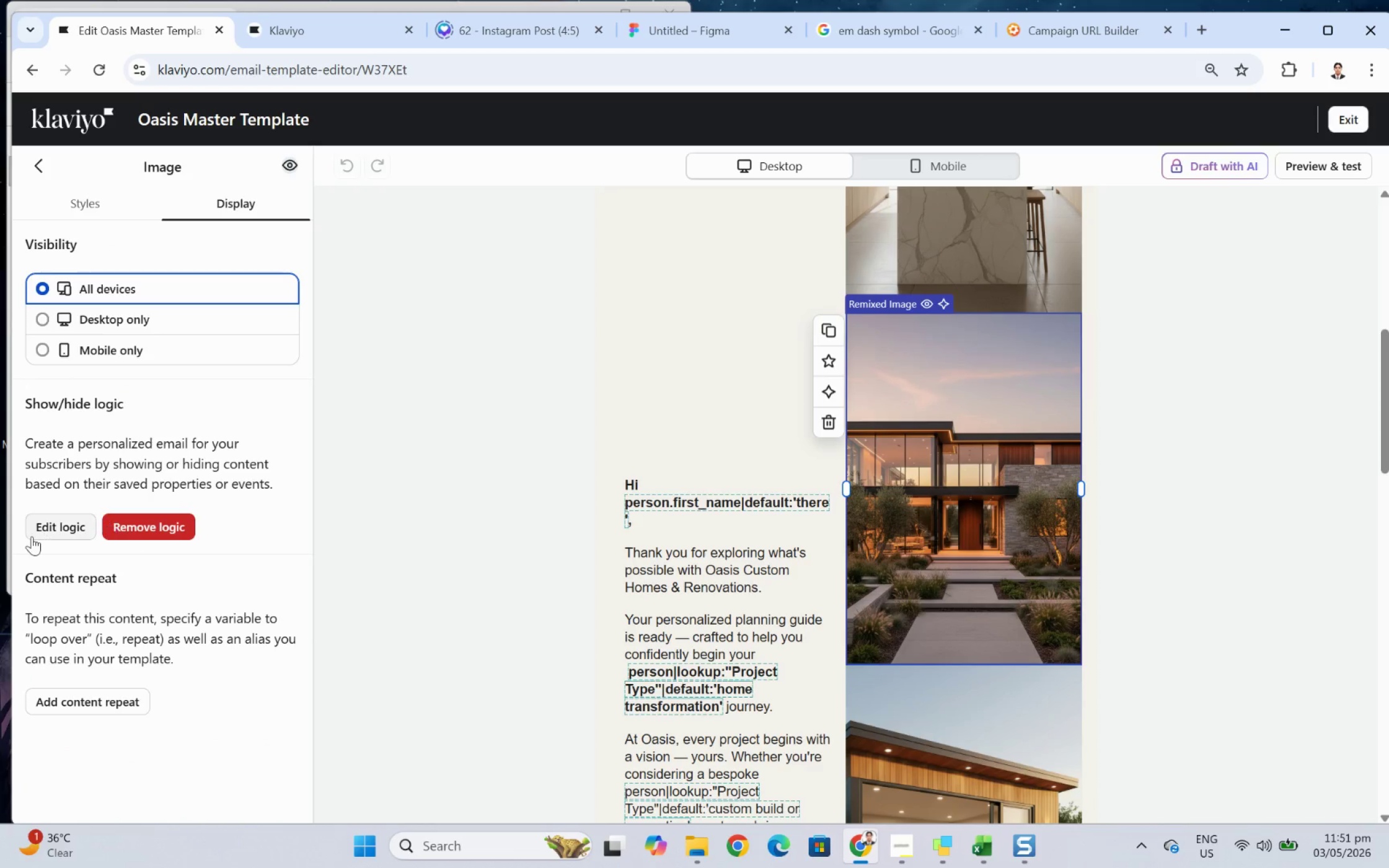 
left_click([58, 524])
 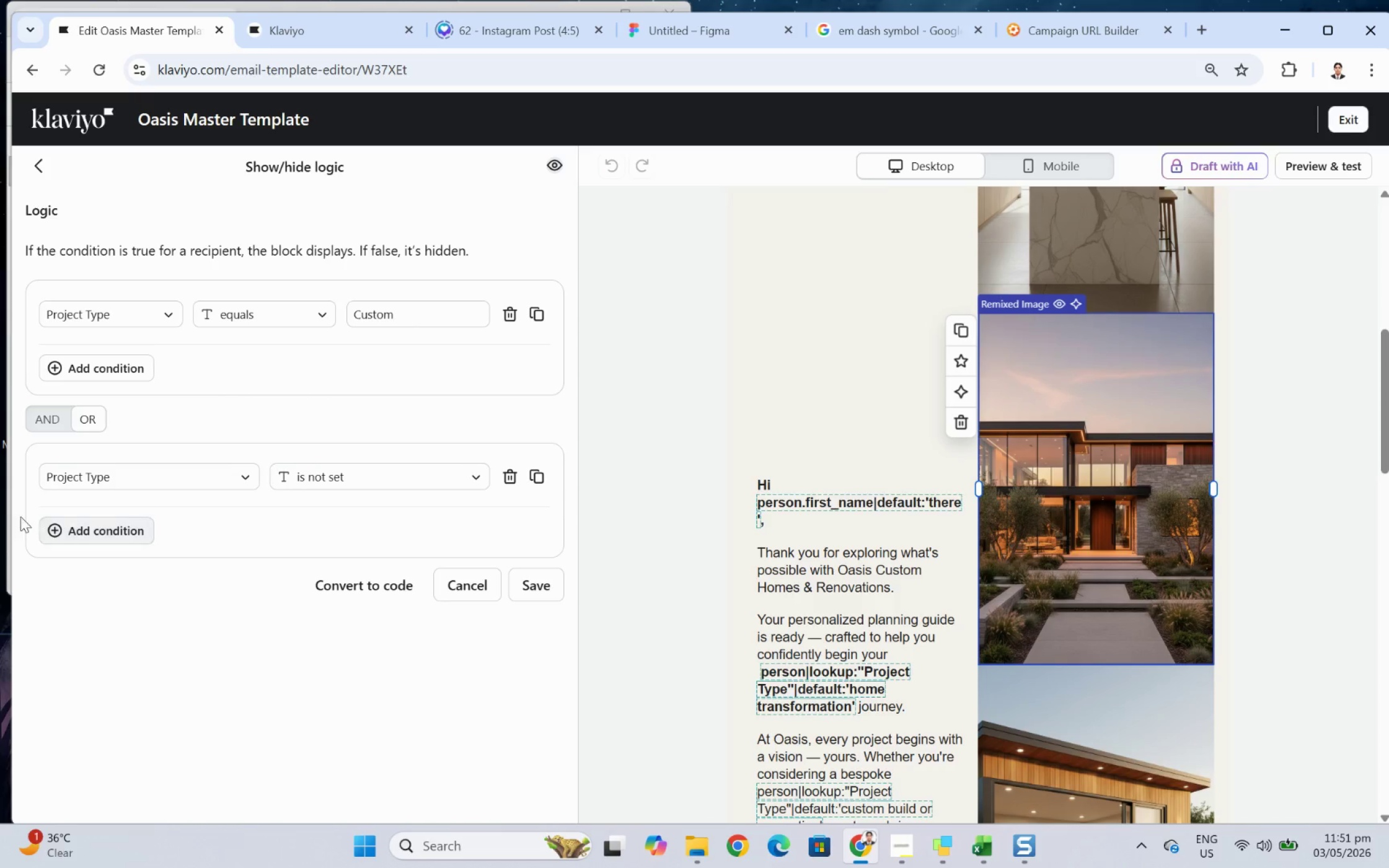 
wait(11.36)
 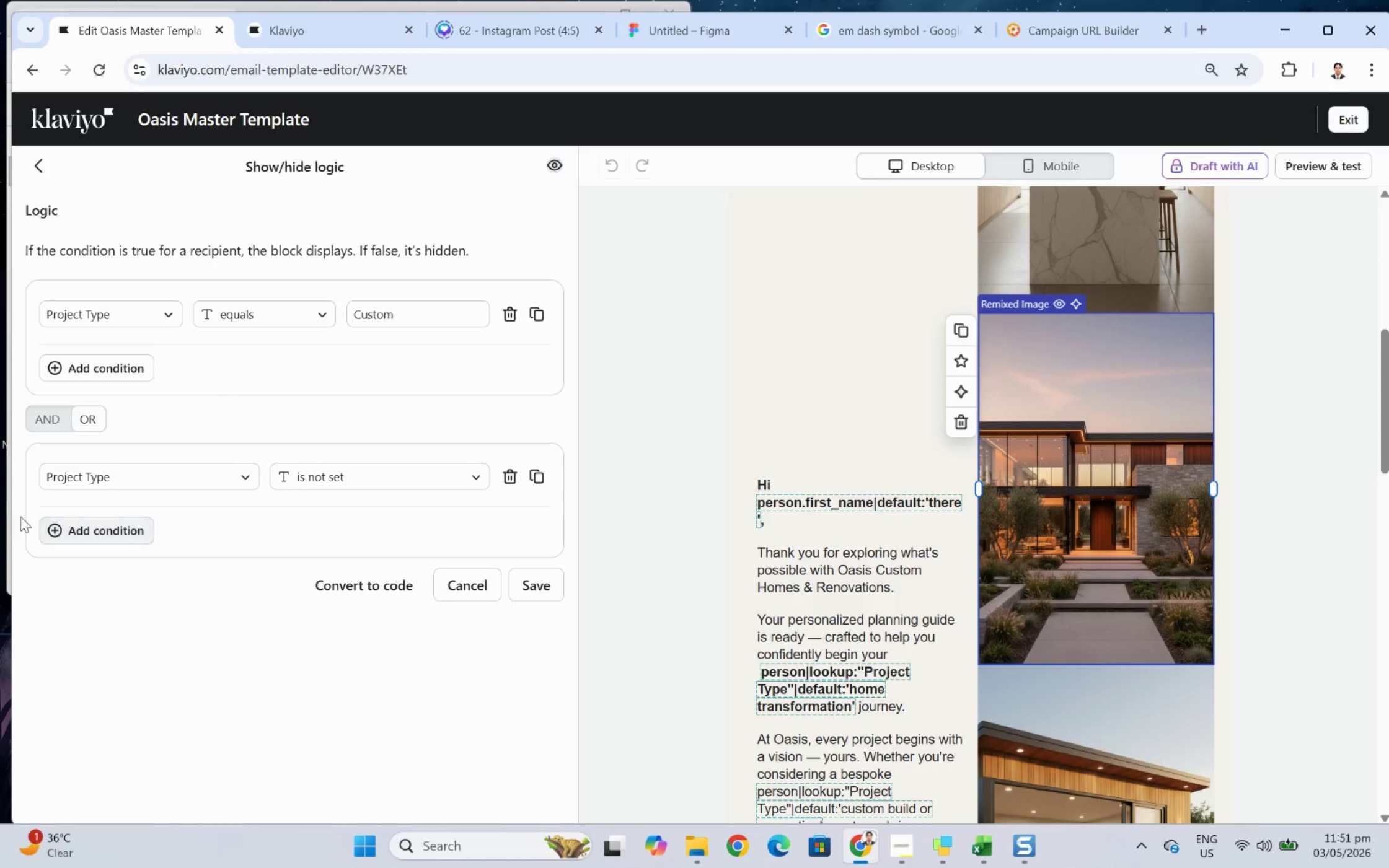 
left_click([294, 315])
 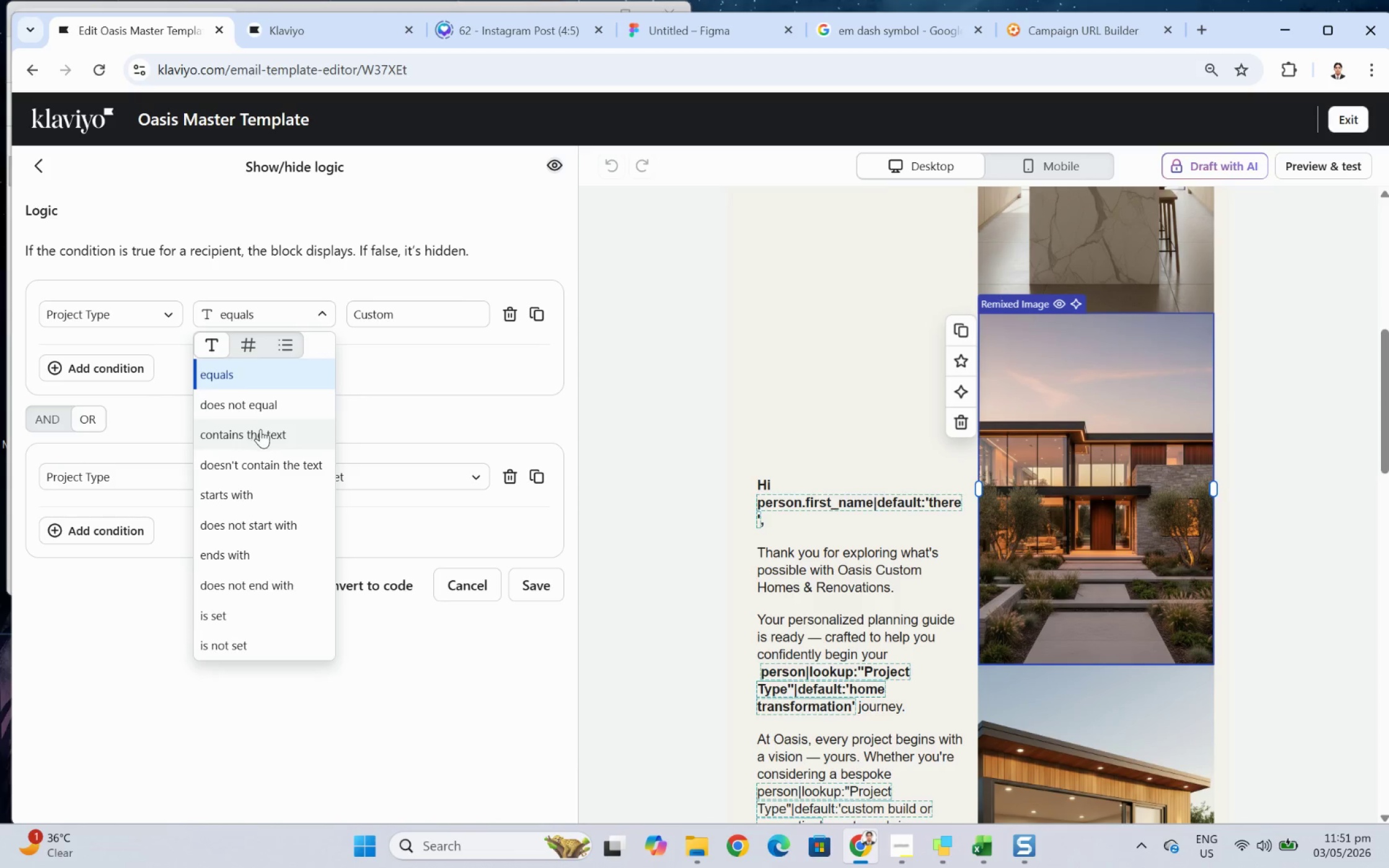 
left_click([262, 434])
 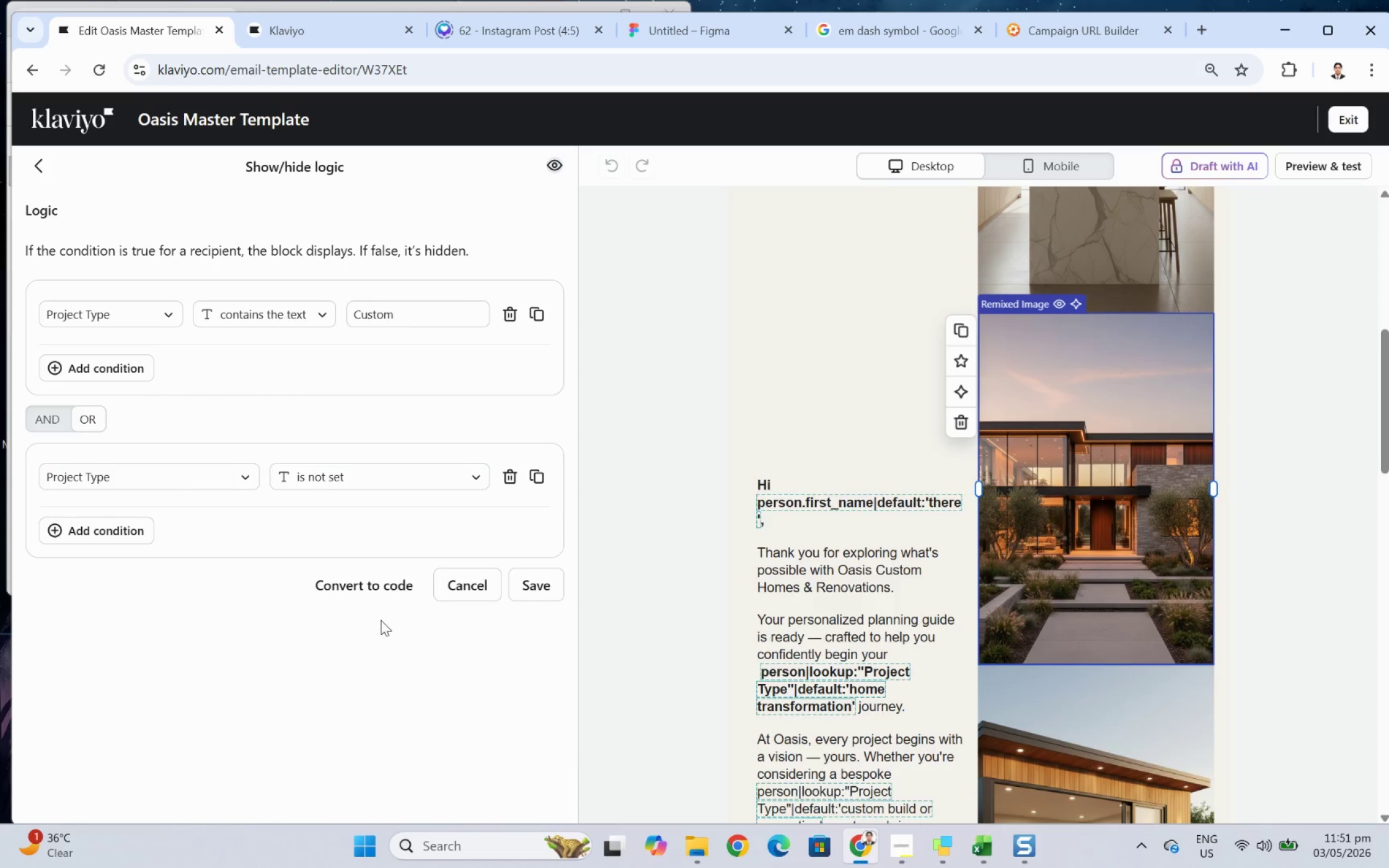 
left_click([534, 588])
 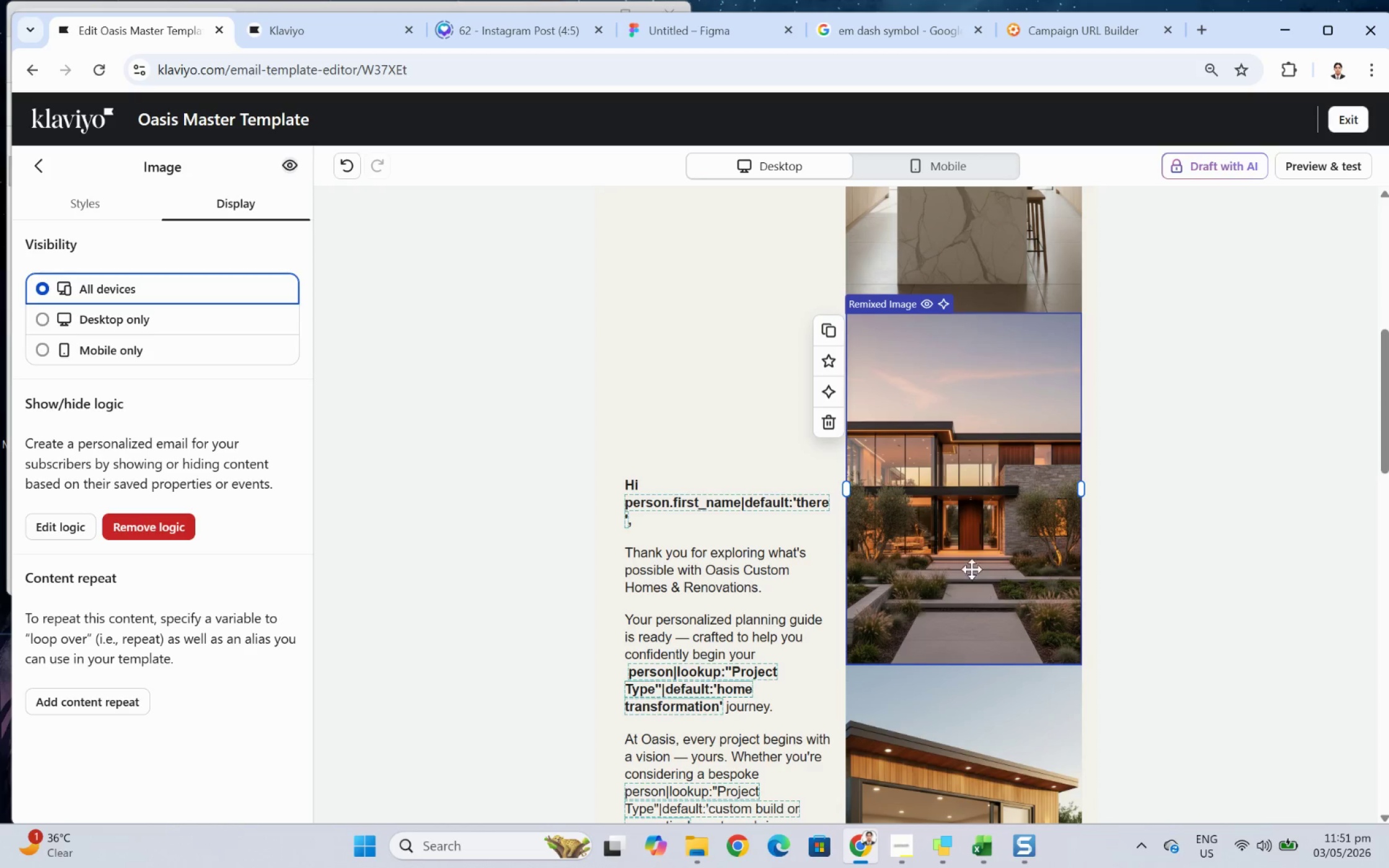 
left_click([995, 617])
 